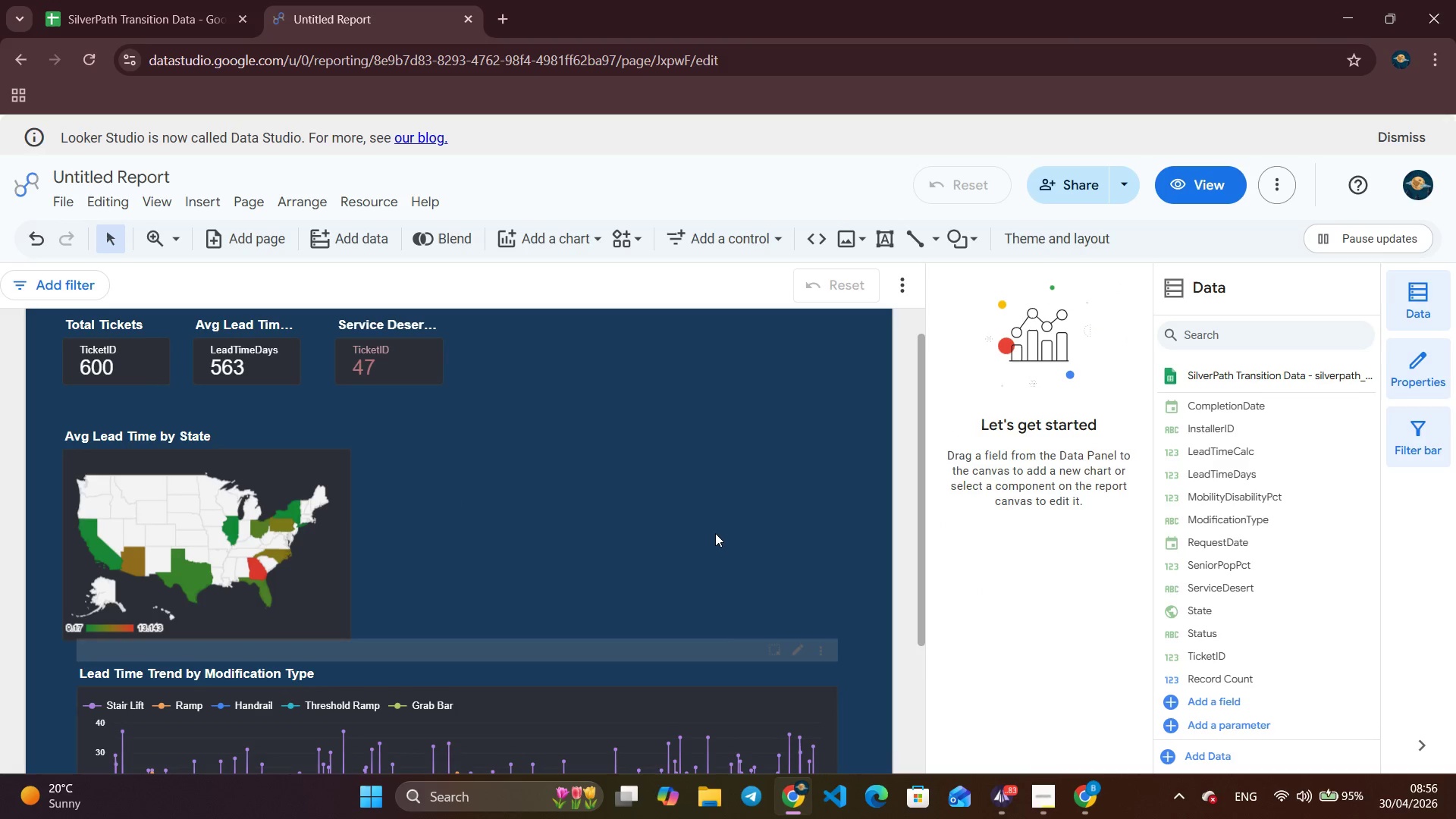 
scroll: coordinate [715, 533], scroll_direction: up, amount: 2.0
 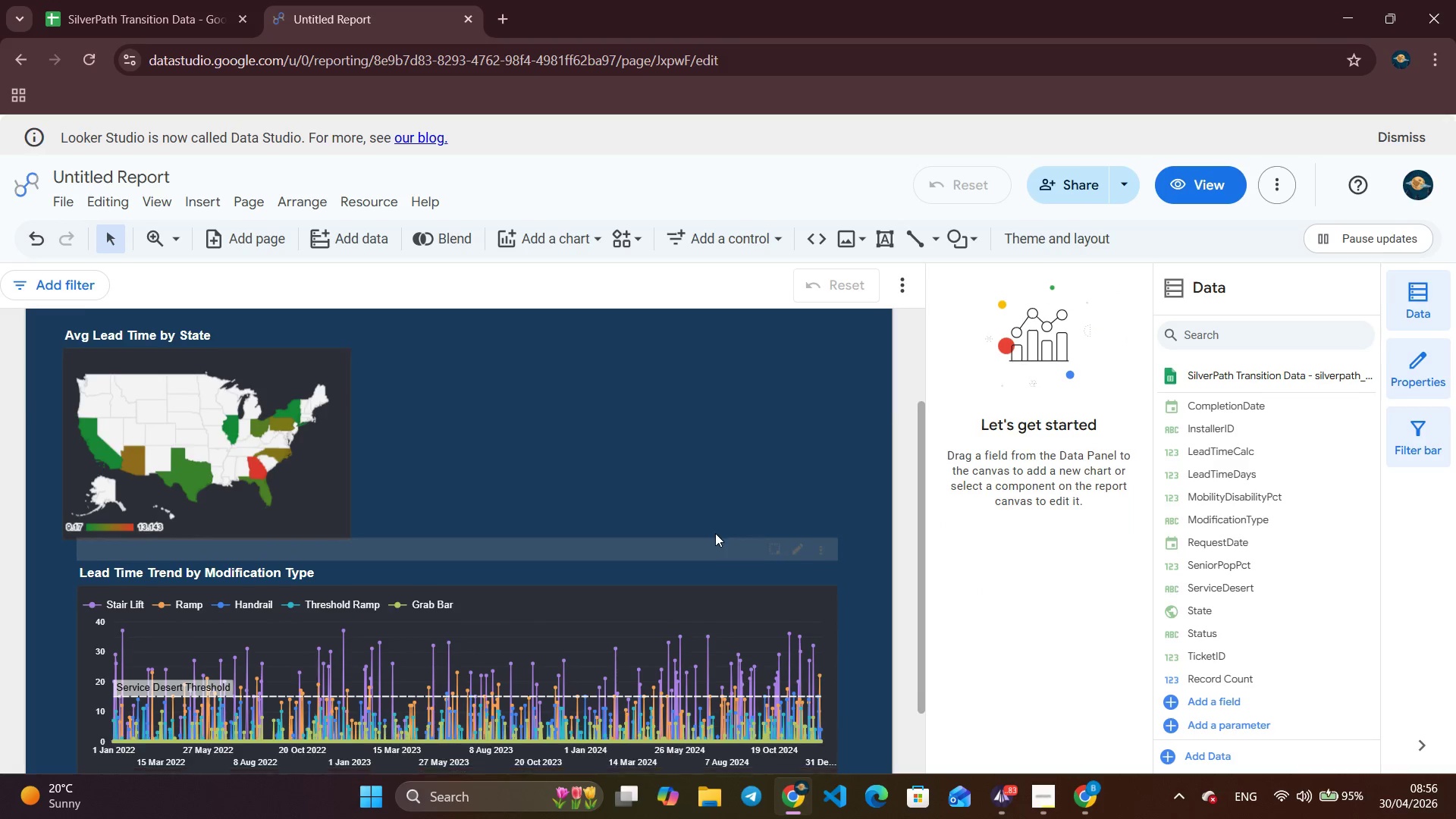 
scroll: coordinate [726, 528], scroll_direction: down, amount: 4.0
 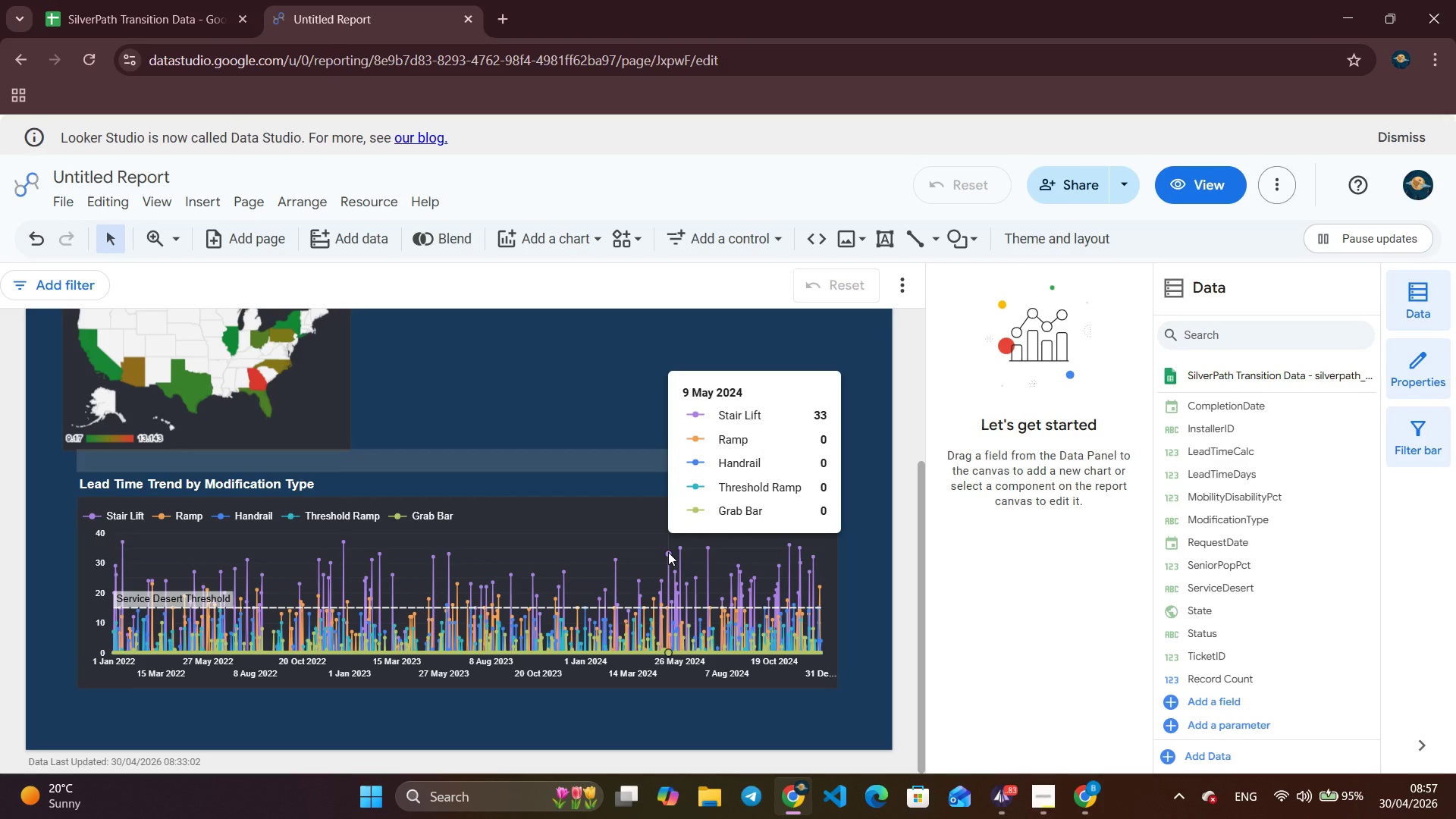 
wait(108.39)
 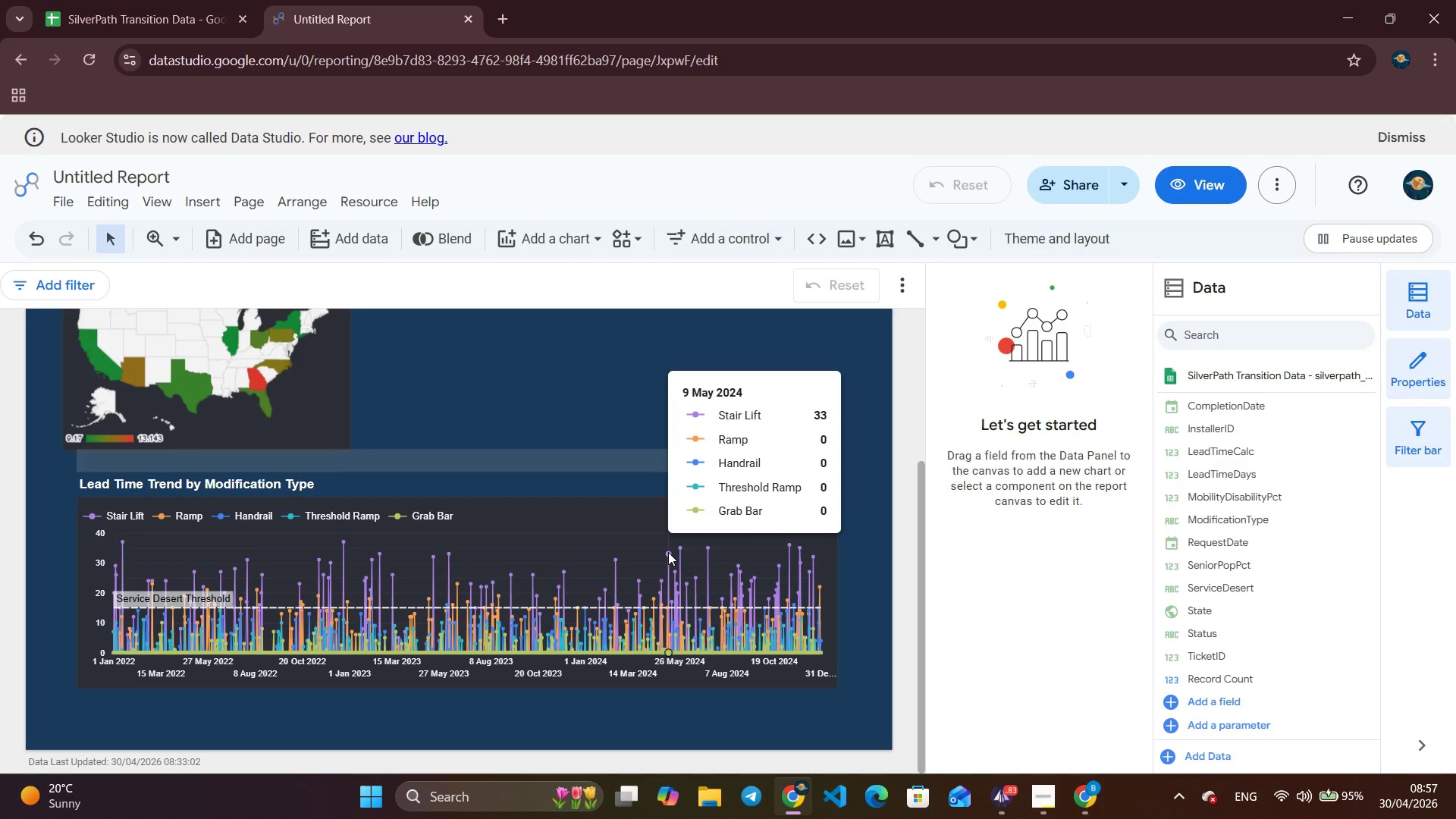 
scroll: coordinate [902, 538], scroll_direction: up, amount: 4.0
 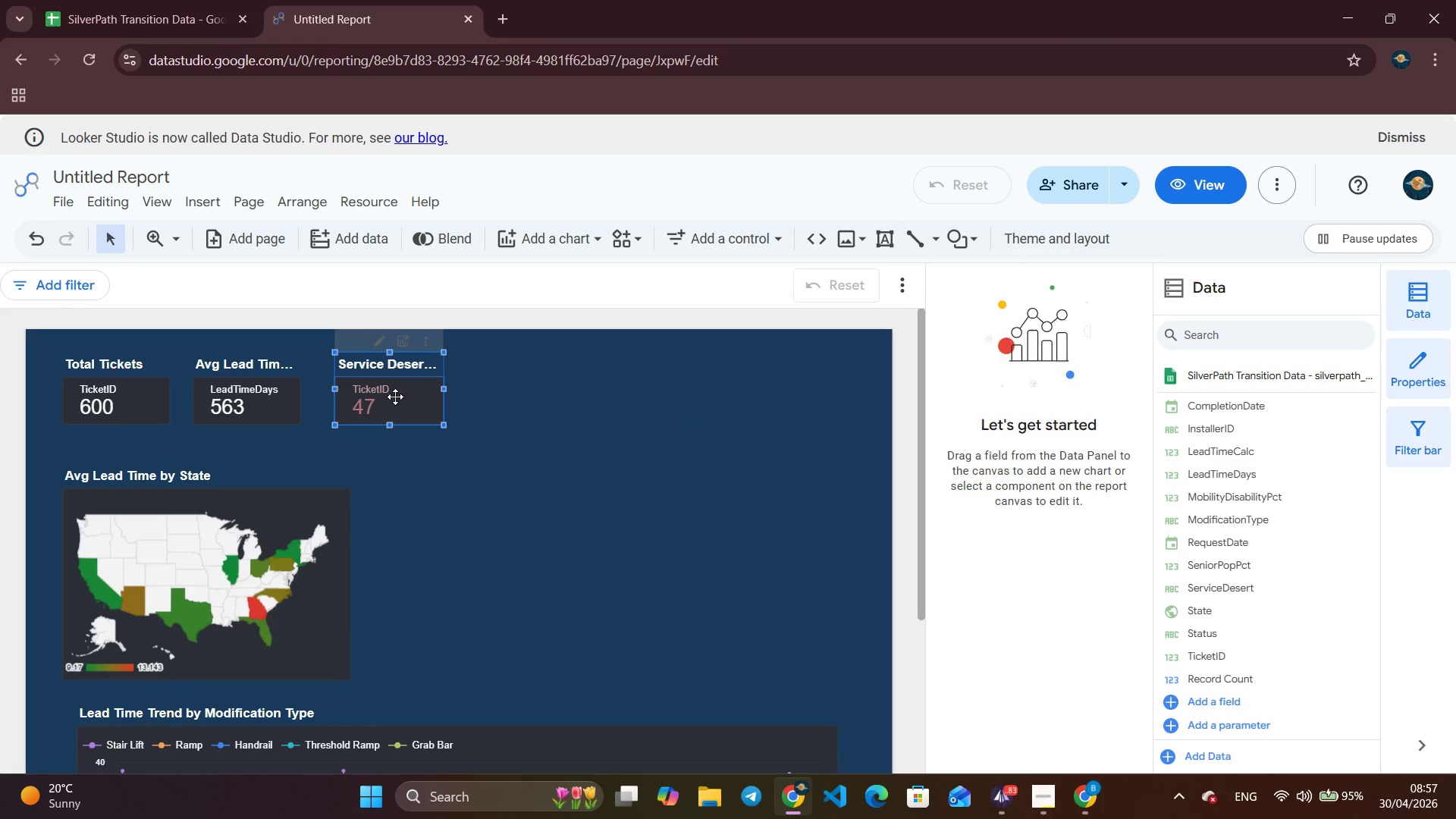 
left_click([395, 397])
 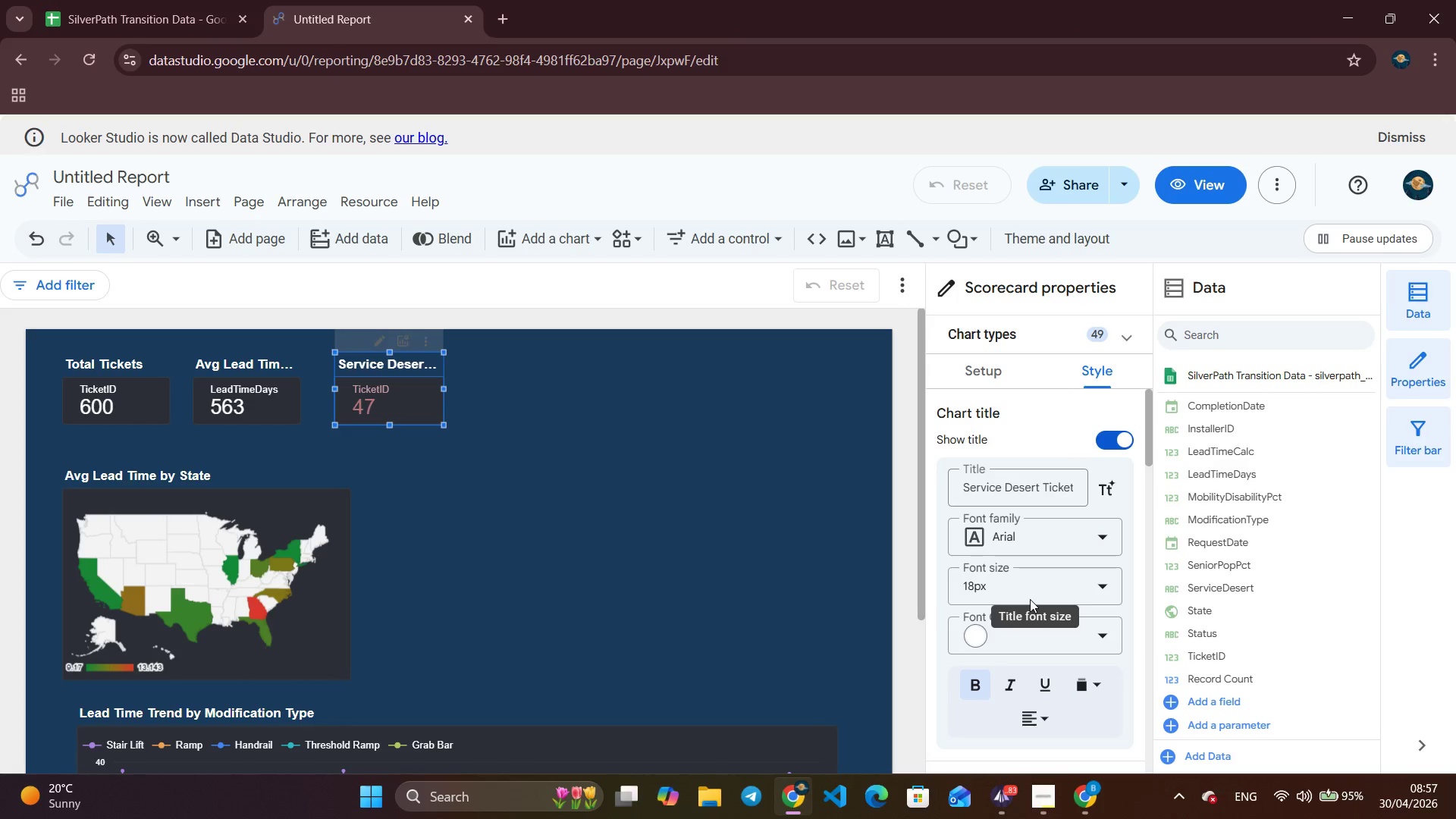 
scroll: coordinate [1105, 519], scroll_direction: down, amount: 8.0
 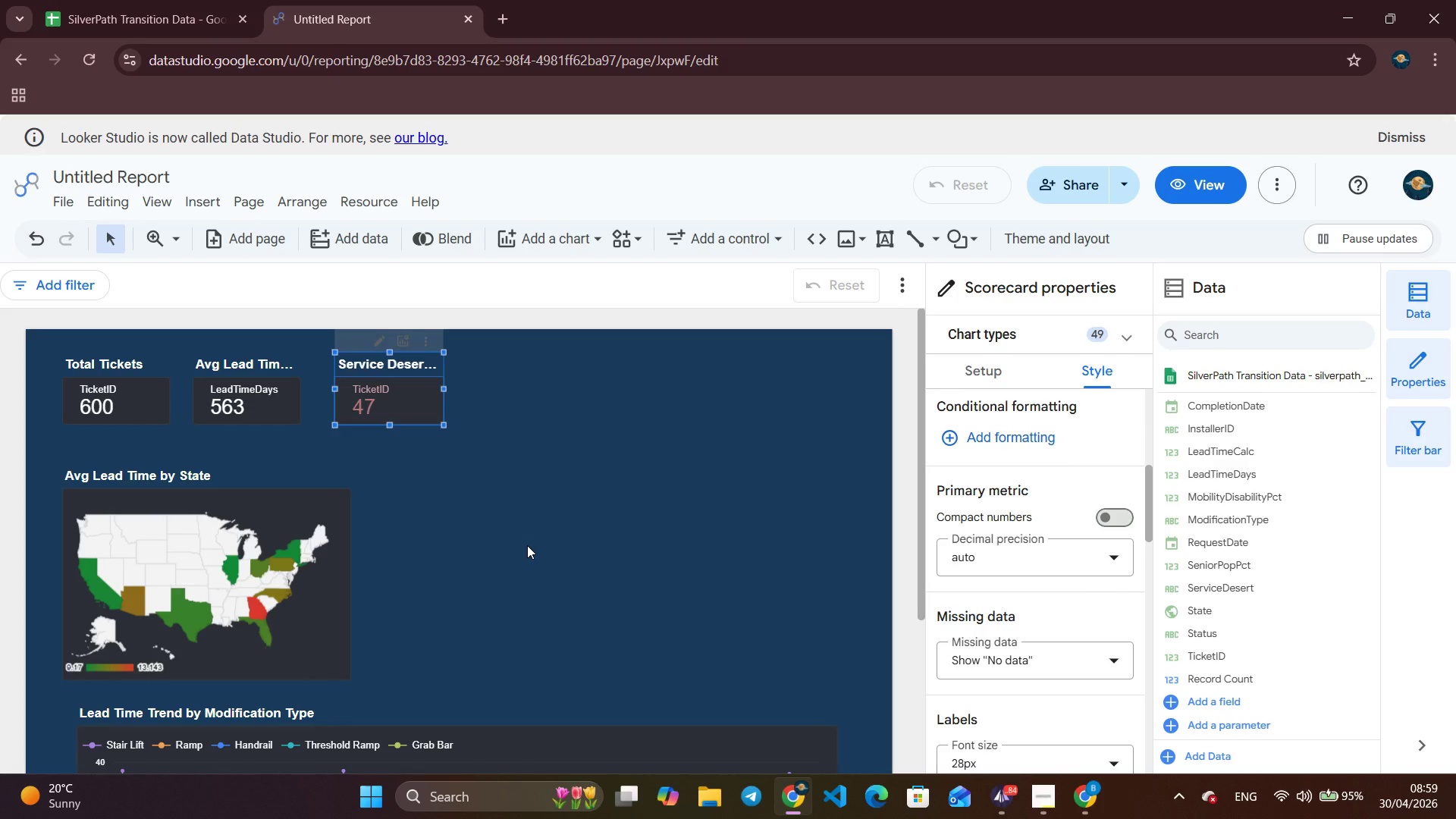 
wait(87.95)
 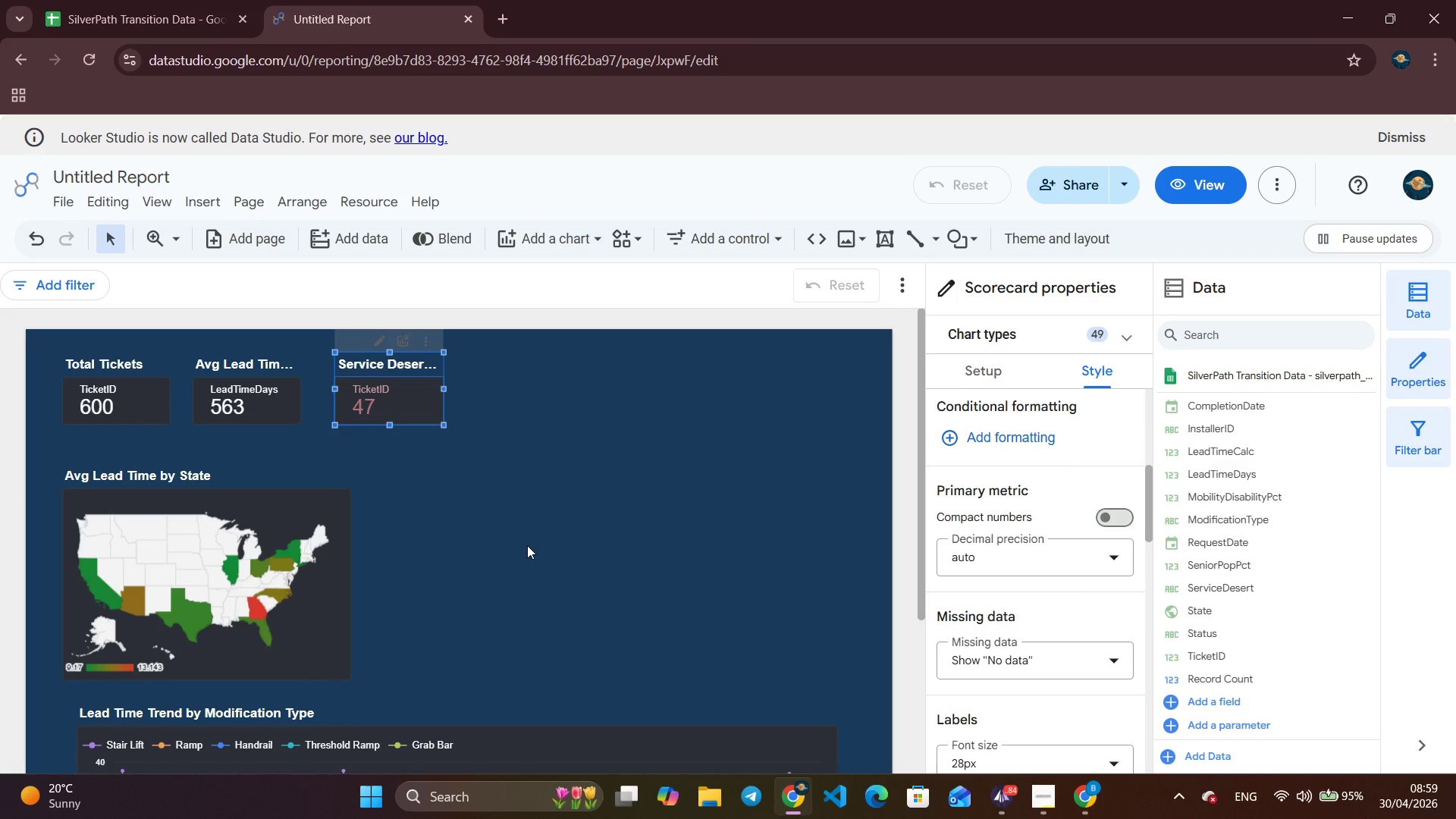 
left_click([557, 463])
 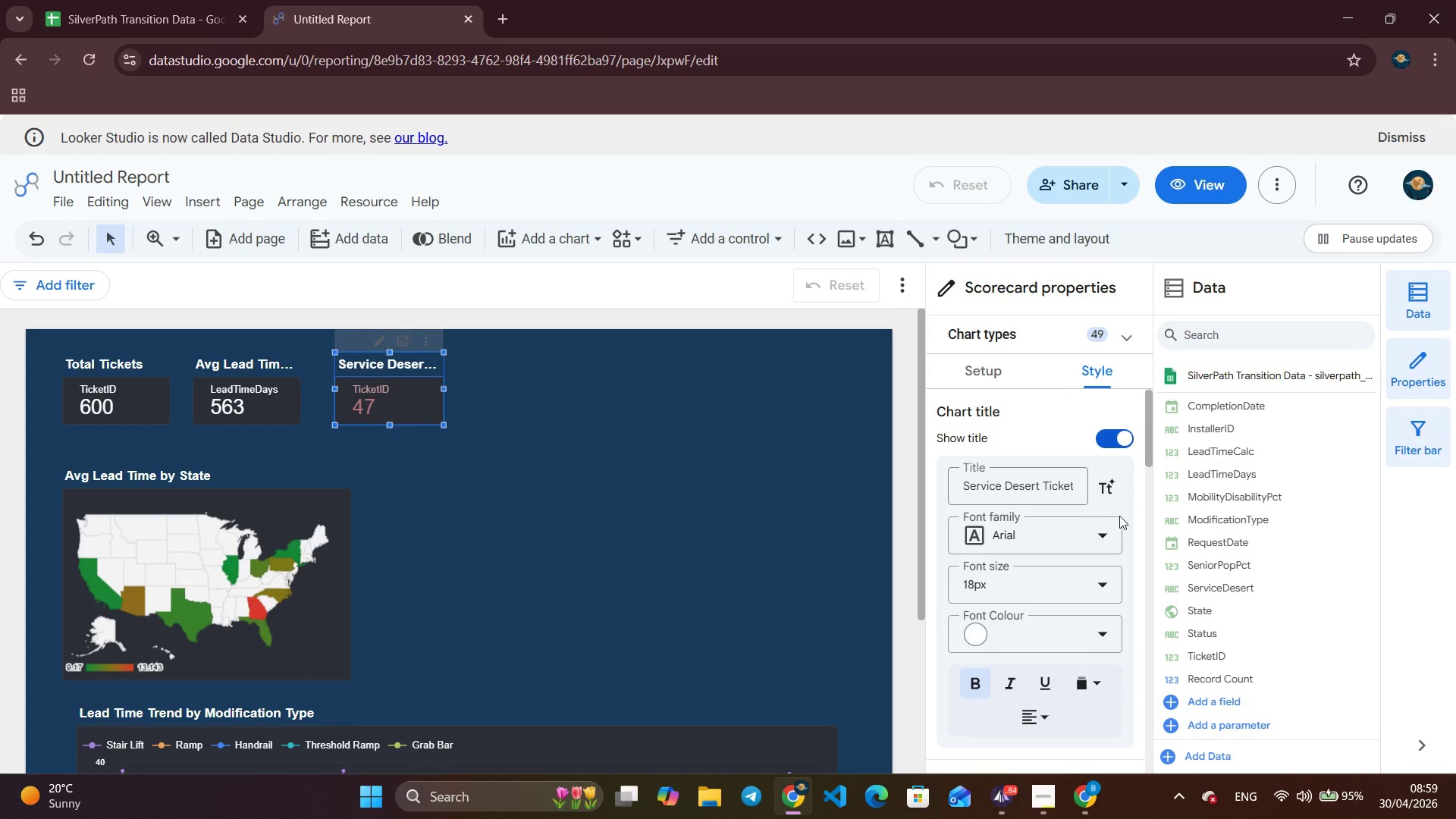 
scroll: coordinate [1031, 535], scroll_direction: down, amount: 8.0
 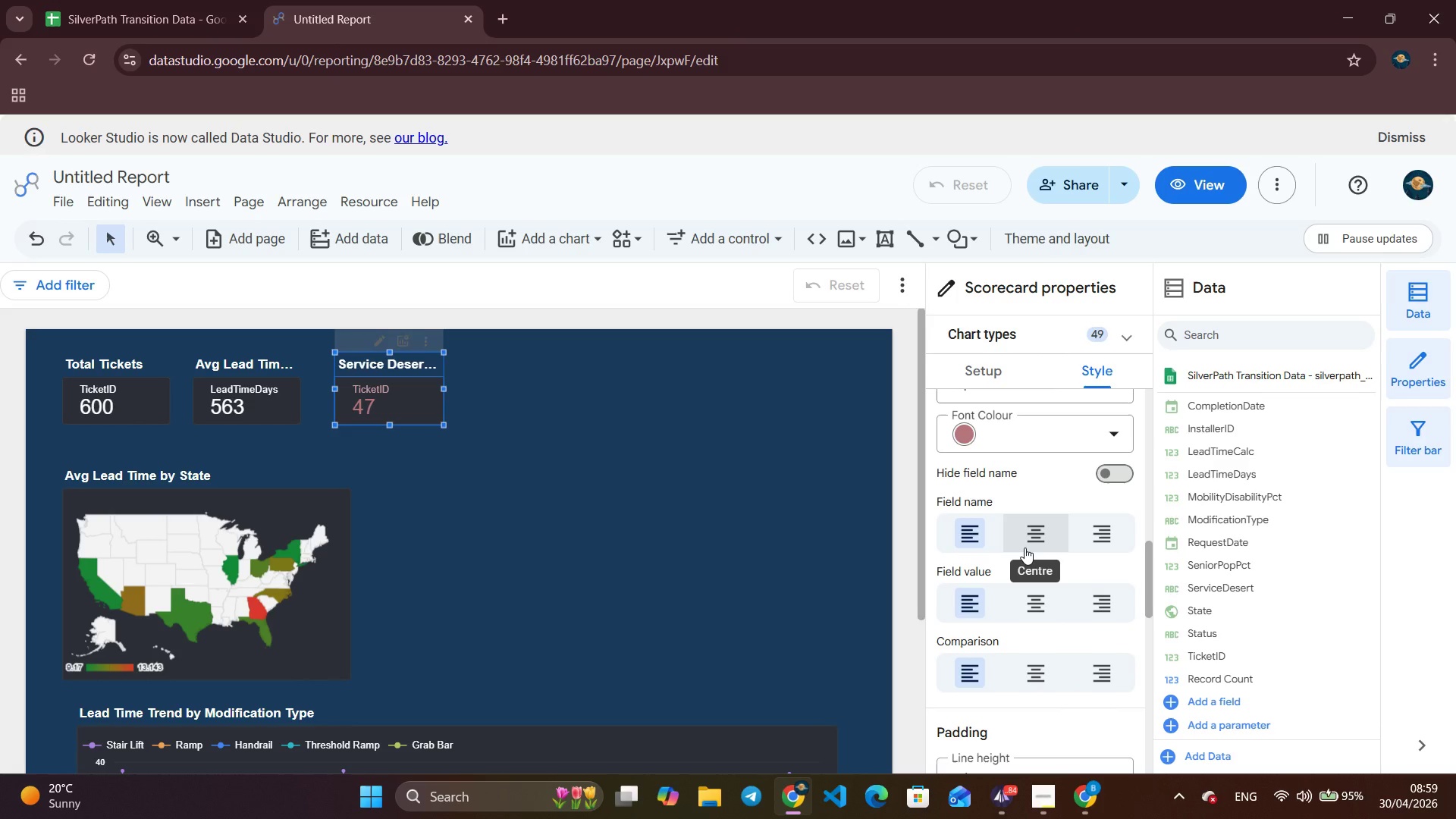 
wait(28.57)
 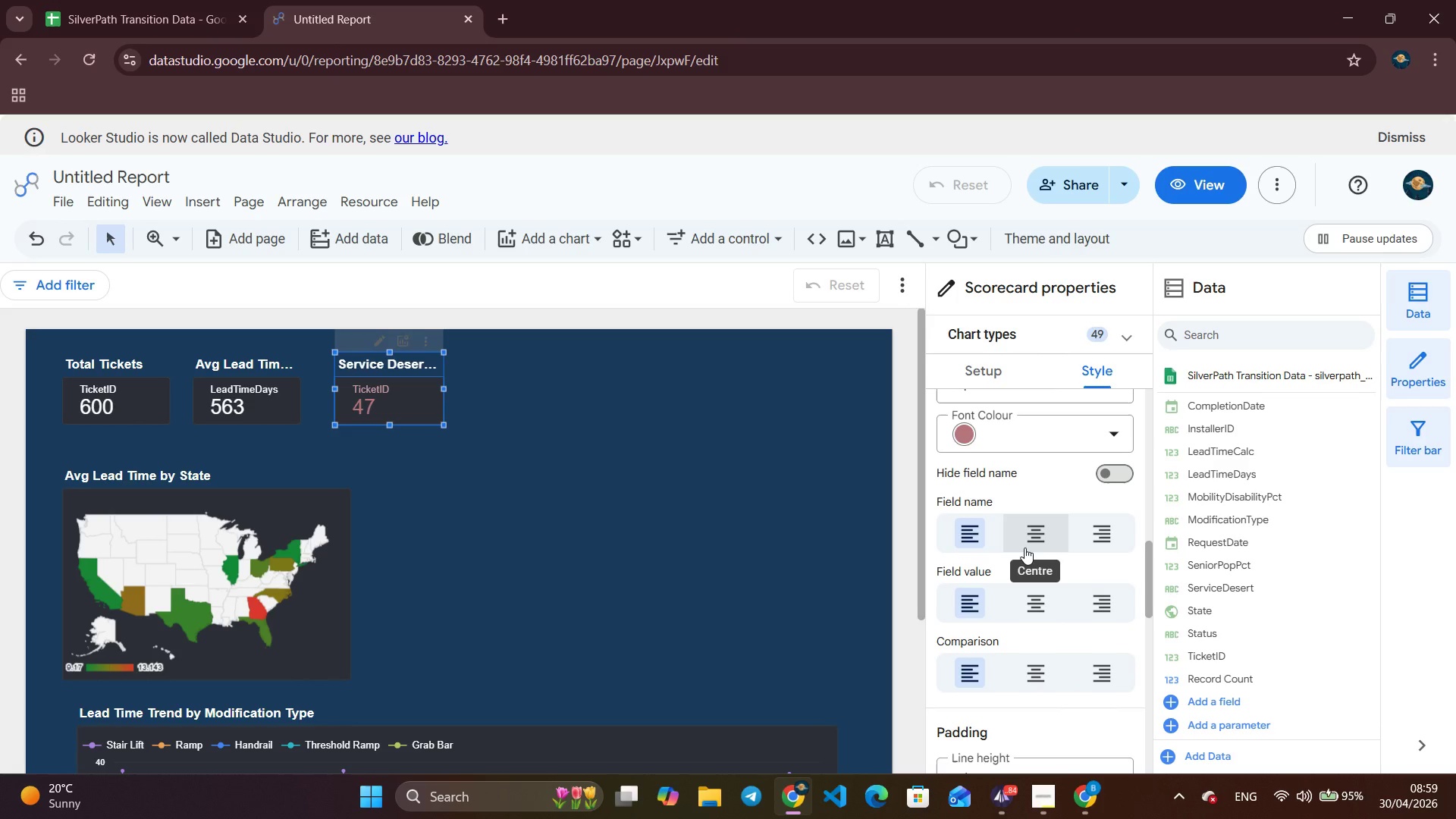 
scroll: coordinate [1032, 547], scroll_direction: down, amount: 5.0
 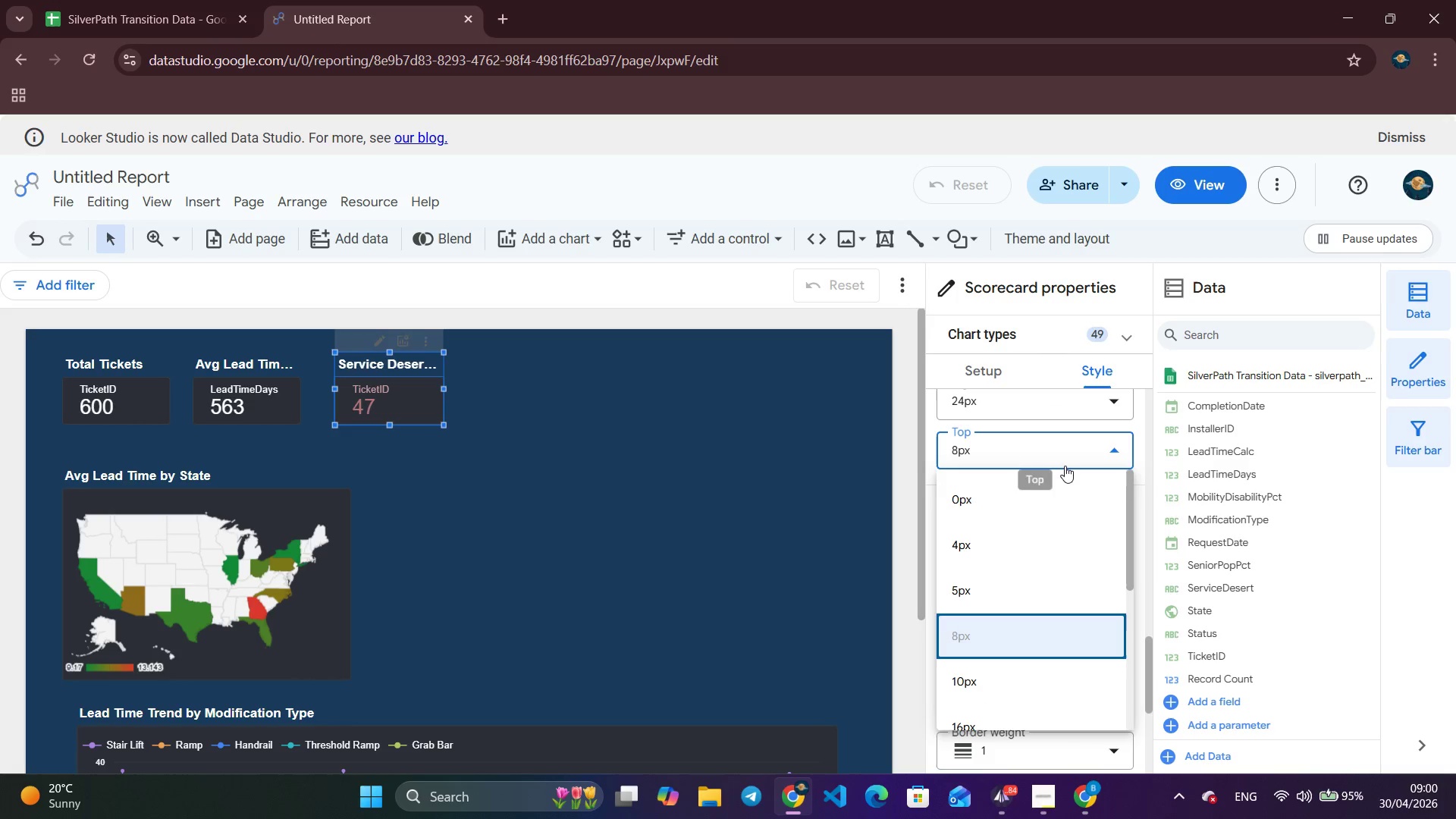 
left_click([1065, 466])
 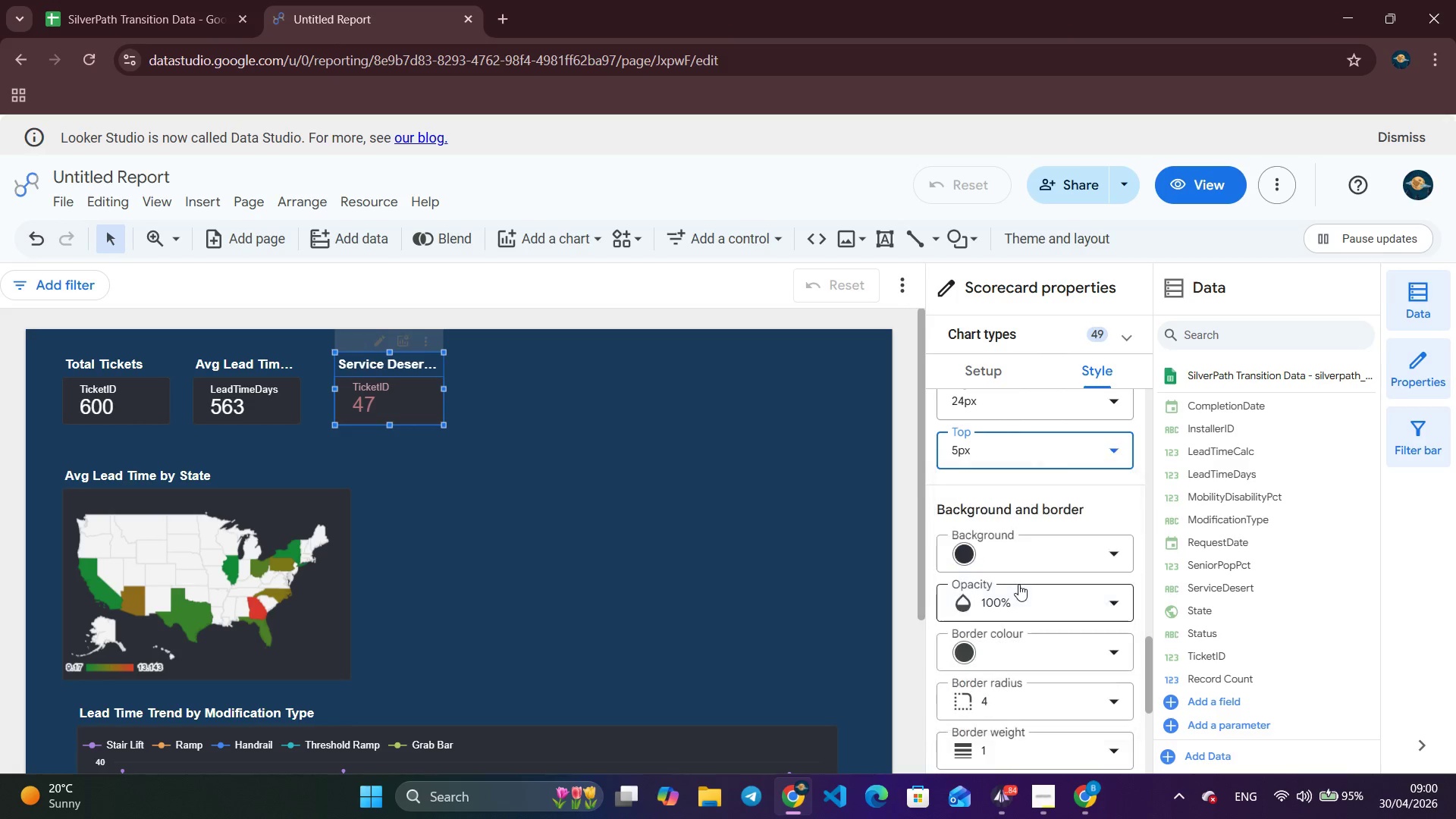 
left_click([1018, 584])
 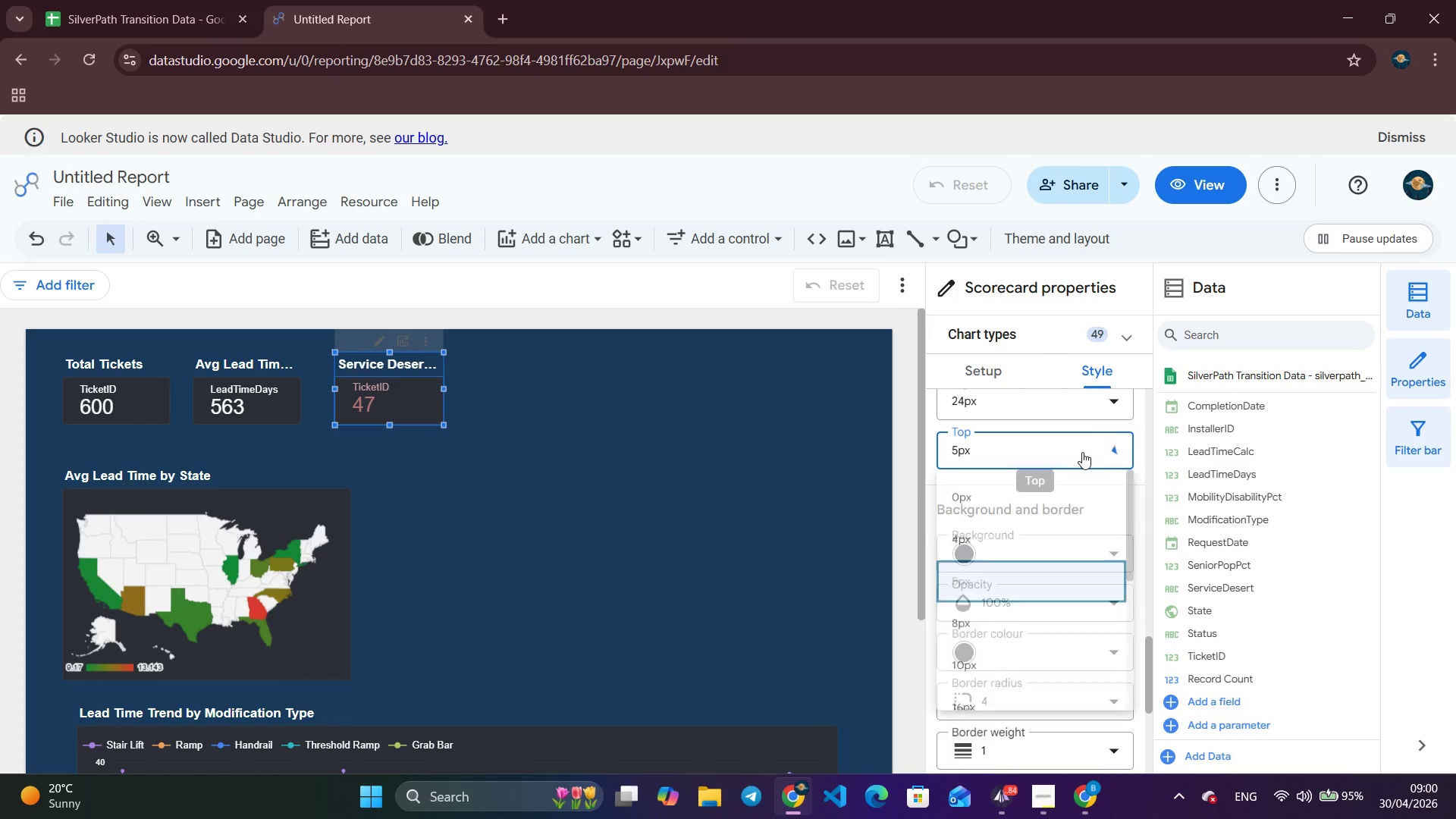 
left_click([1082, 452])
 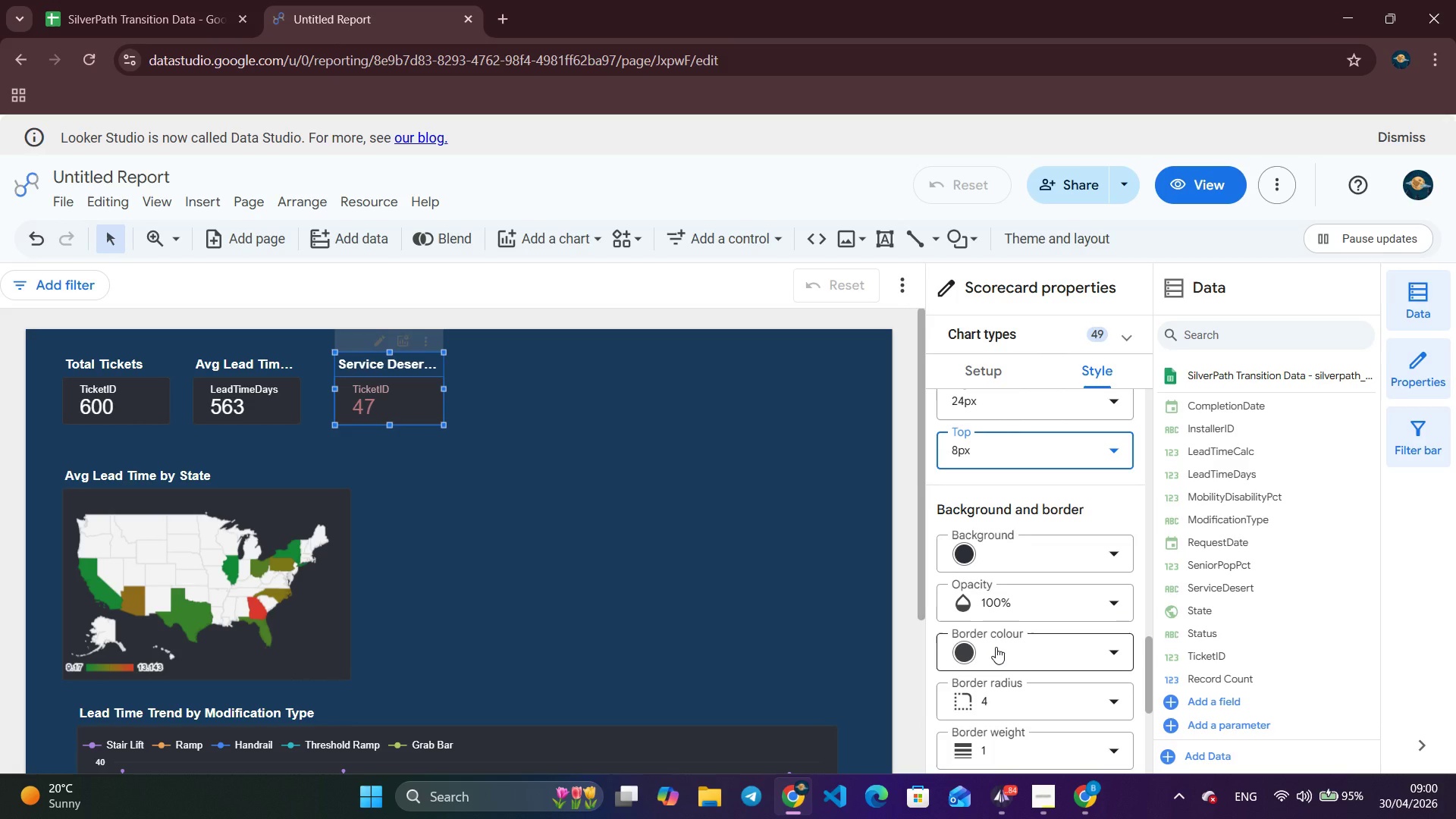 
left_click([996, 647])
 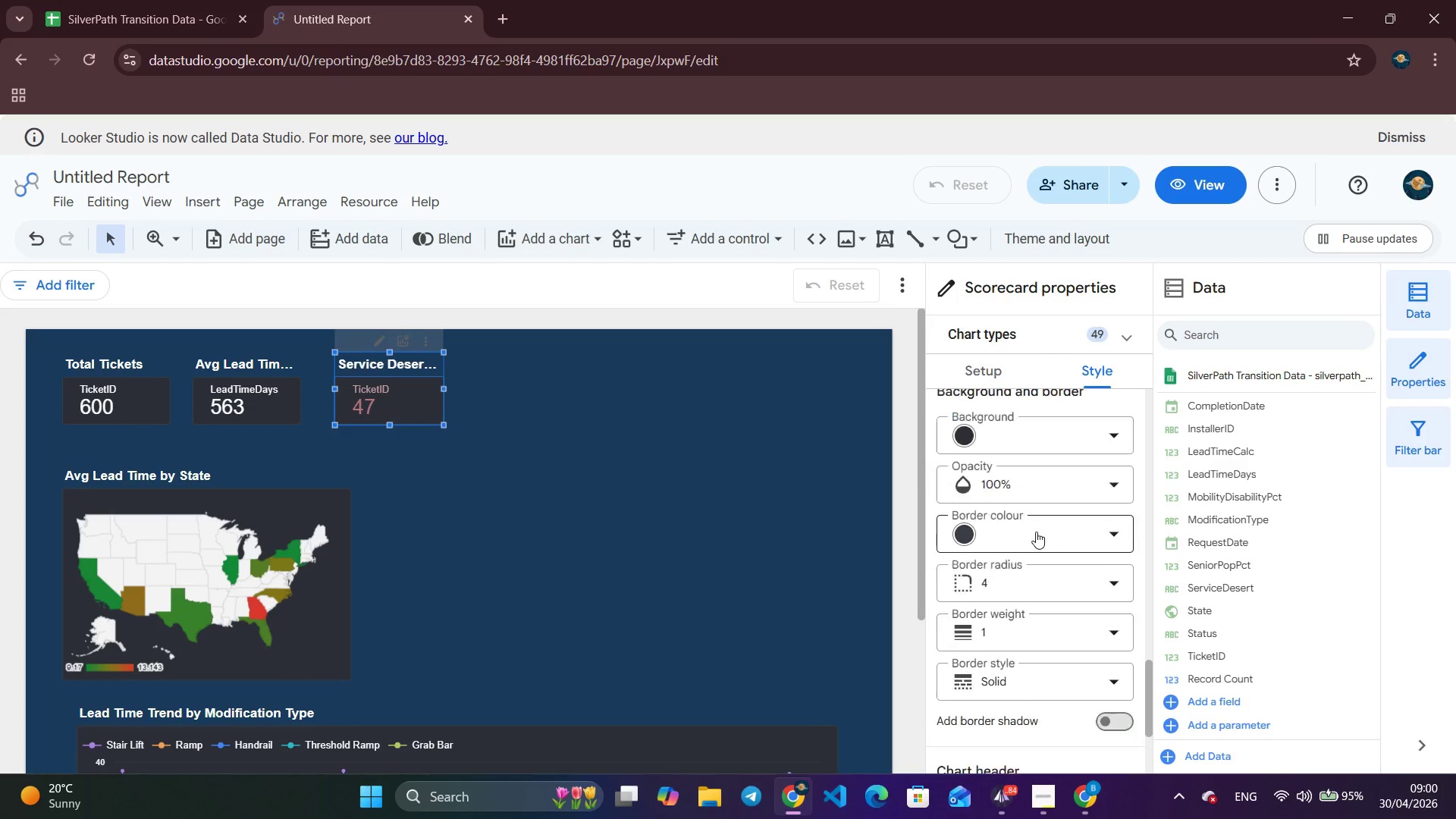 
scroll: coordinate [1053, 585], scroll_direction: down, amount: 5.0
 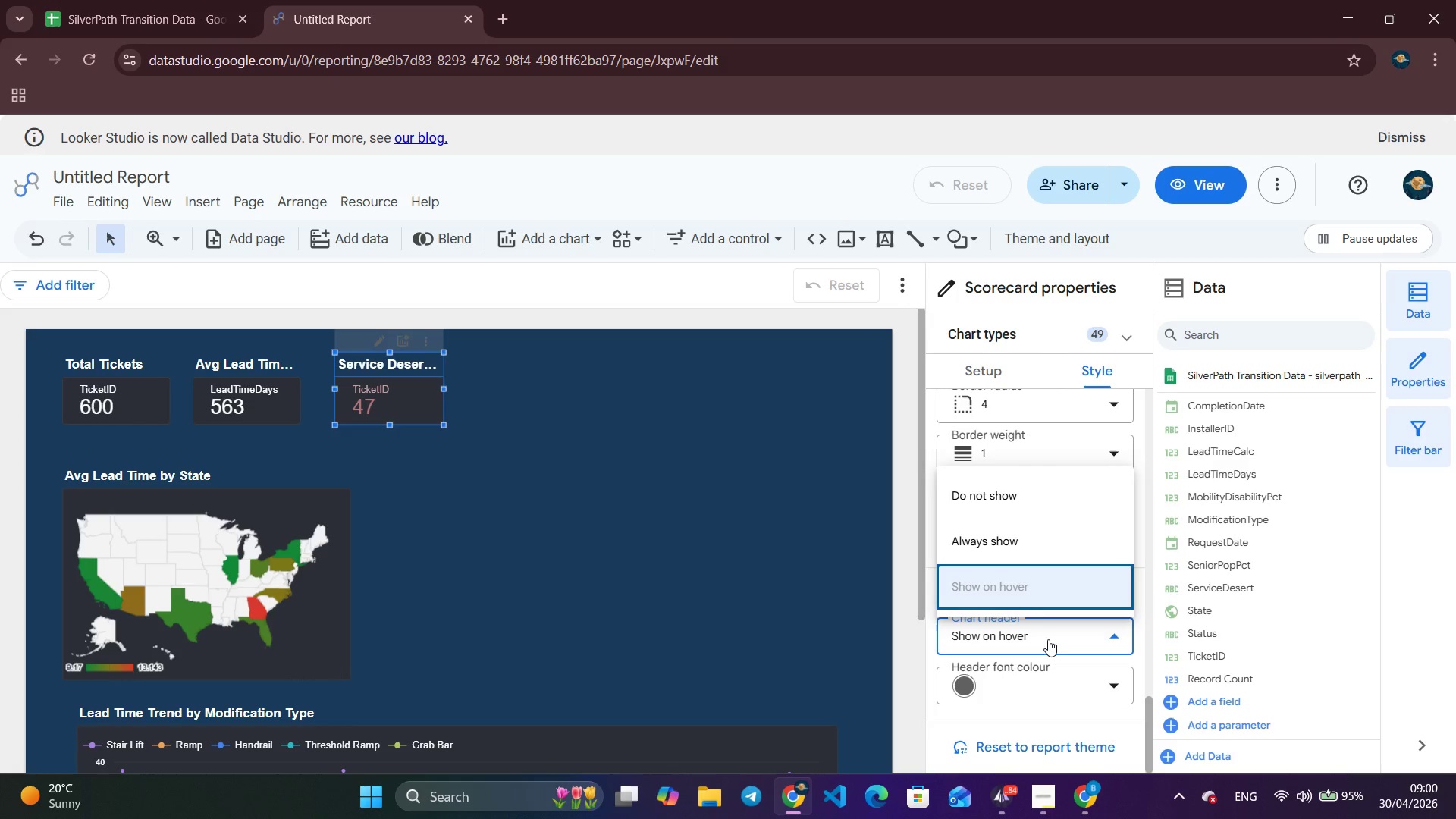 
left_click([1048, 639])
 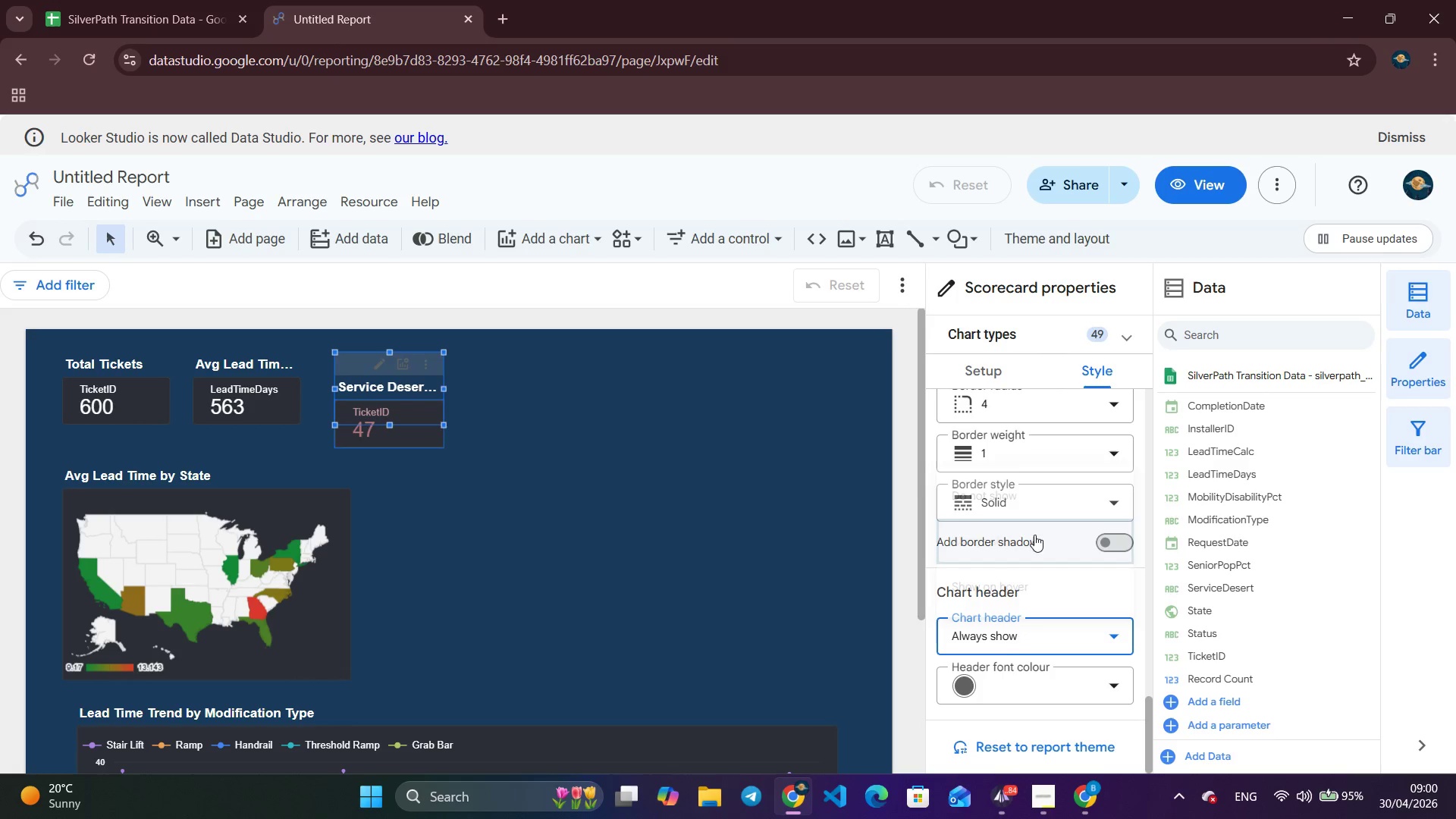 
left_click([1034, 535])
 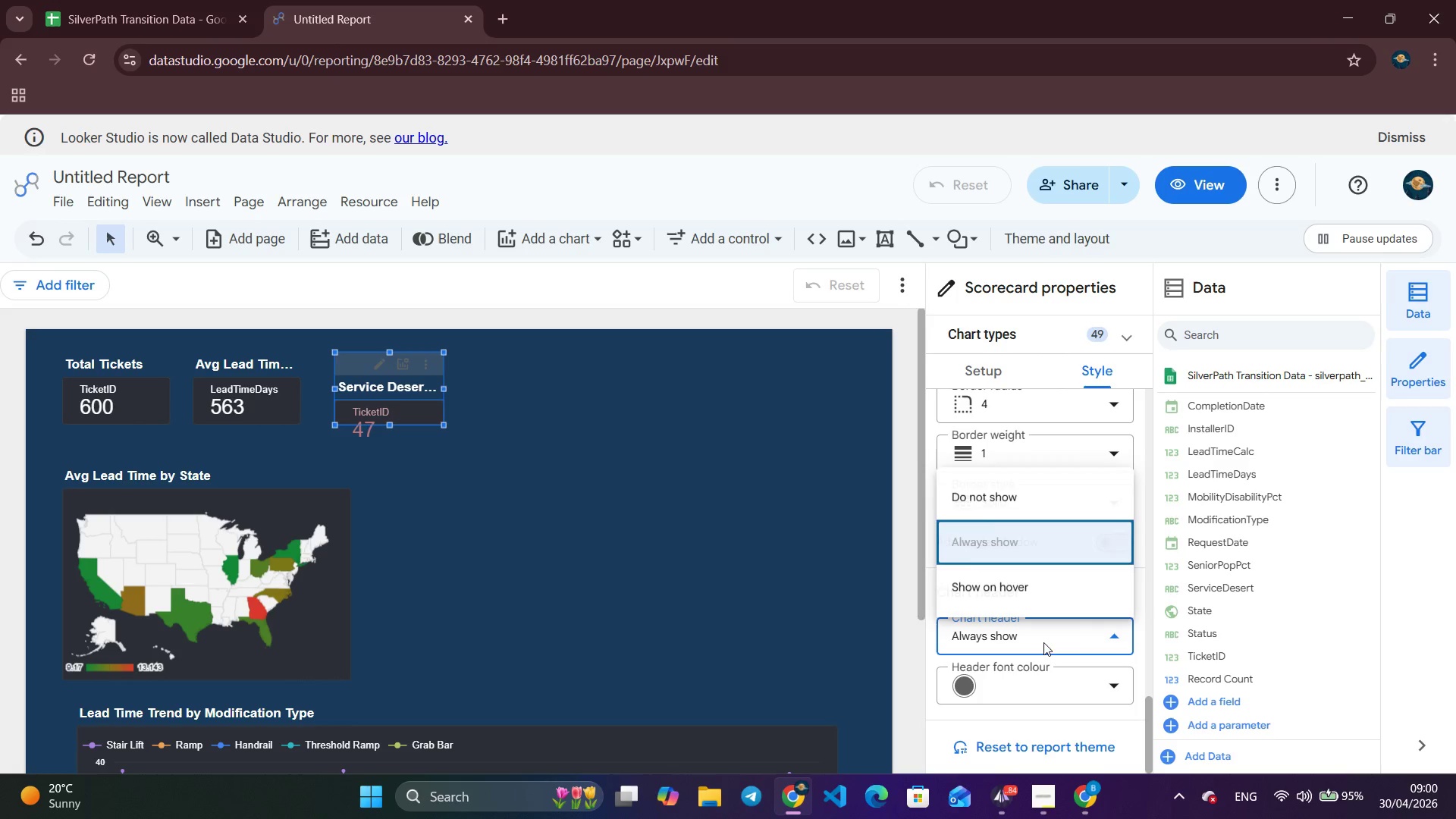 
left_click([1043, 644])
 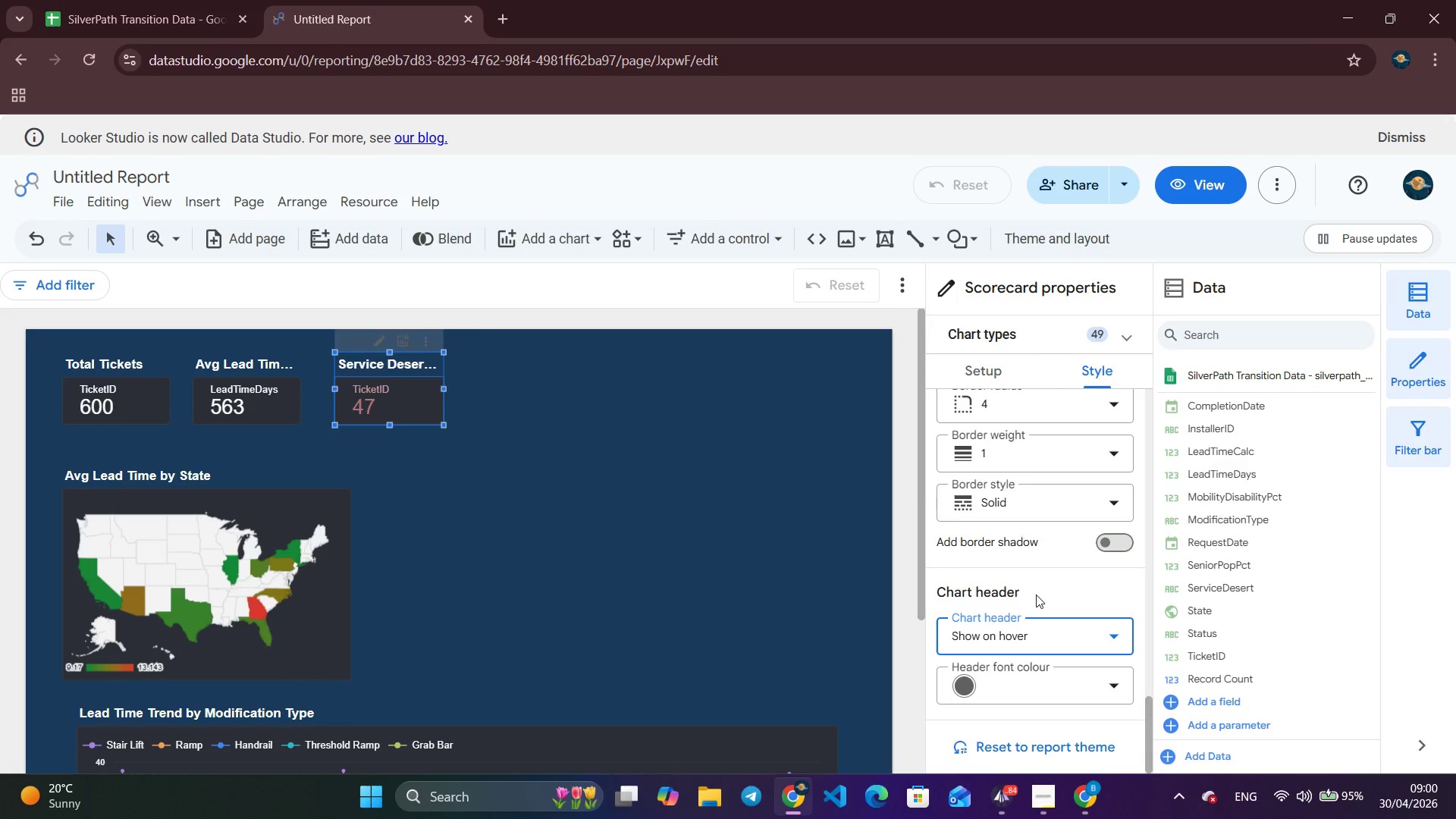 
left_click([1036, 595])
 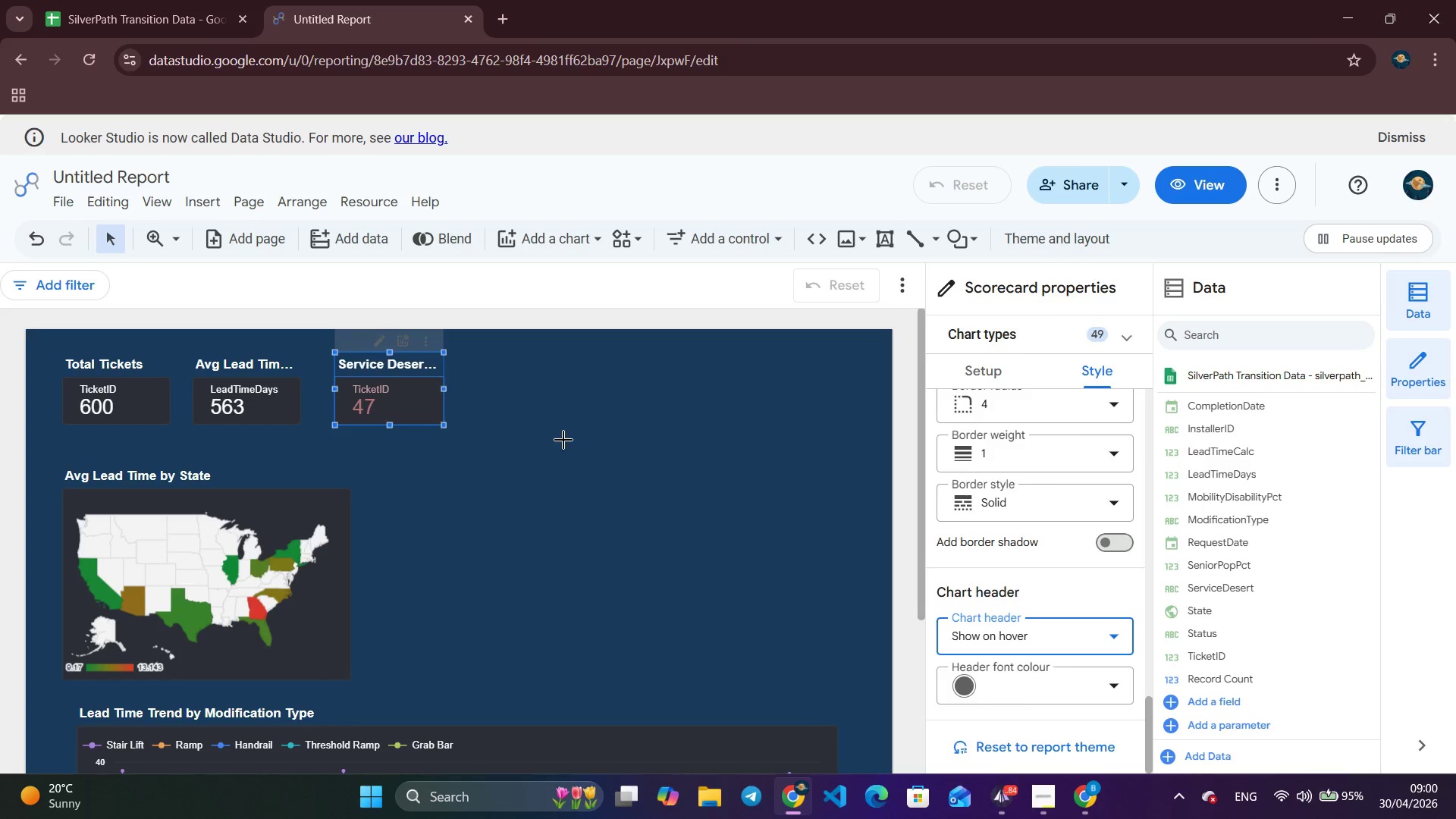 
left_click([563, 440])
 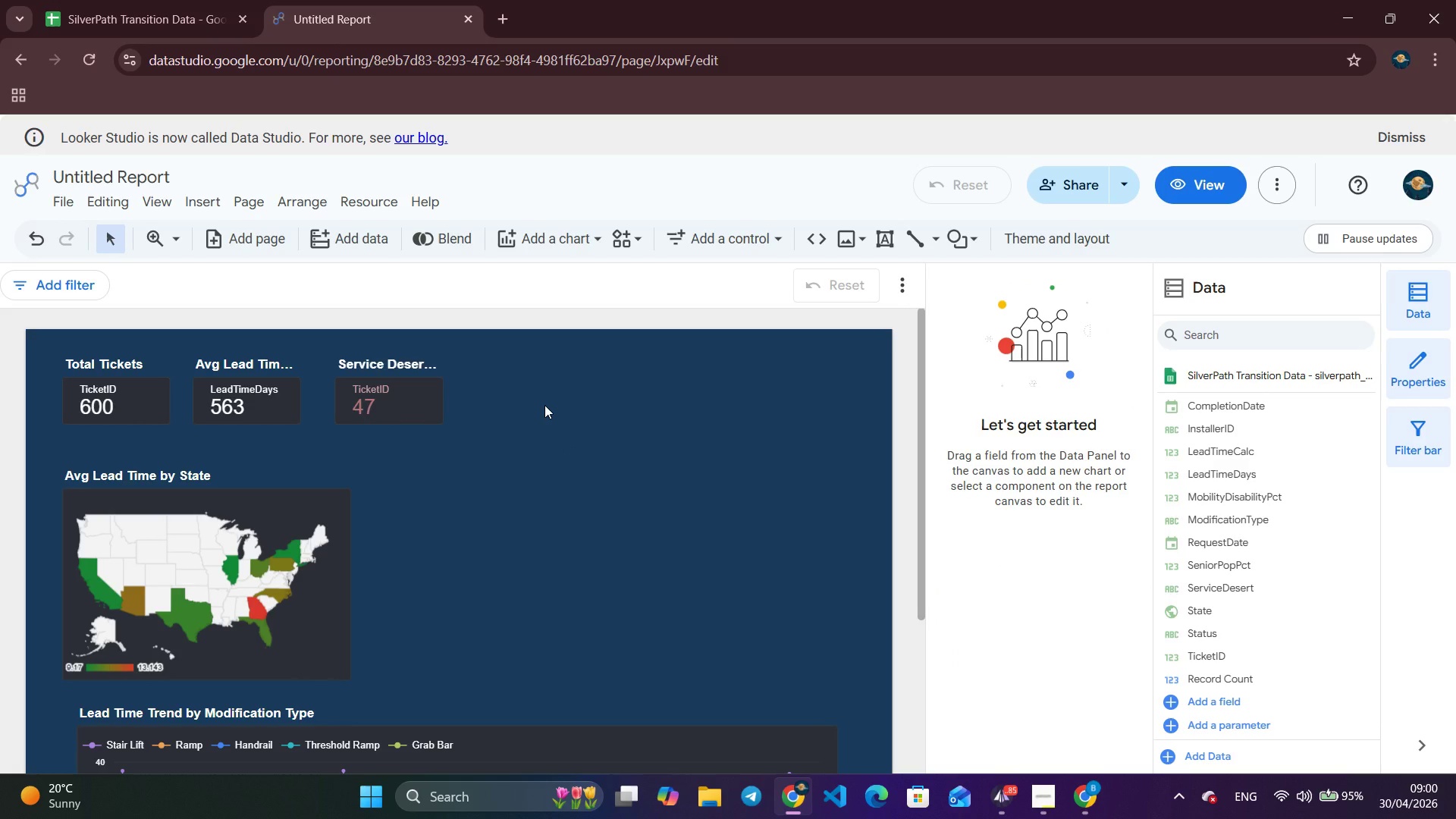 
wait(15.48)
 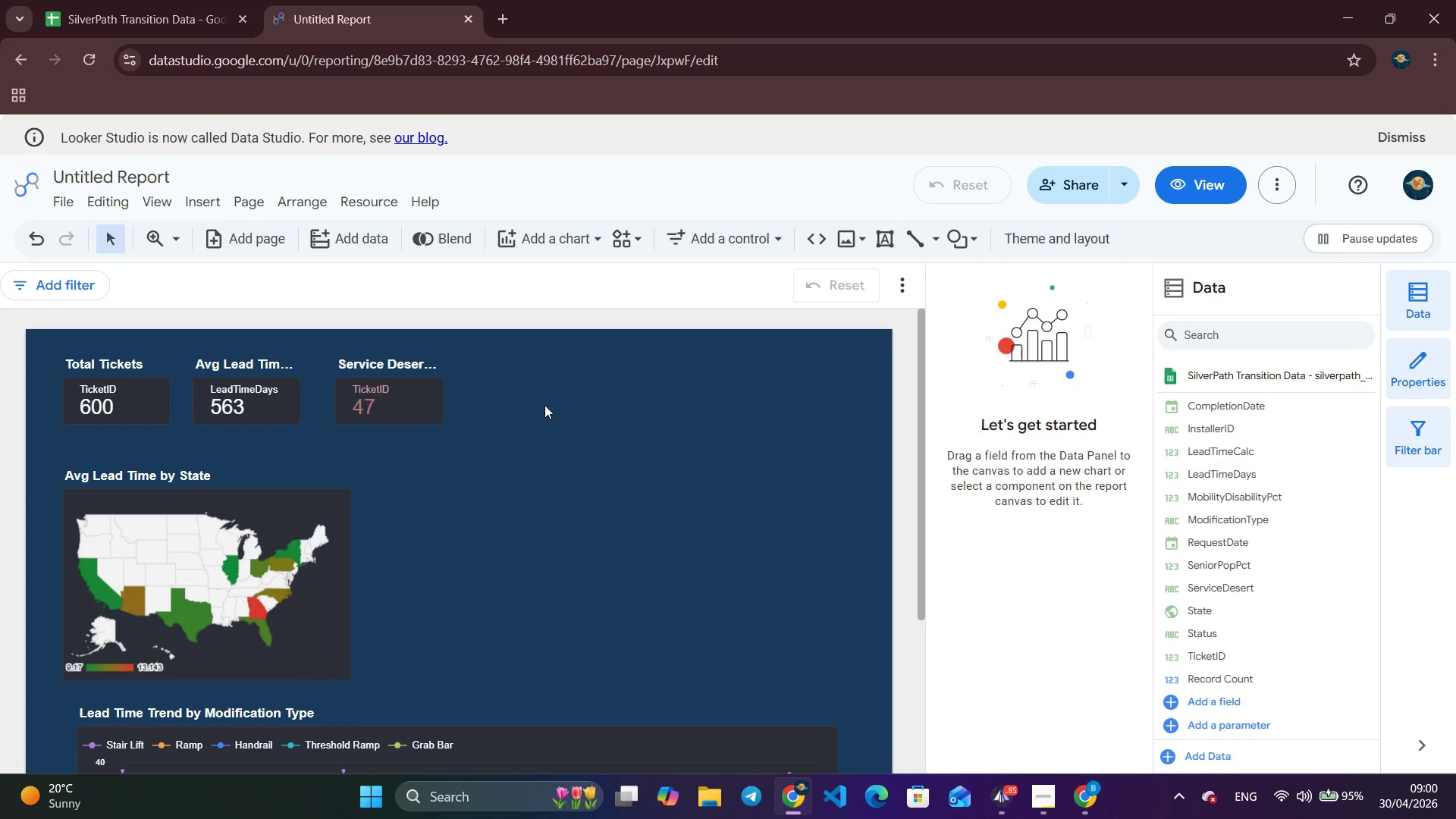 
left_click([624, 445])
 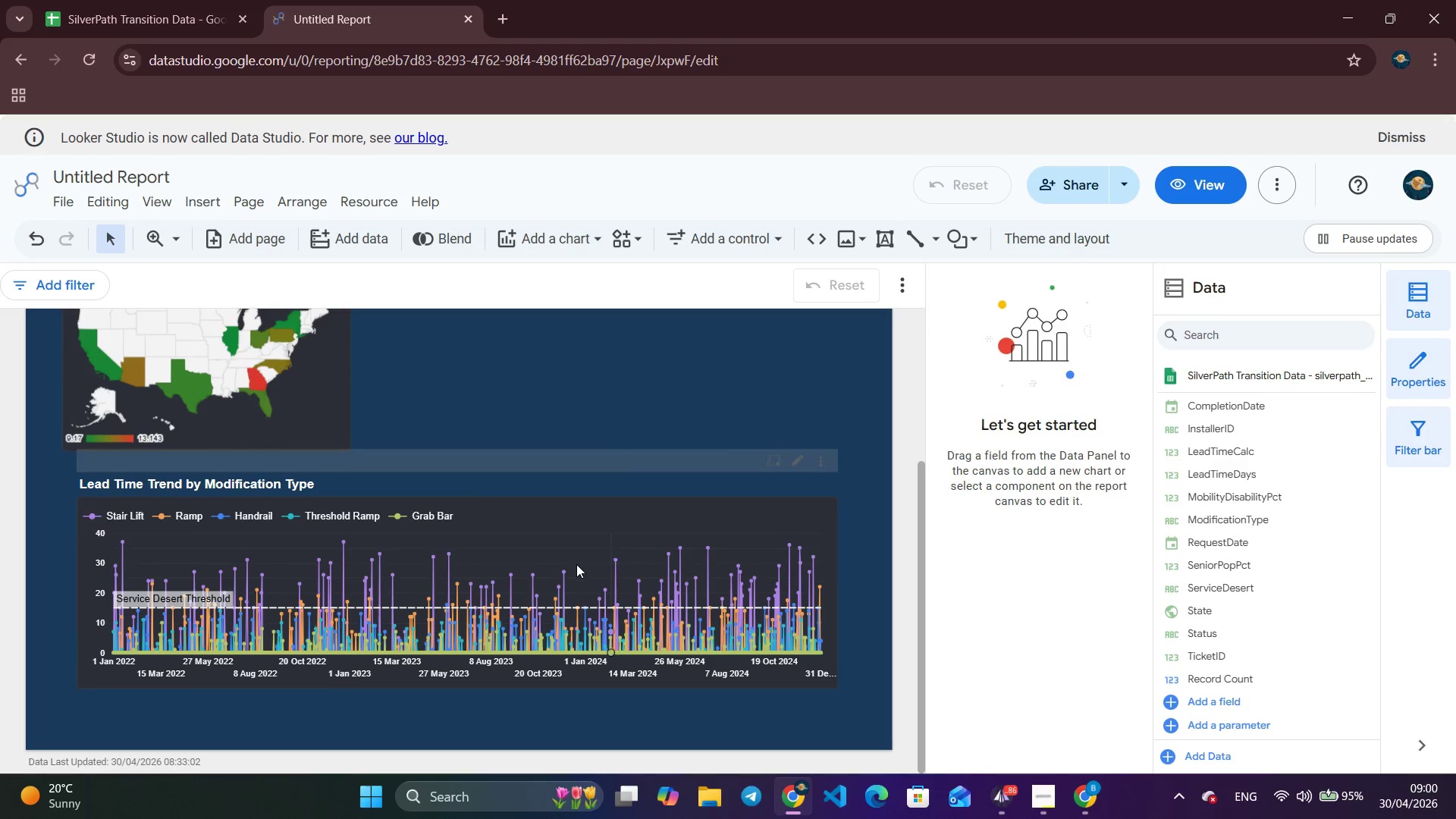 
scroll: coordinate [617, 557], scroll_direction: down, amount: 5.0
 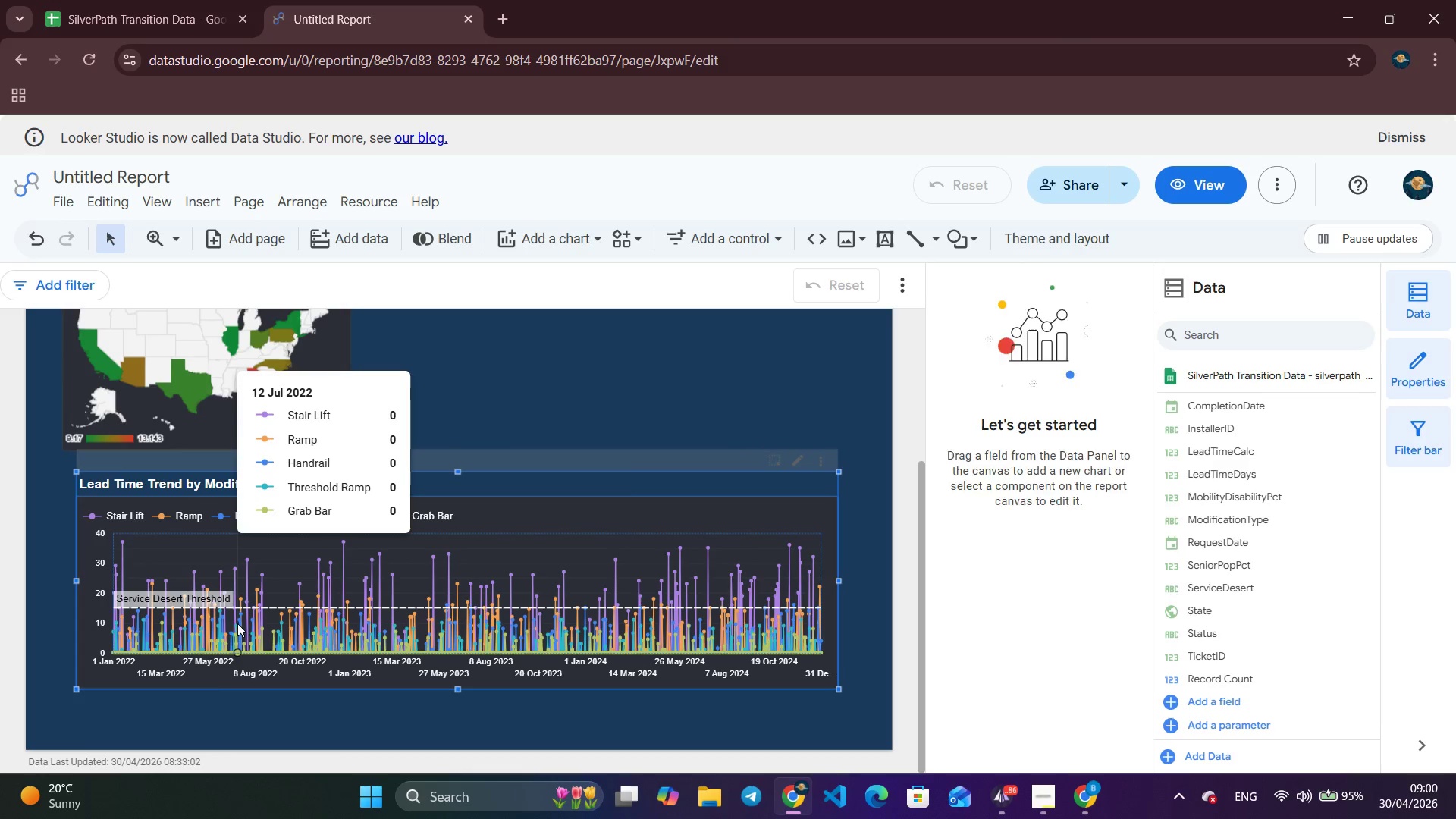 
left_click([237, 623])
 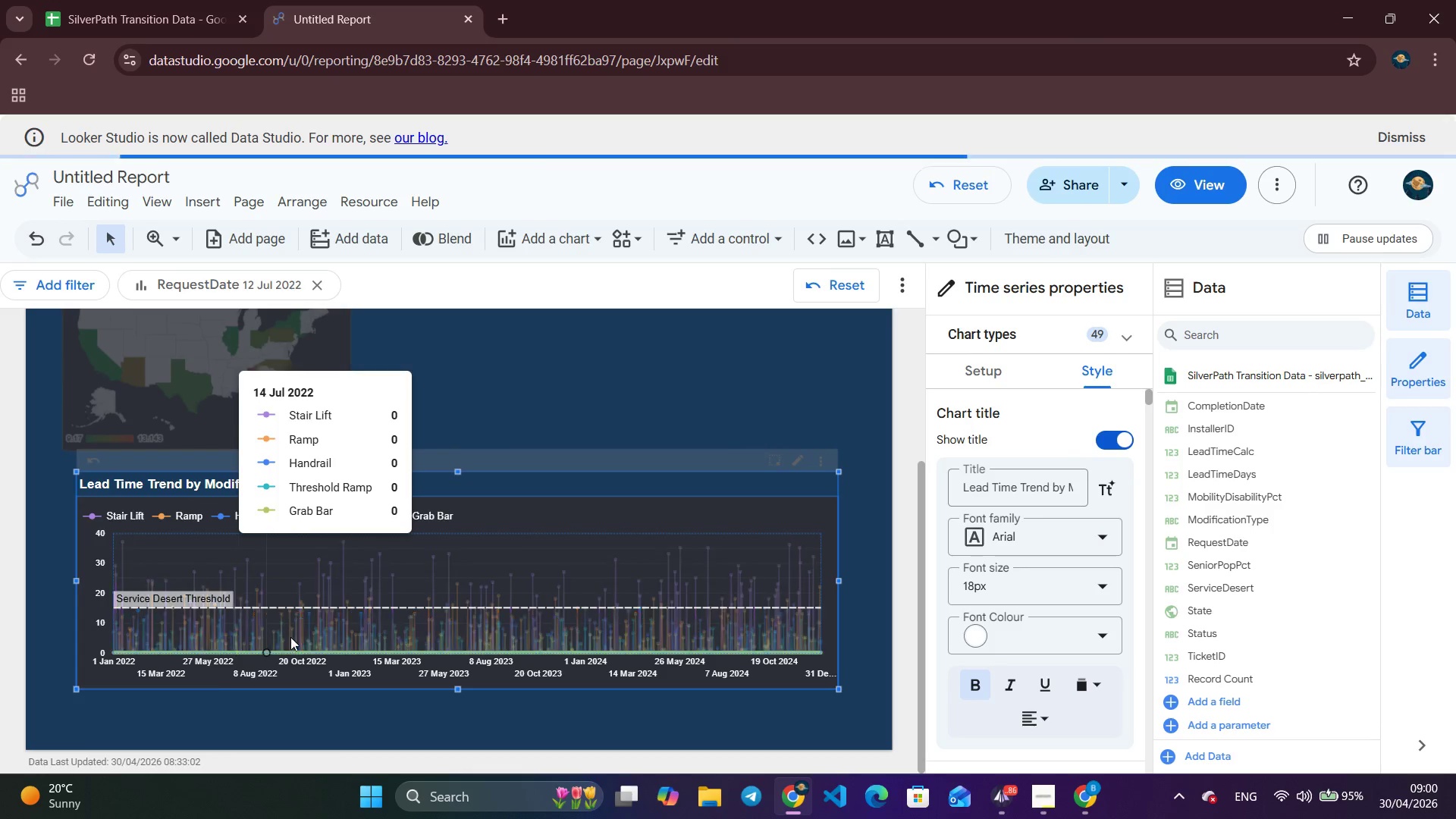 
left_click_drag(start_coordinate=[281, 640], to_coordinate=[242, 664])
 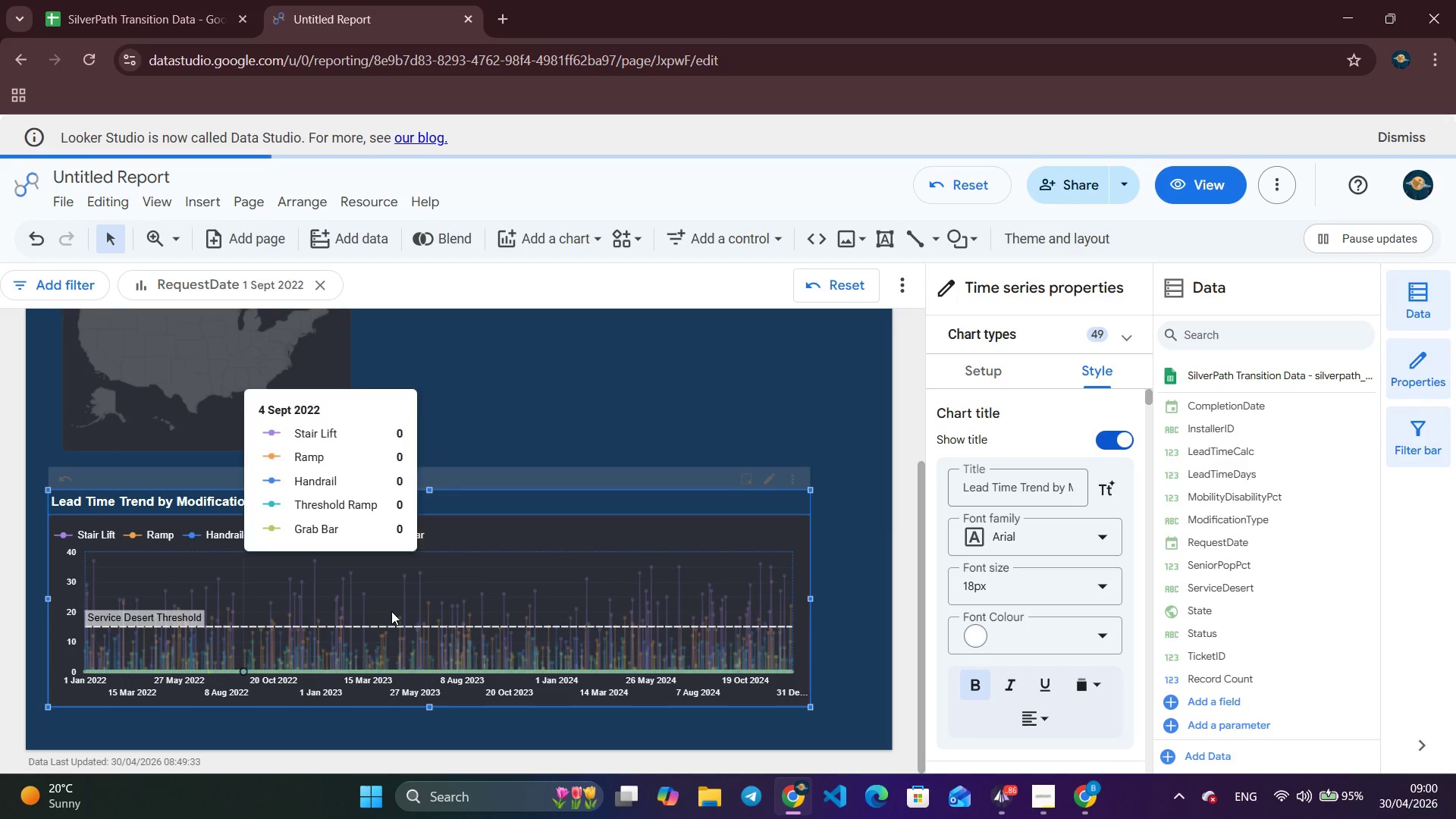 
left_click([242, 664])
 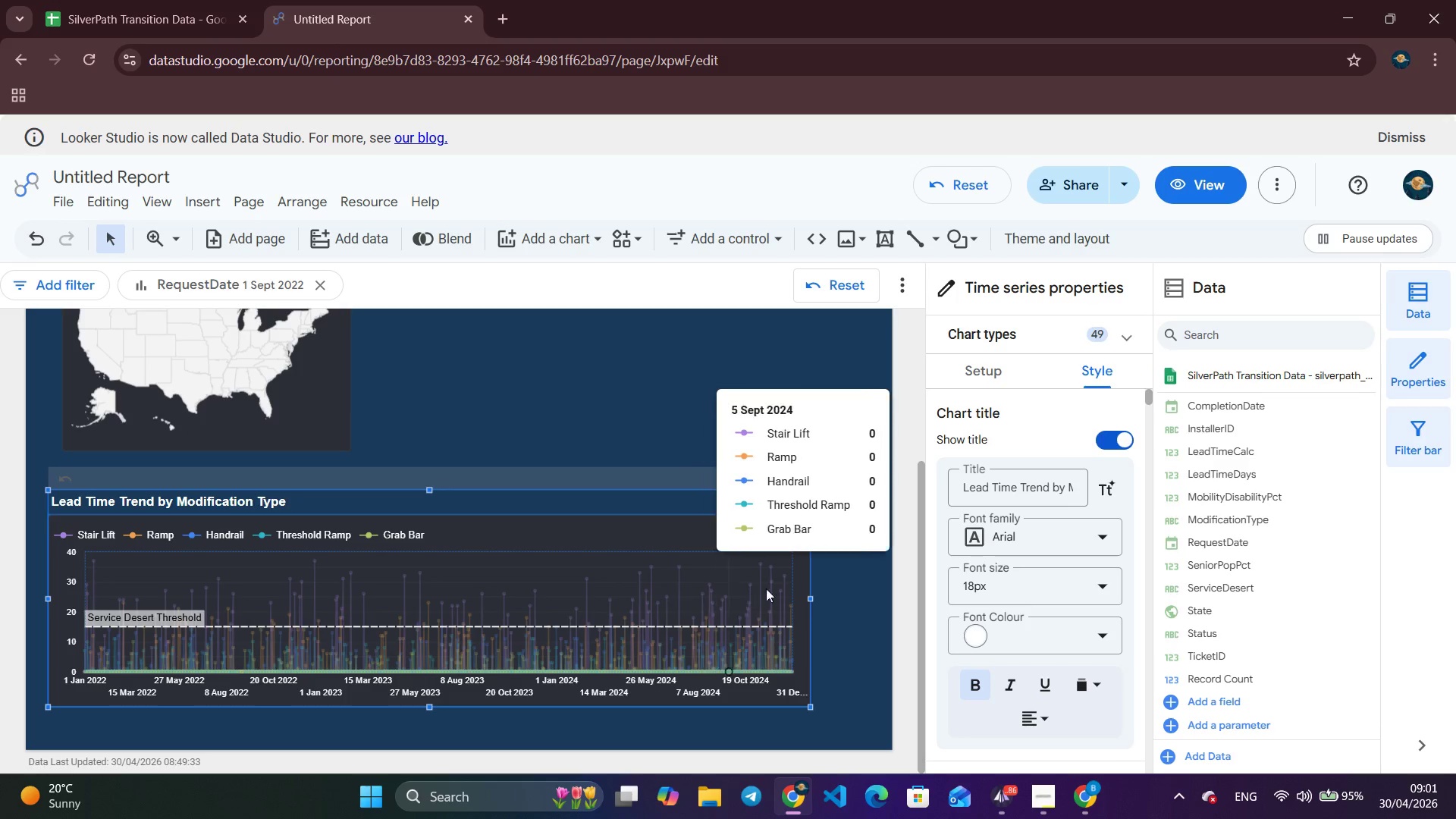 
wait(49.73)
 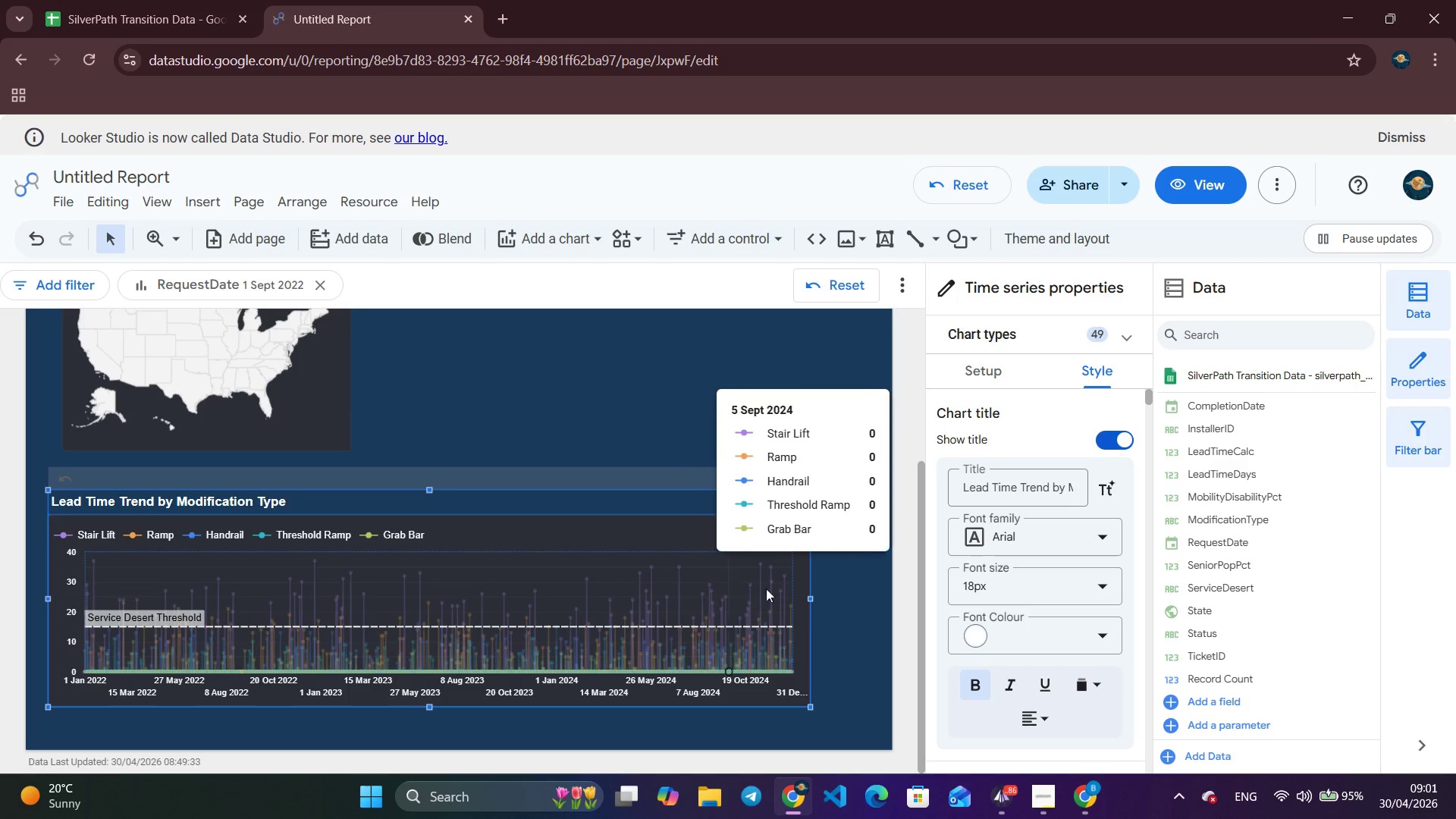 
left_click([613, 447])
 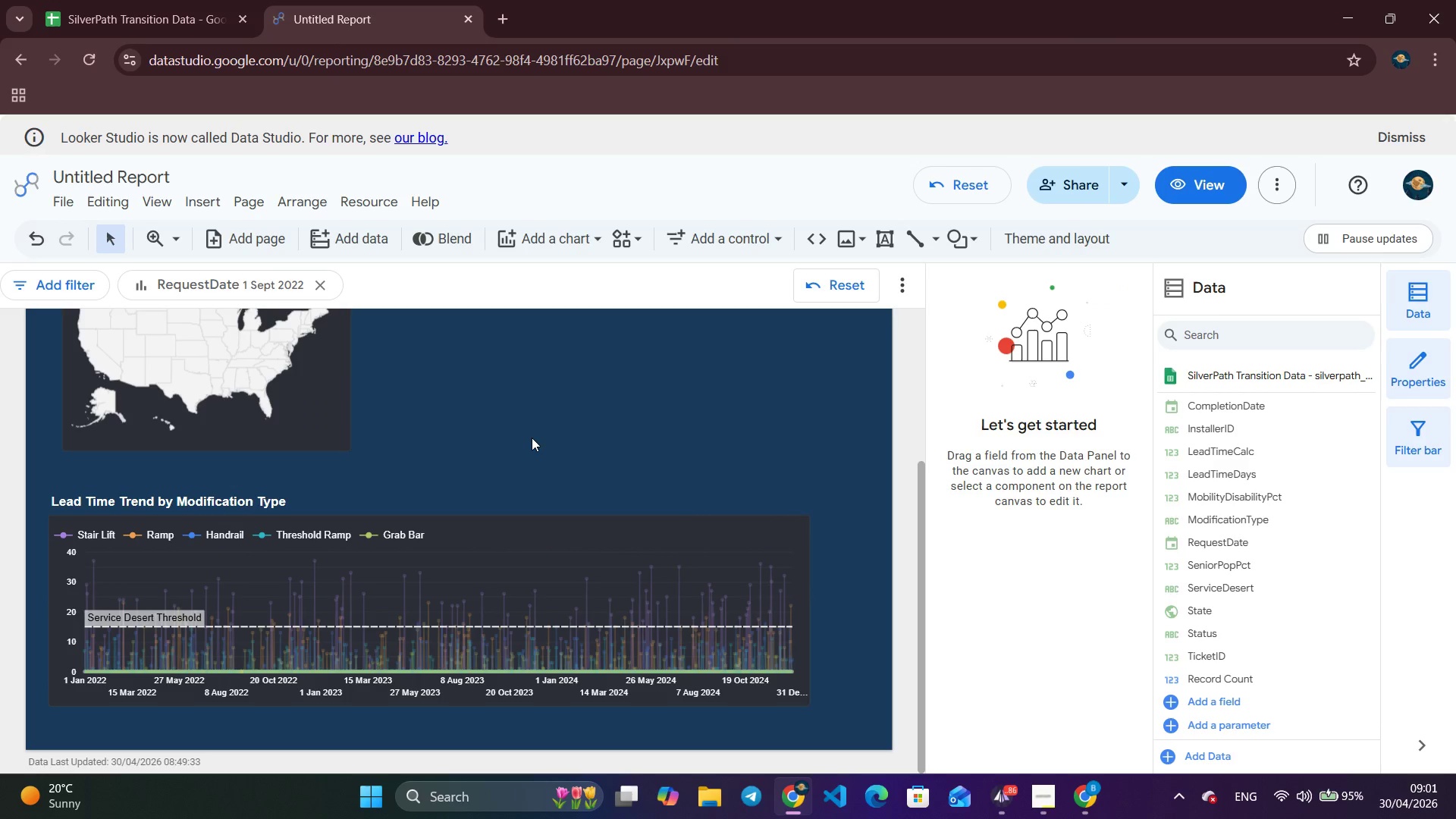 
wait(6.98)
 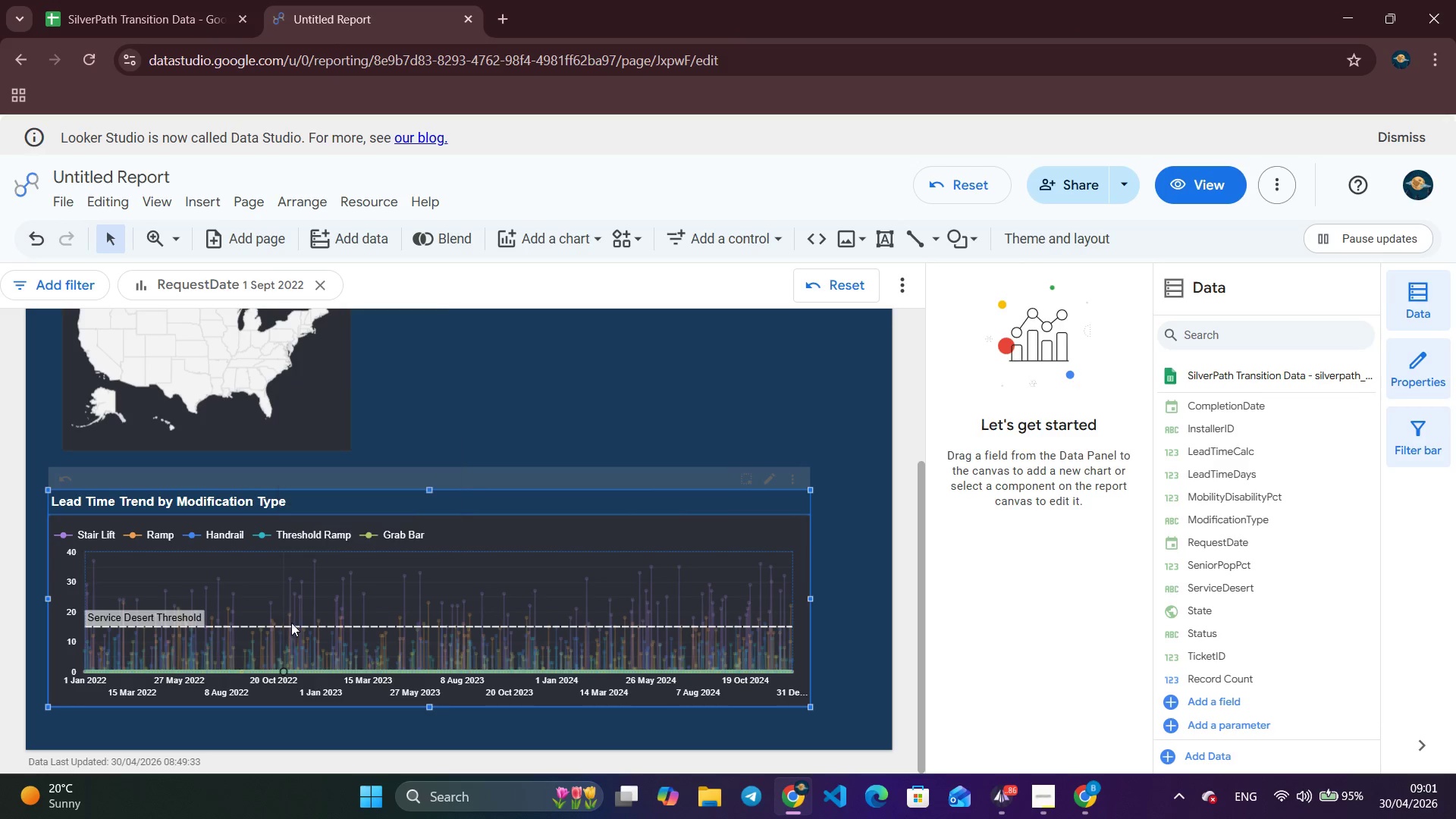 
double_click([115, 636])
 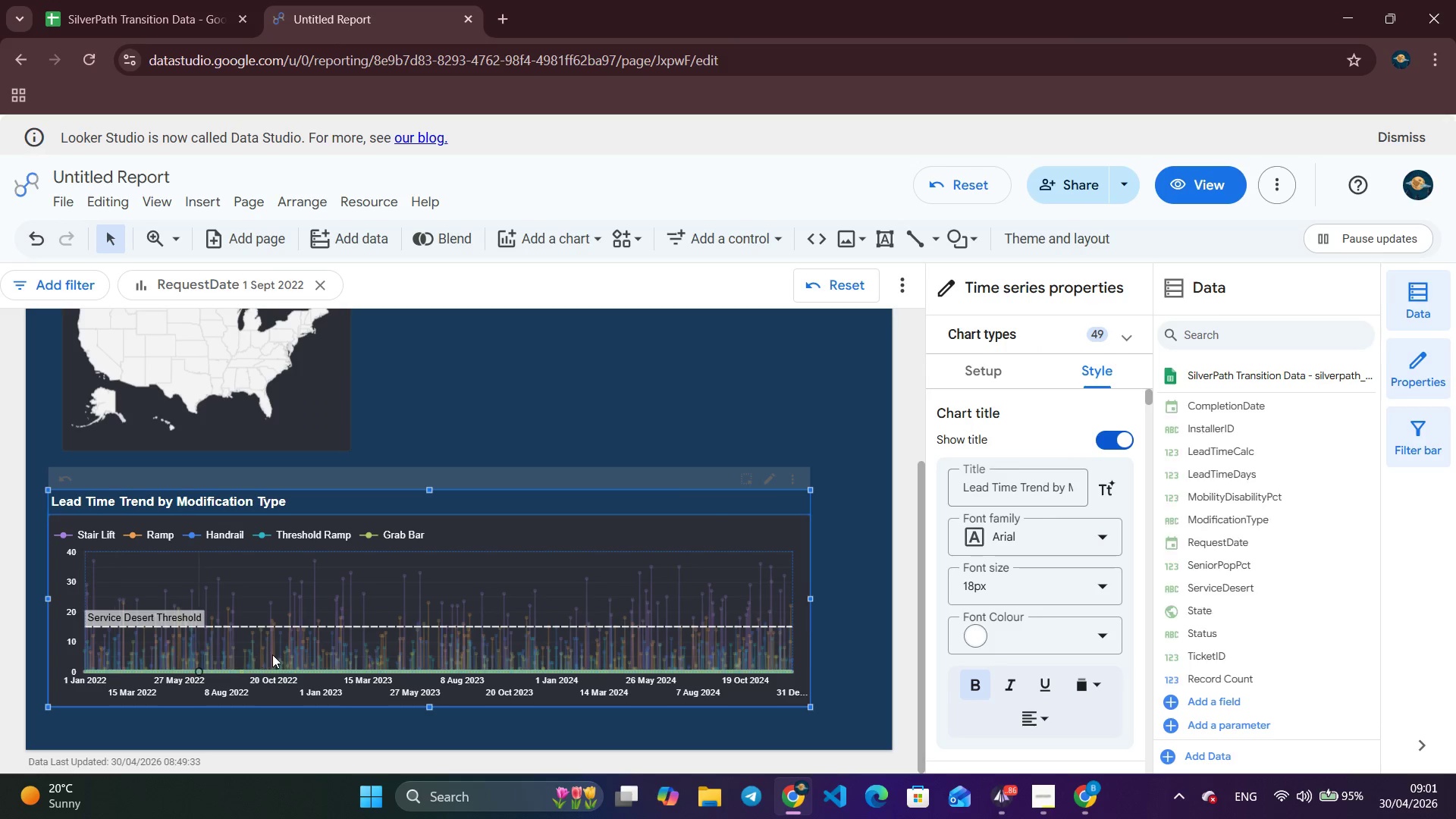 
triple_click([115, 636])
 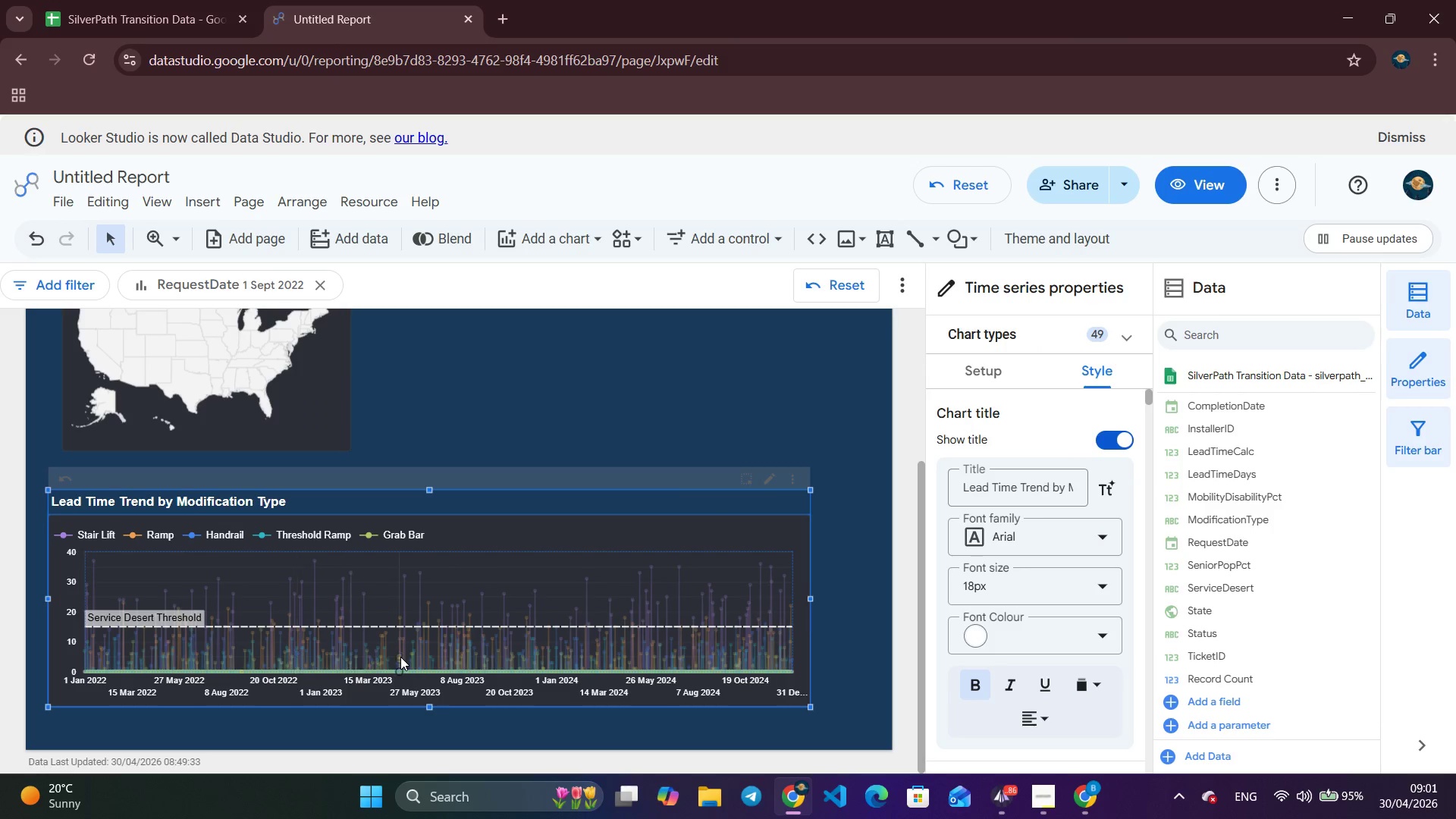 
left_click_drag(start_coordinate=[272, 654], to_coordinate=[401, 657])
 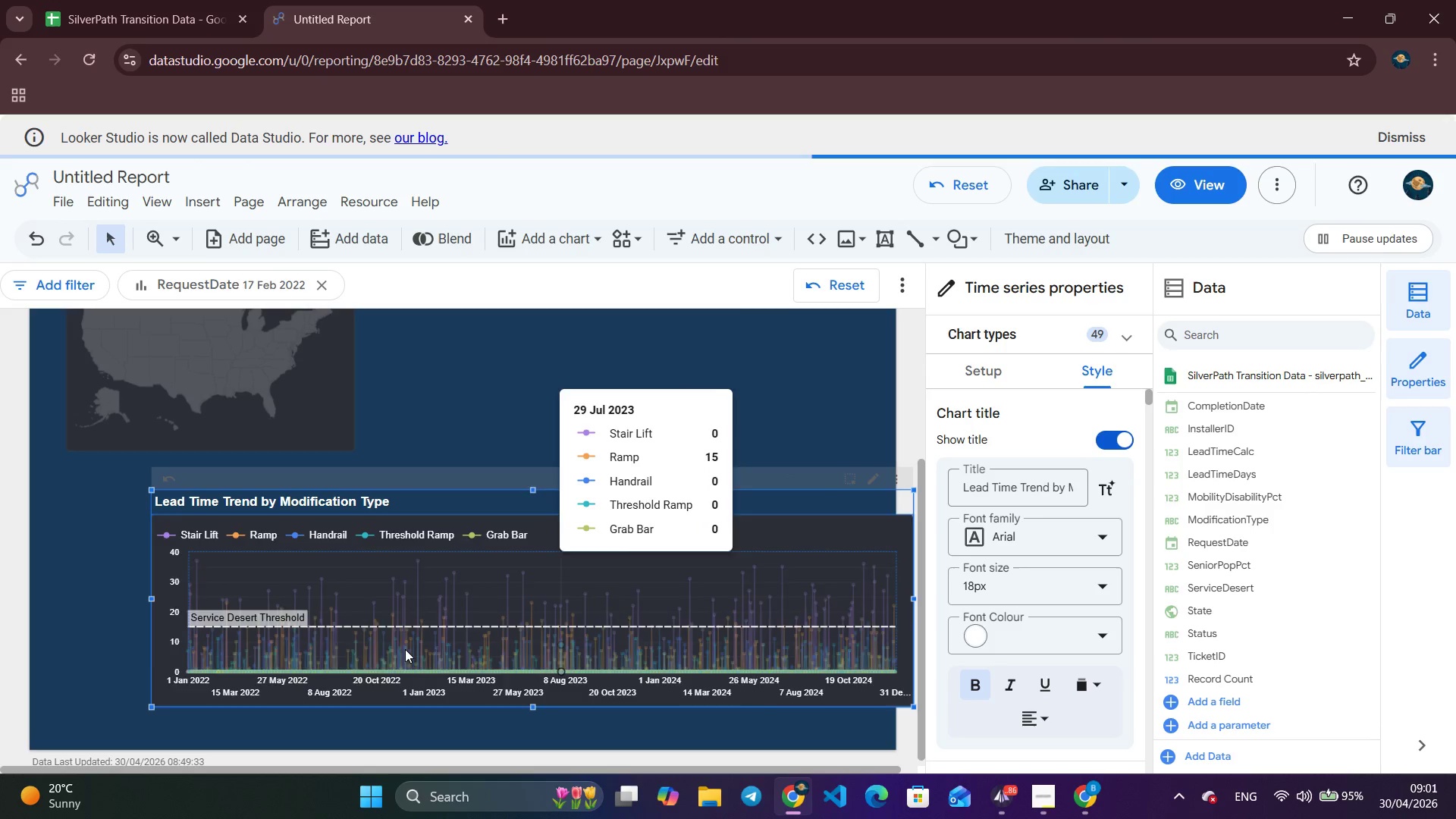 
left_click_drag(start_coordinate=[562, 643], to_coordinate=[397, 649])
 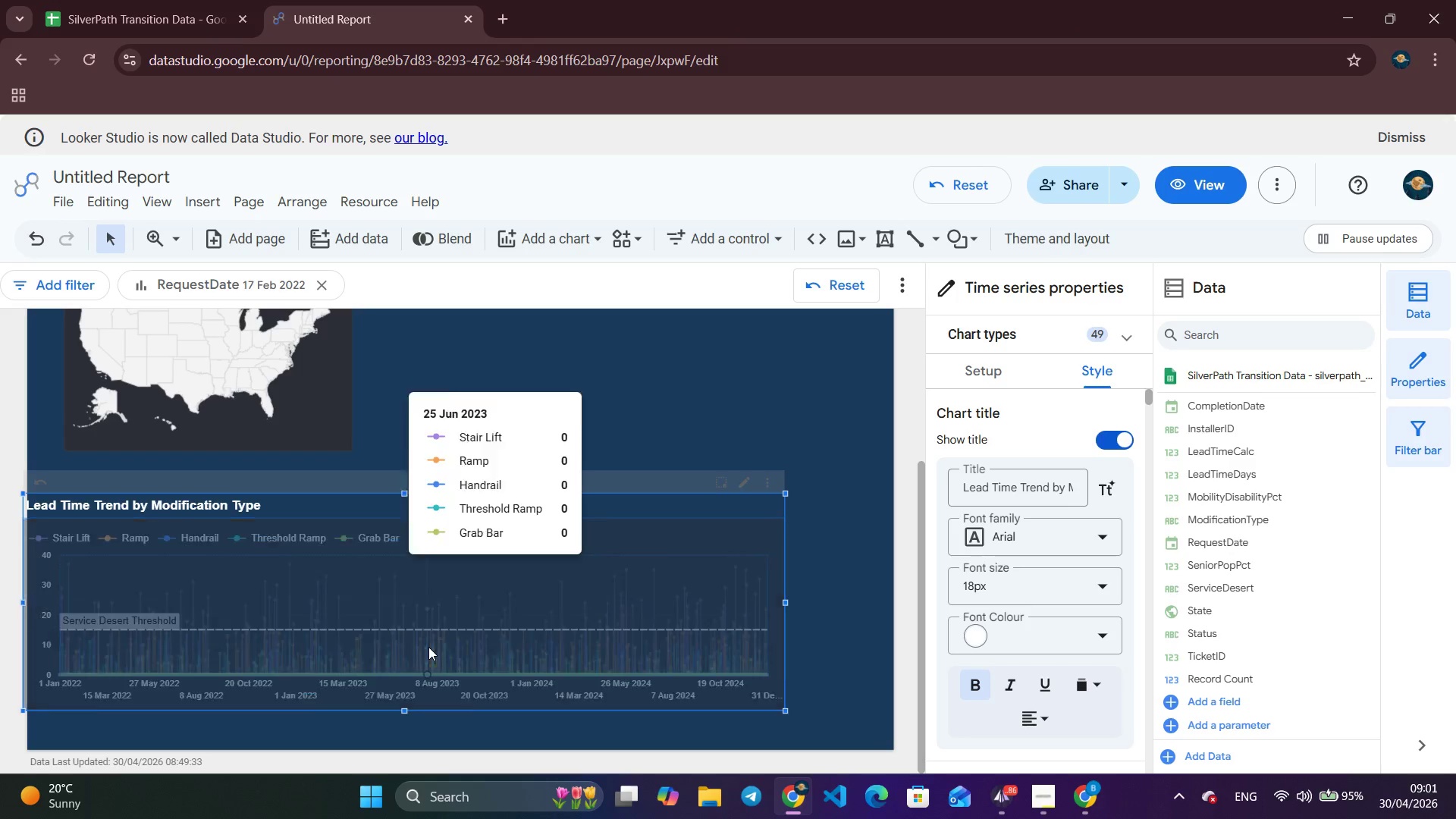 
left_click_drag(start_coordinate=[397, 649], to_coordinate=[432, 663])
 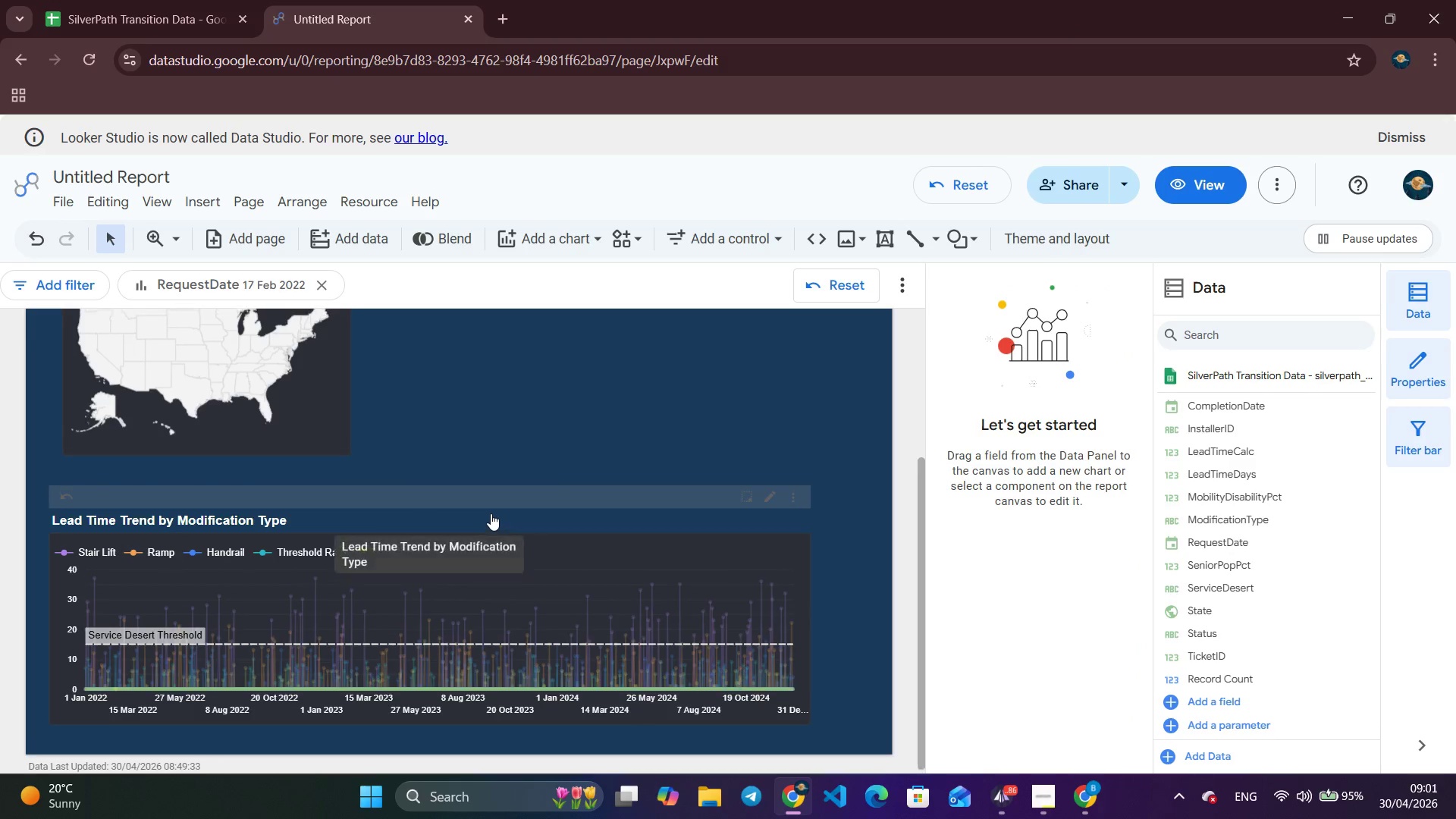 
scroll: coordinate [491, 513], scroll_direction: up, amount: 4.0
 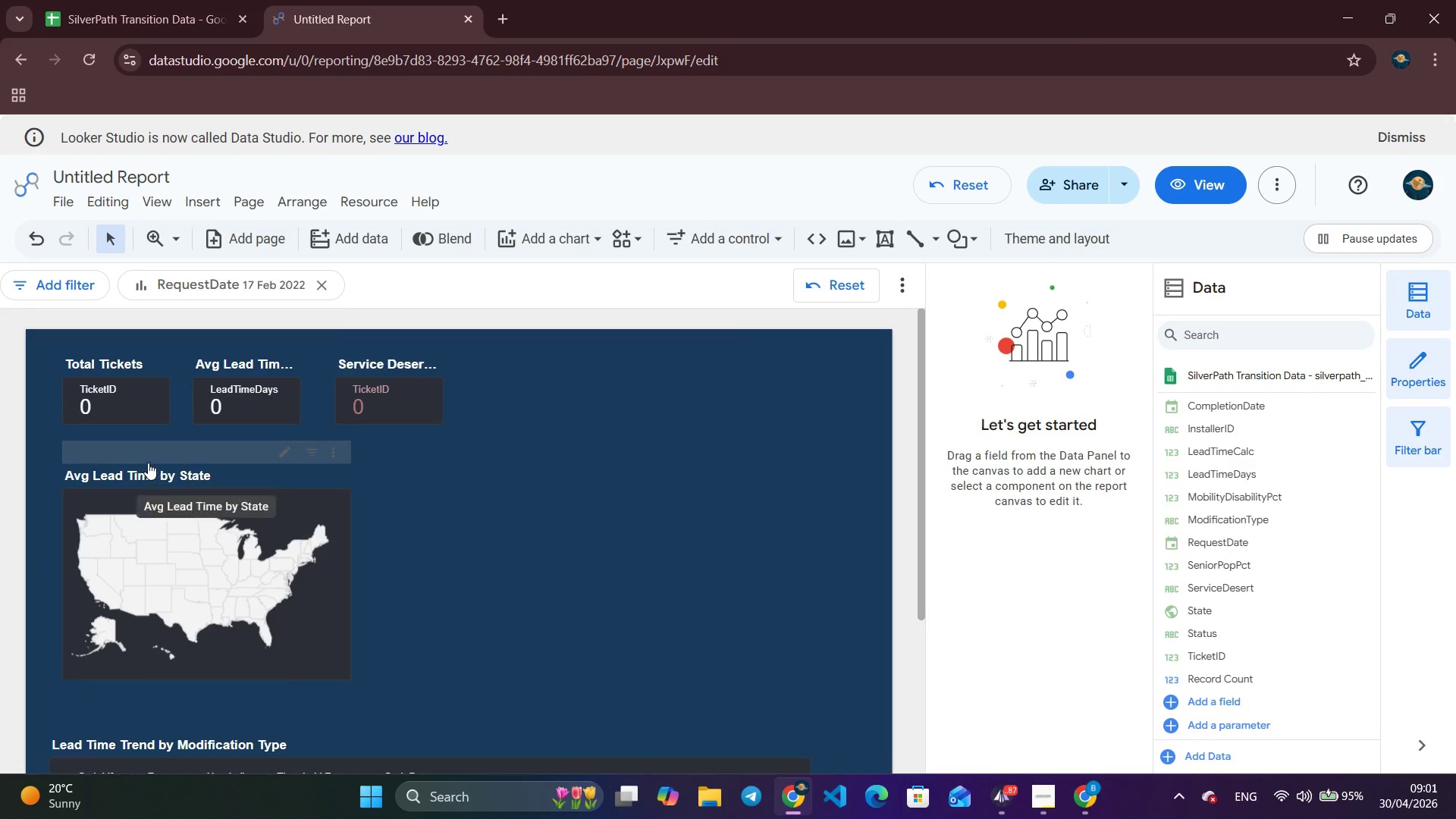 
wait(6.17)
 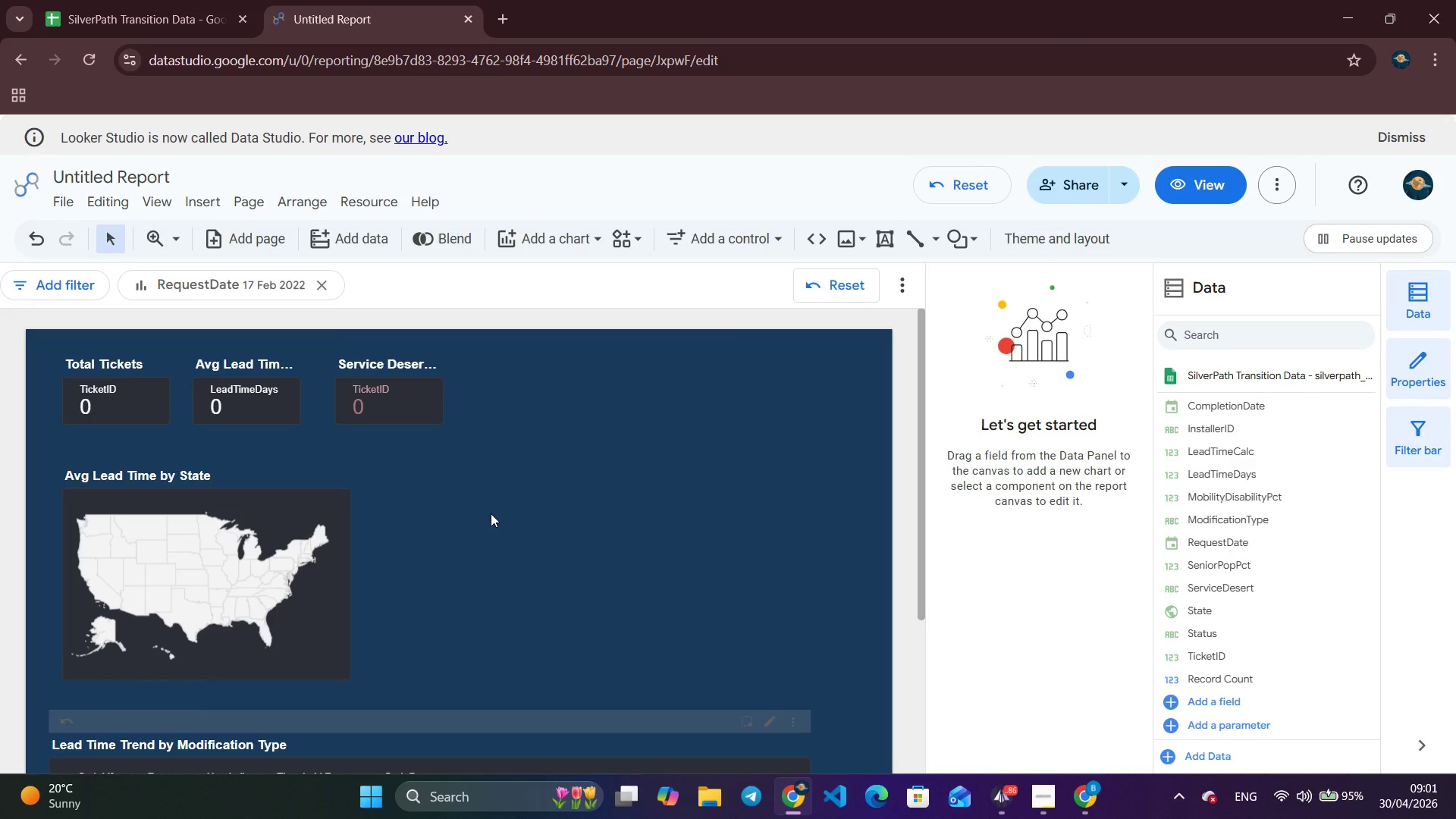 
double_click([249, 573])
 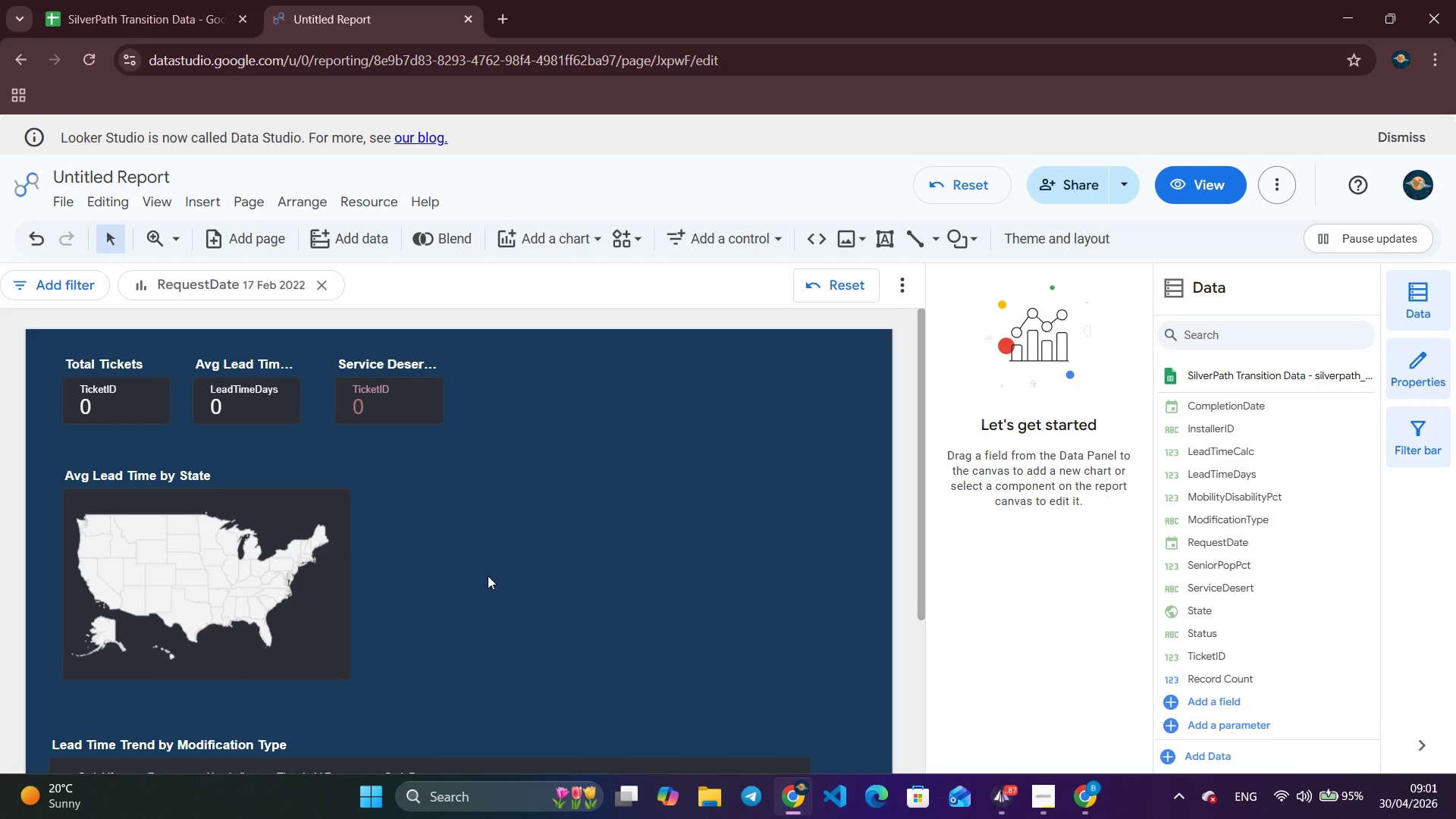 
left_click([488, 576])
 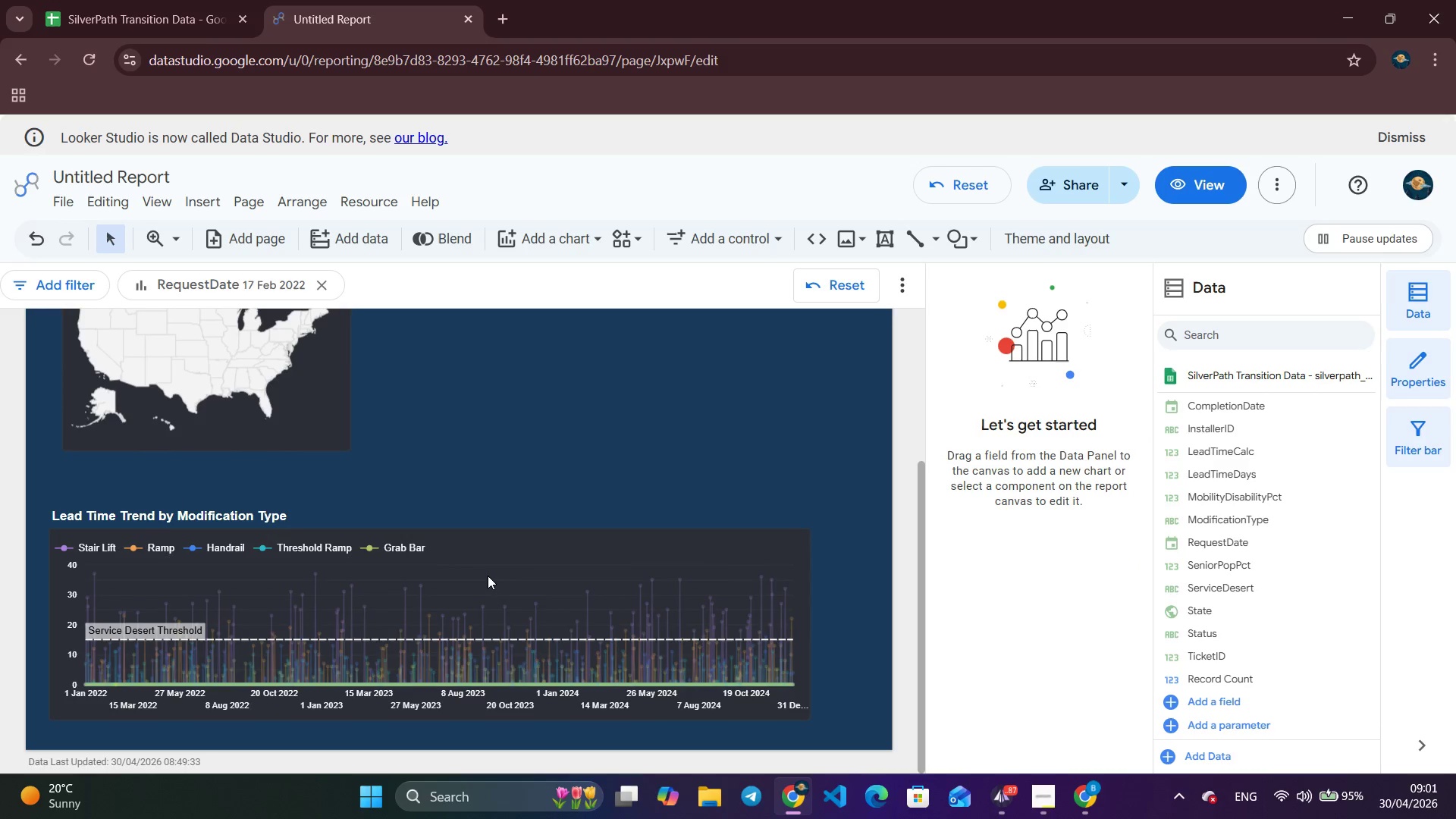 
scroll: coordinate [488, 576], scroll_direction: down, amount: 3.0
 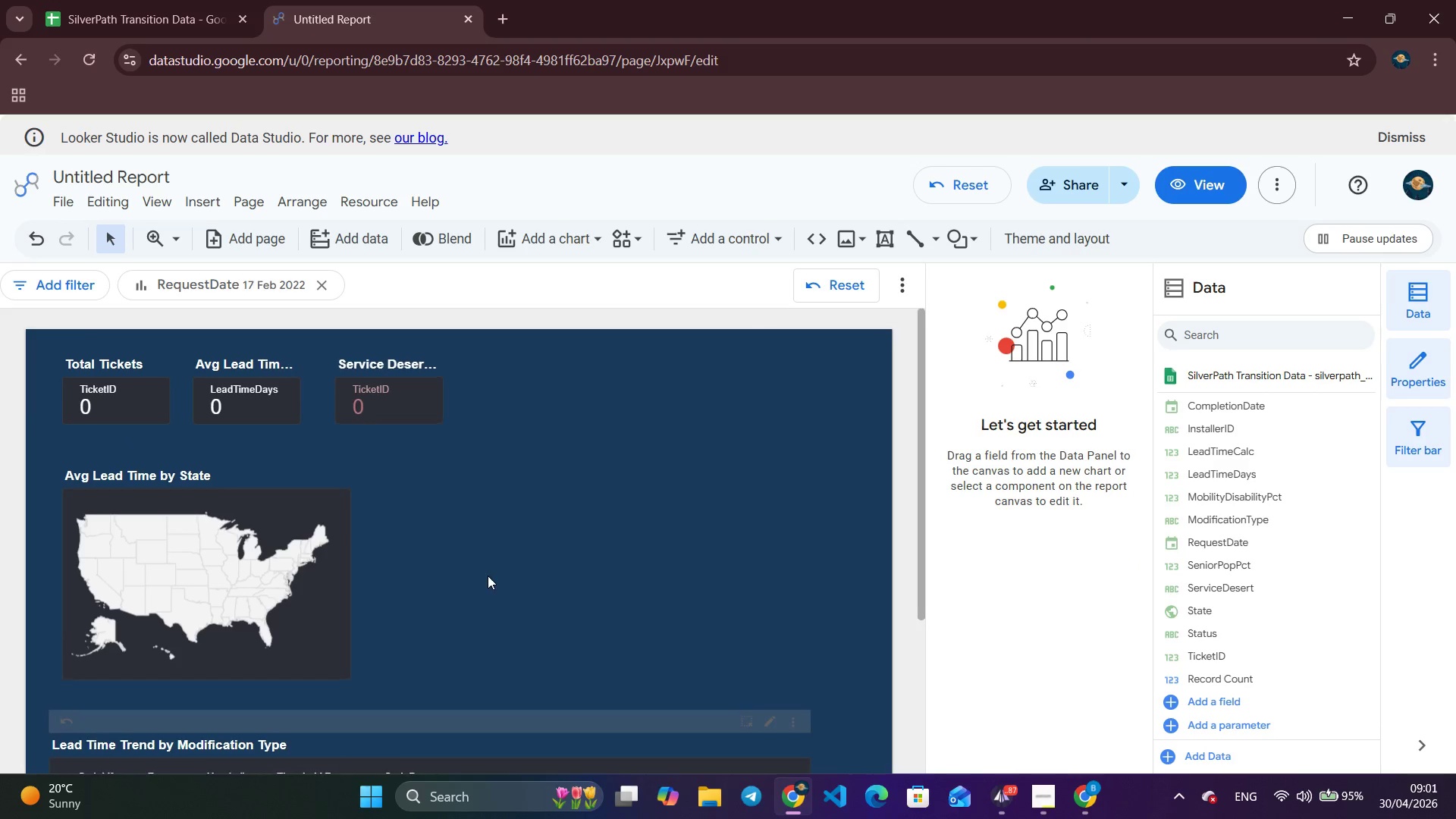 
scroll: coordinate [488, 576], scroll_direction: up, amount: 4.0
 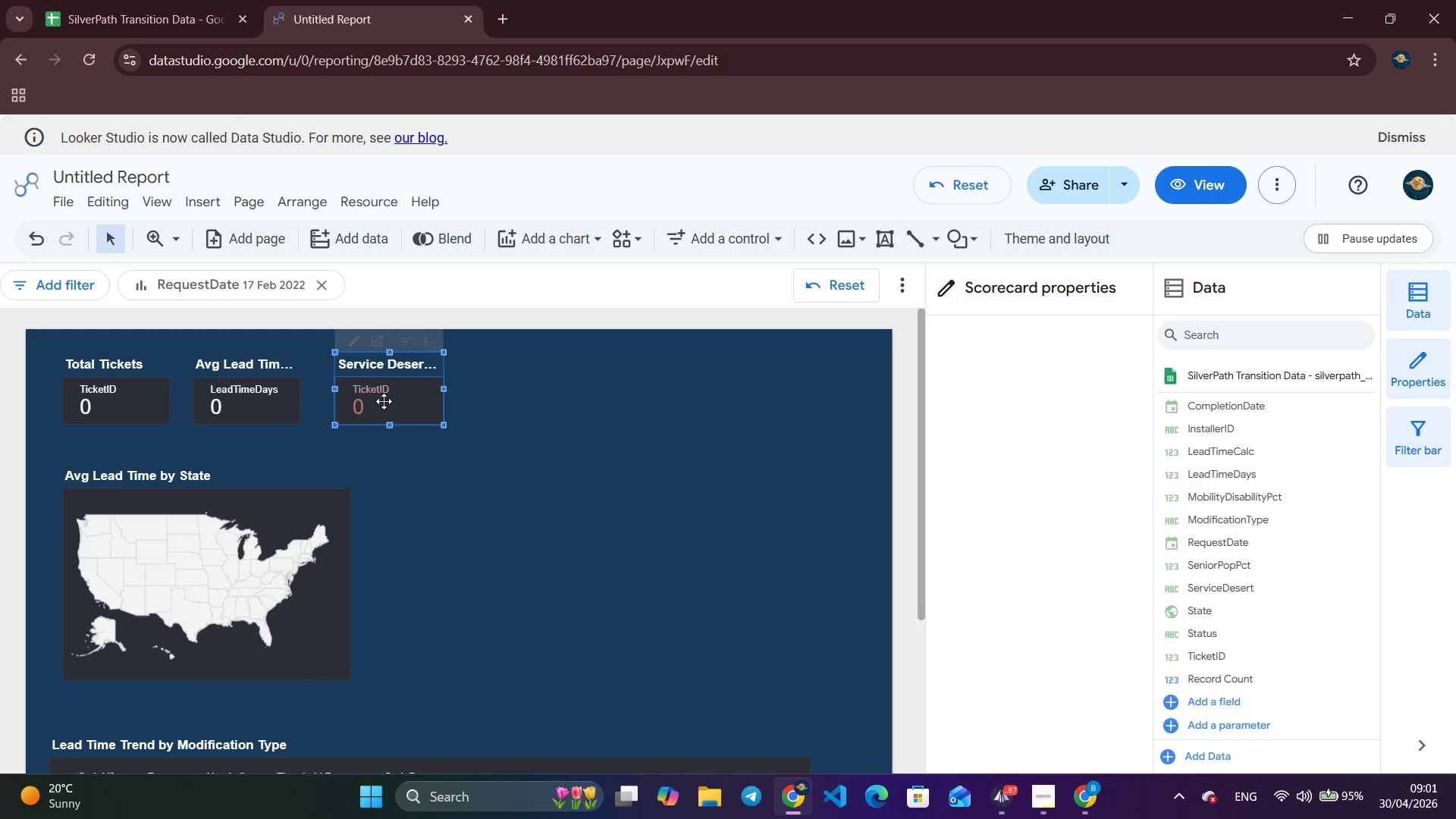 
left_click([384, 401])
 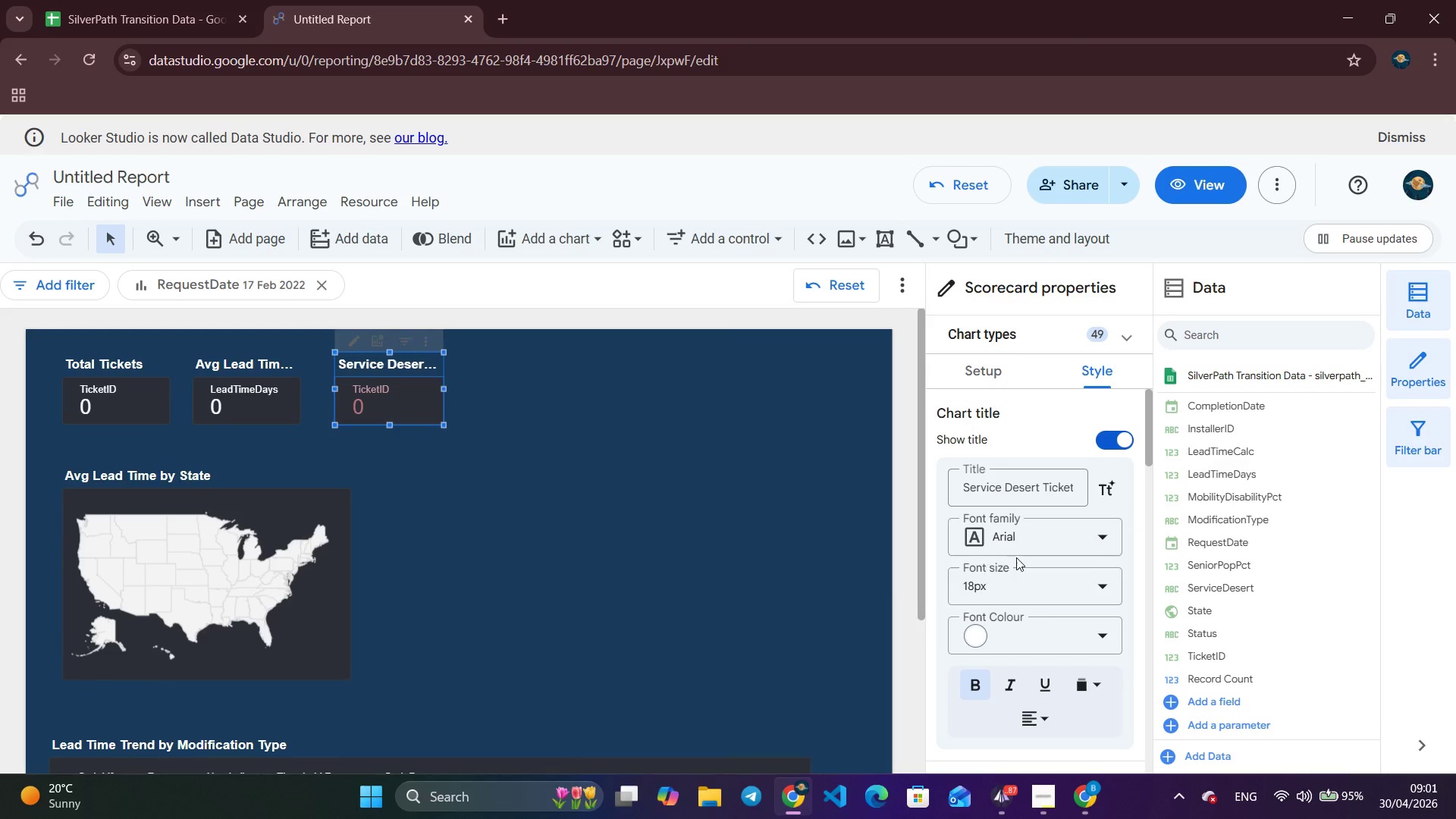 
scroll: coordinate [1016, 557], scroll_direction: up, amount: 6.0
 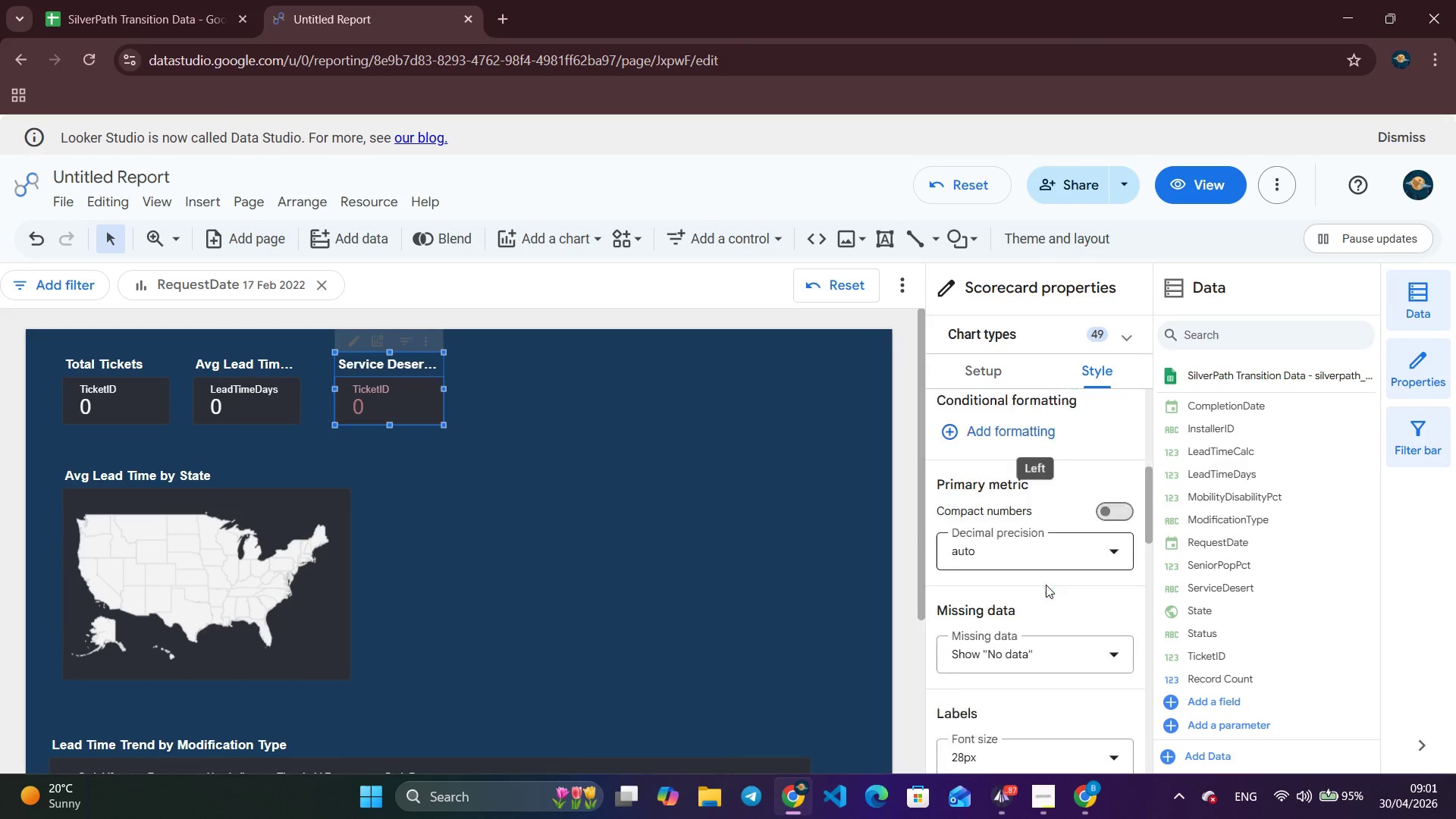 
scroll: coordinate [1032, 582], scroll_direction: down, amount: 4.0
 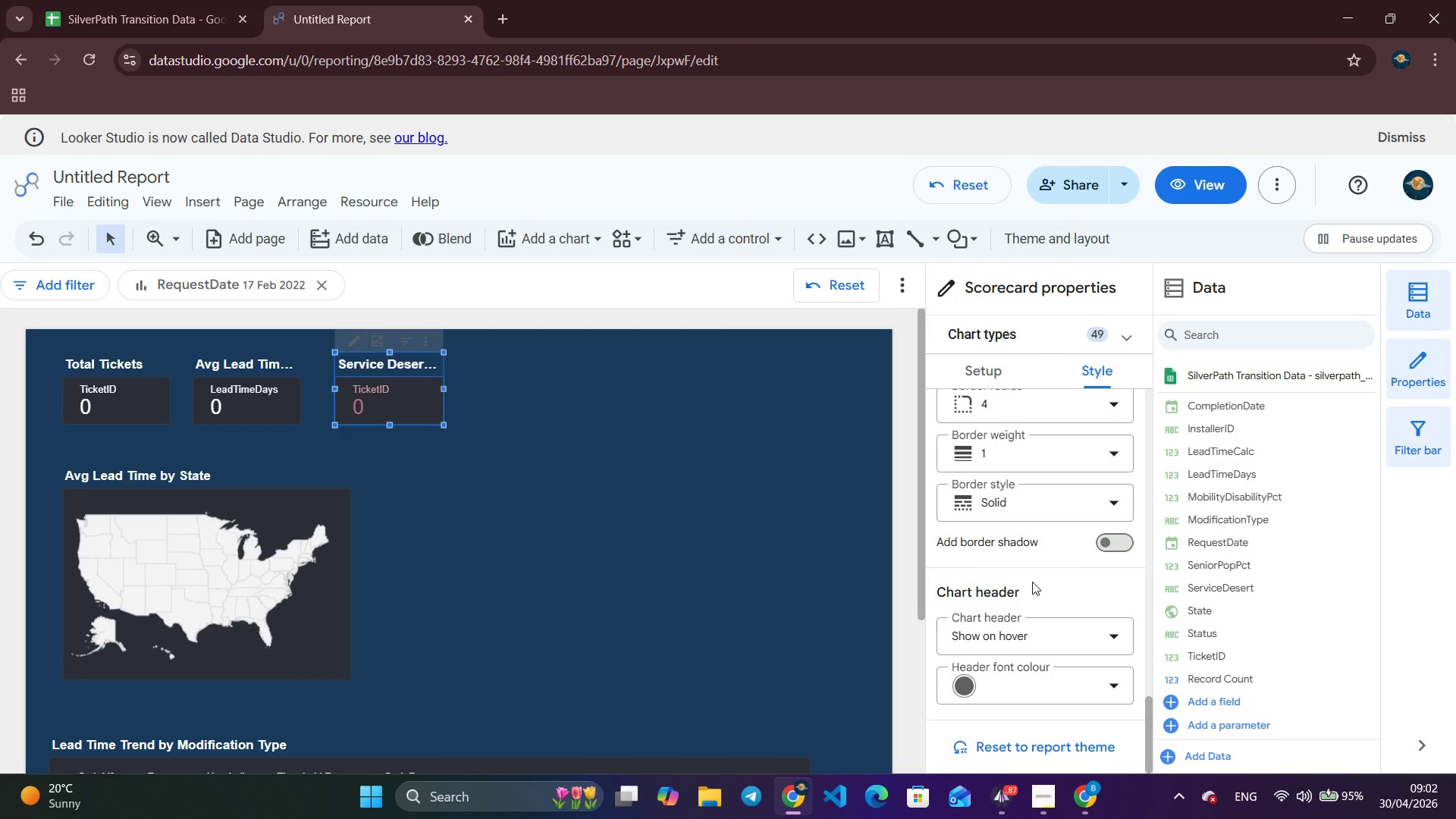 
scroll: coordinate [1031, 585], scroll_direction: up, amount: 19.0
 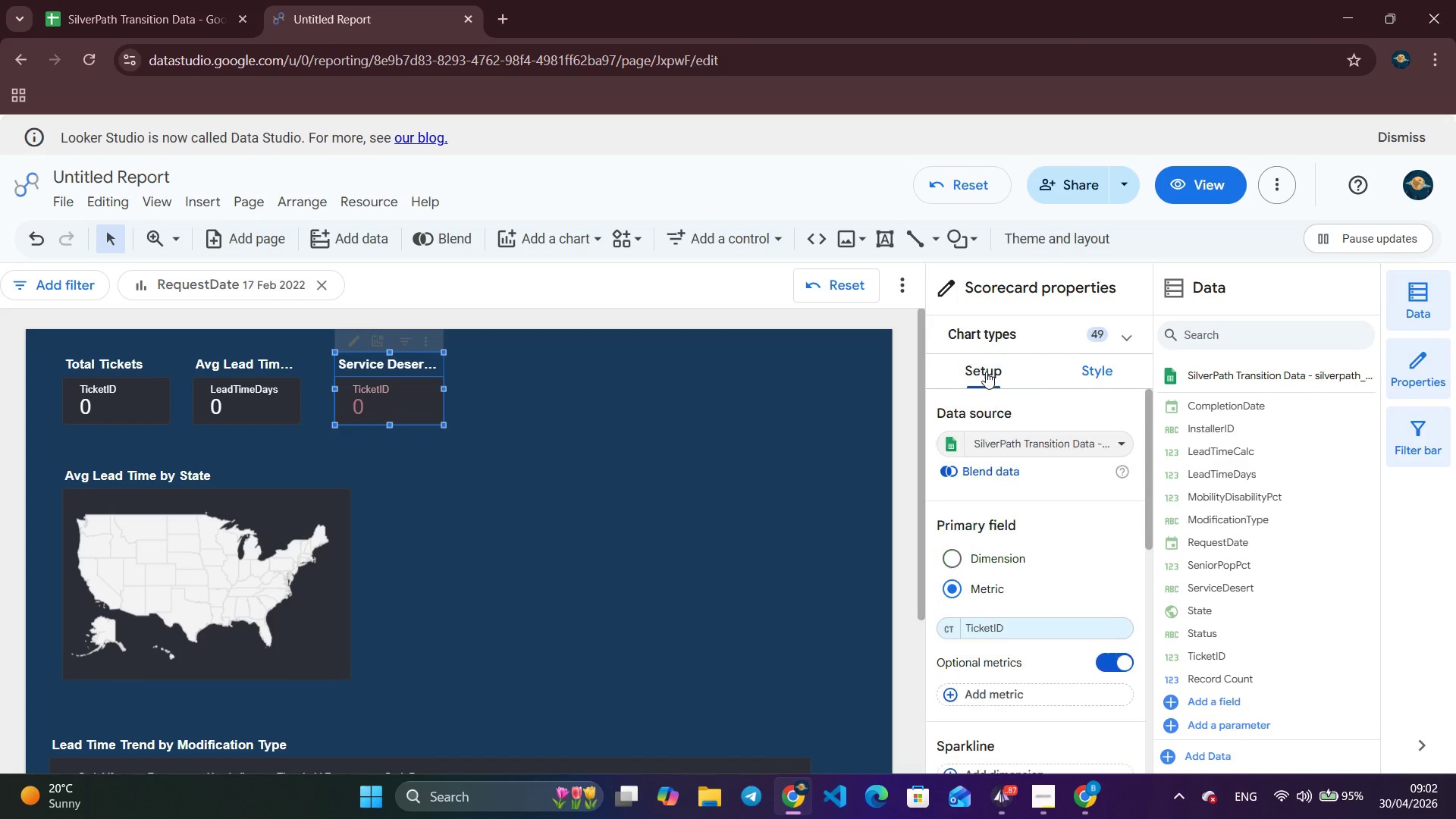 
left_click([986, 372])
 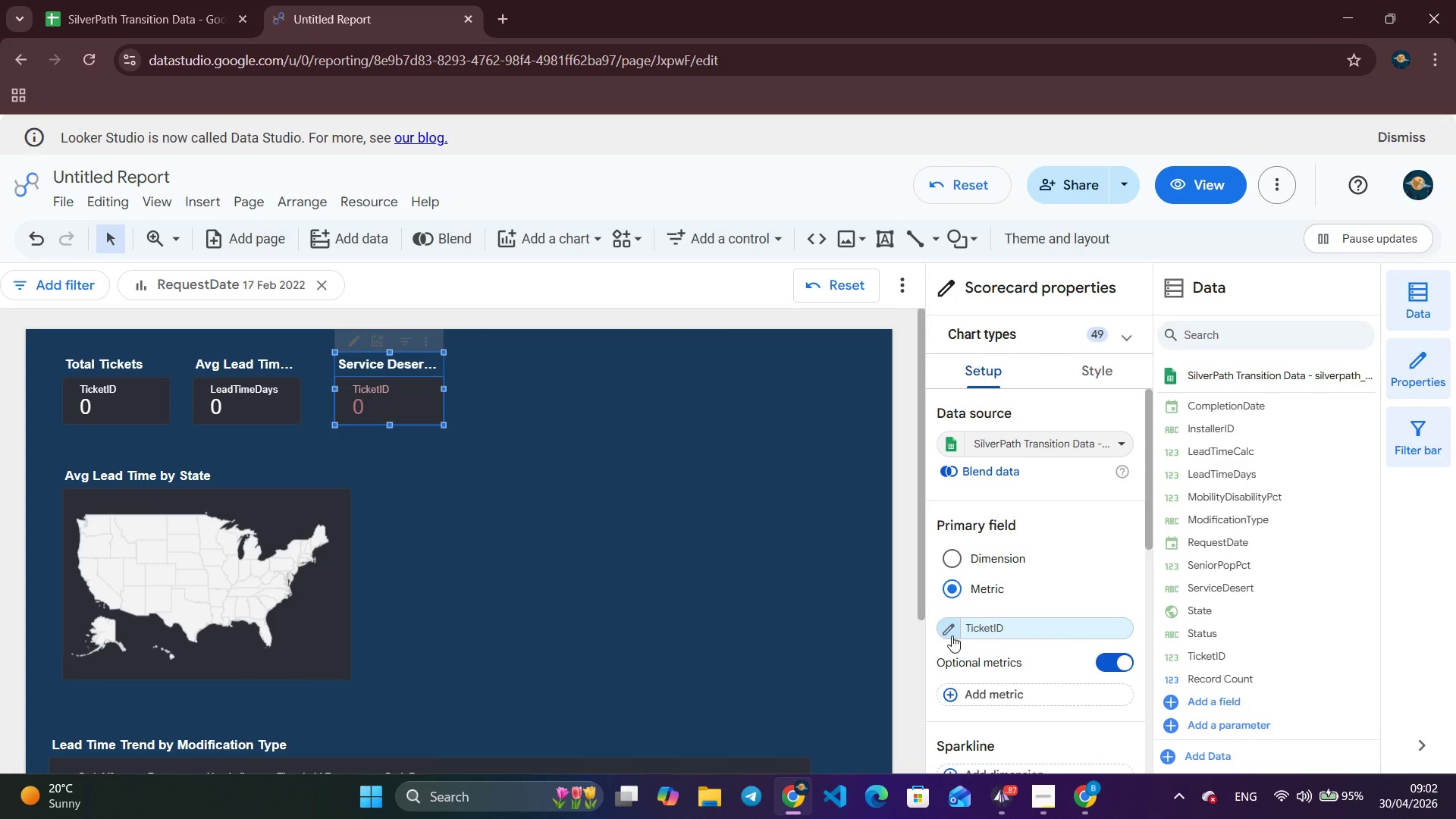 
left_click([952, 635])
 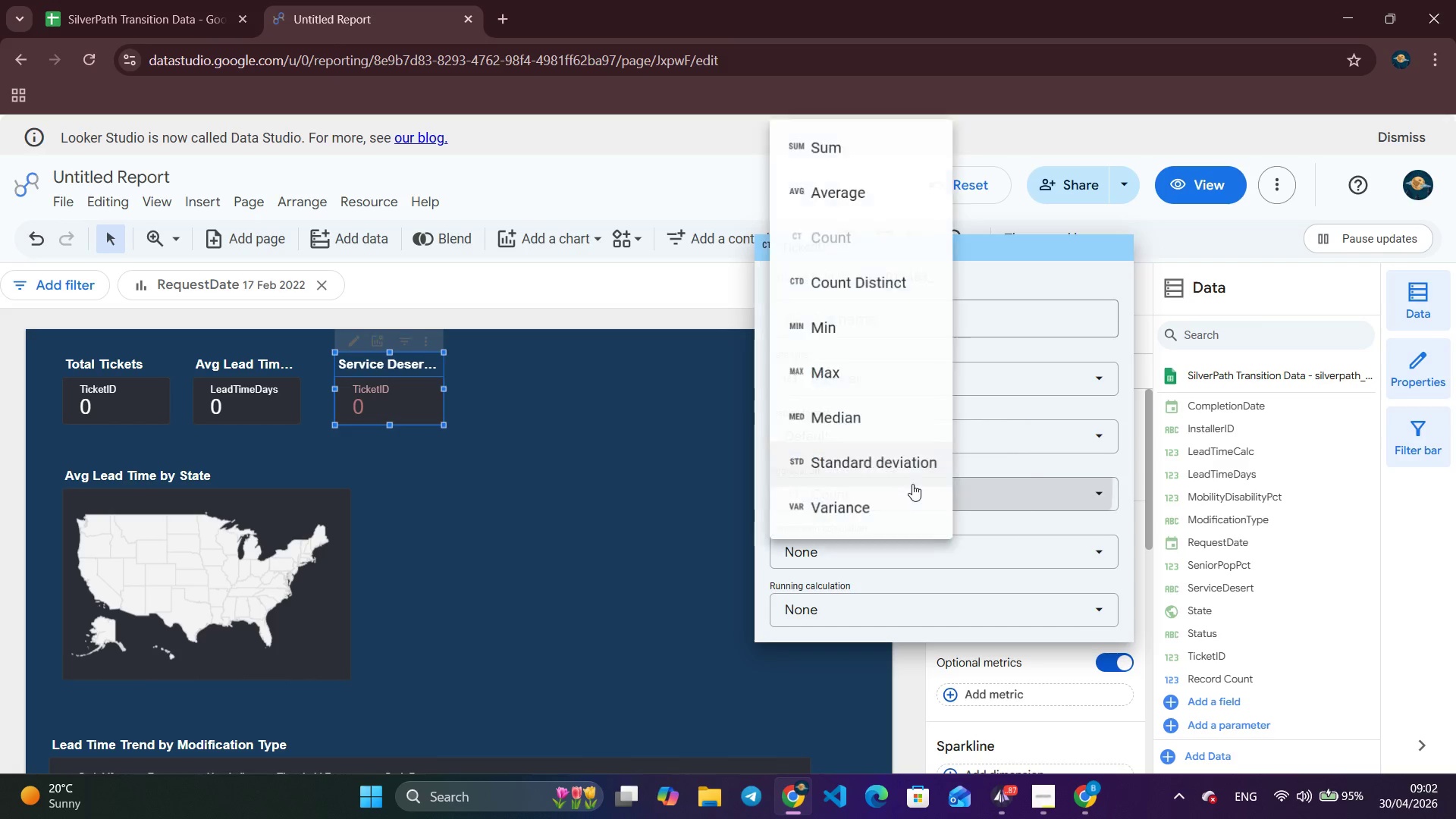 
left_click([912, 484])
 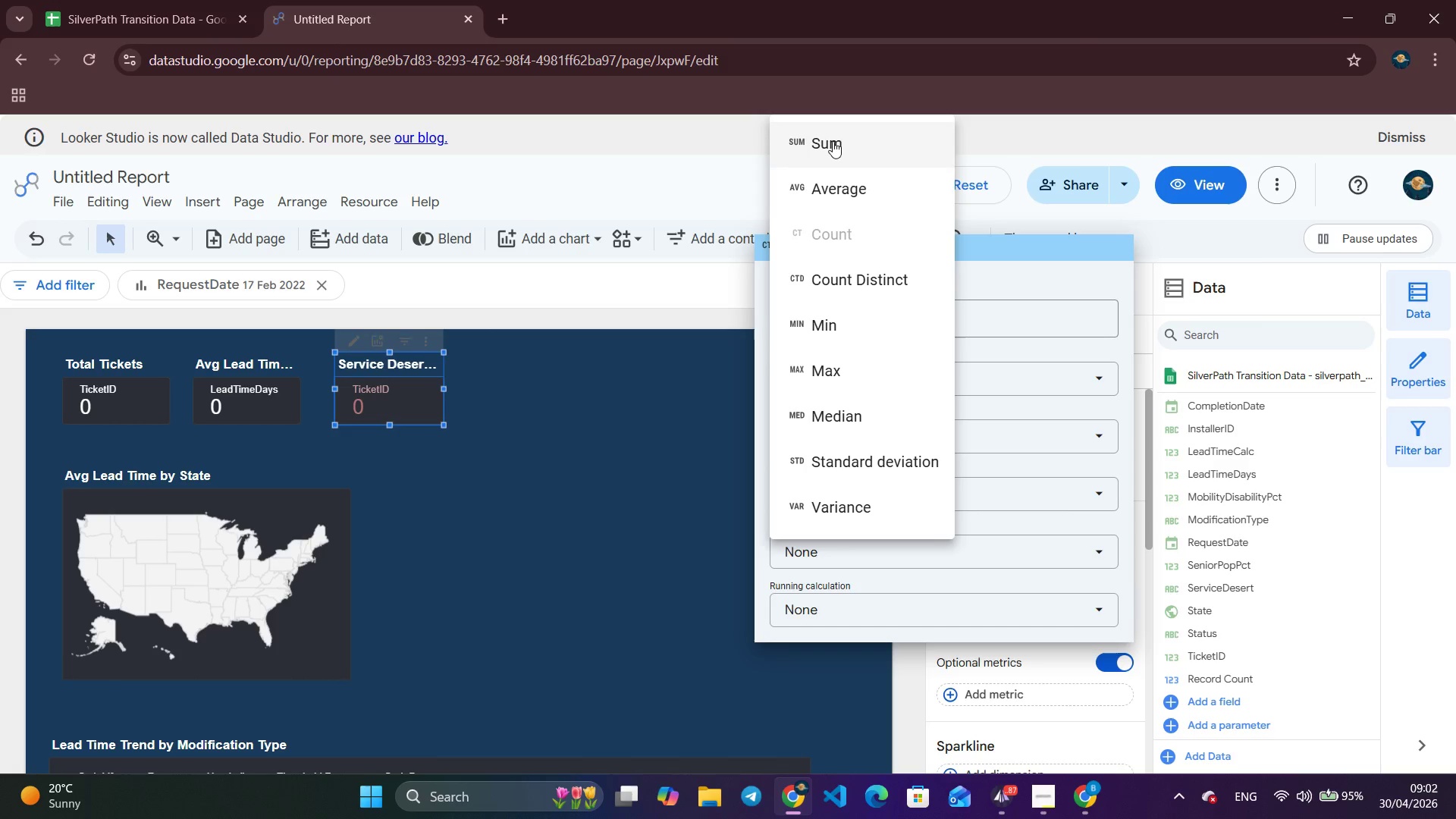 
left_click([830, 136])
 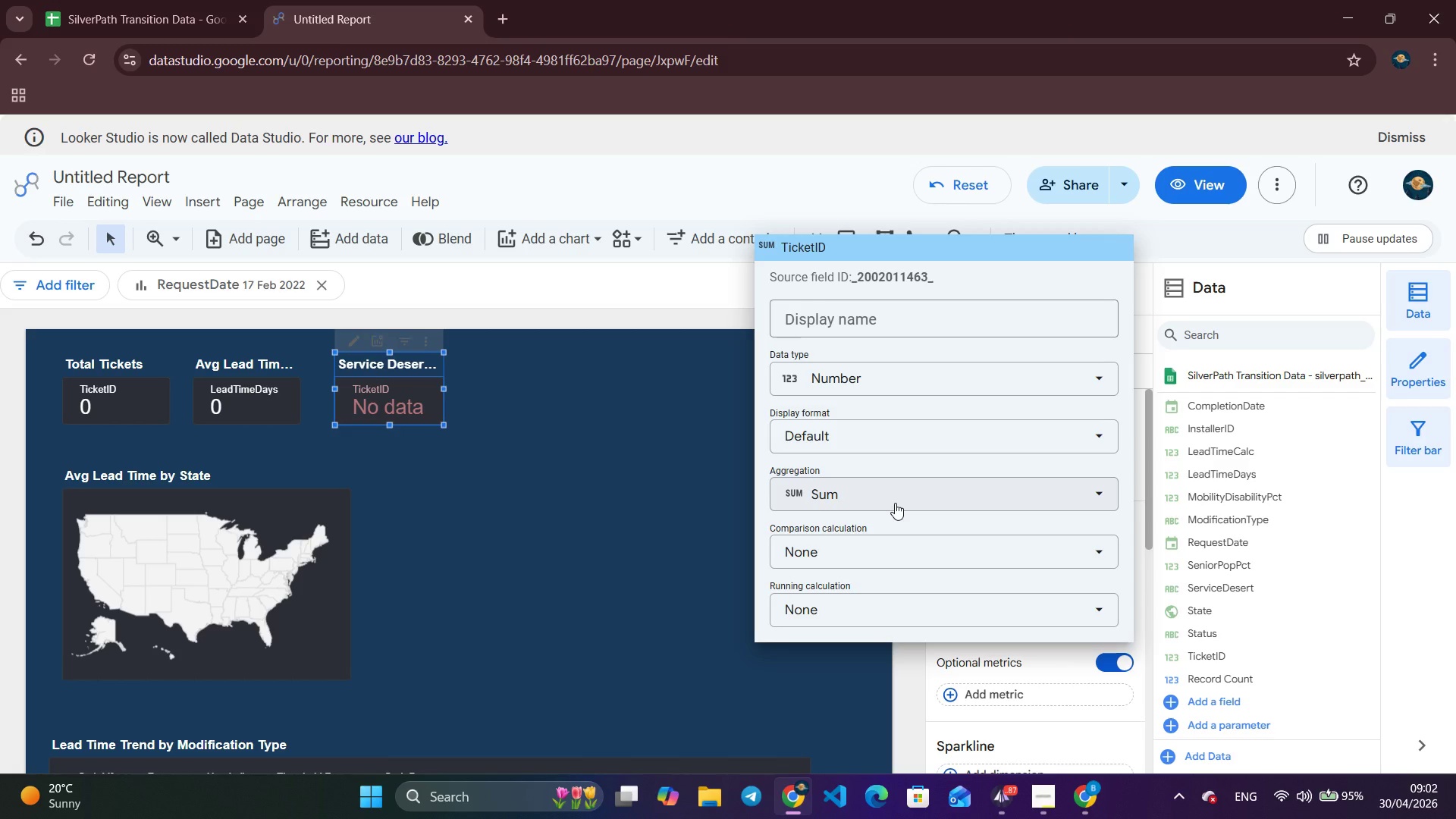 
left_click([895, 503])
 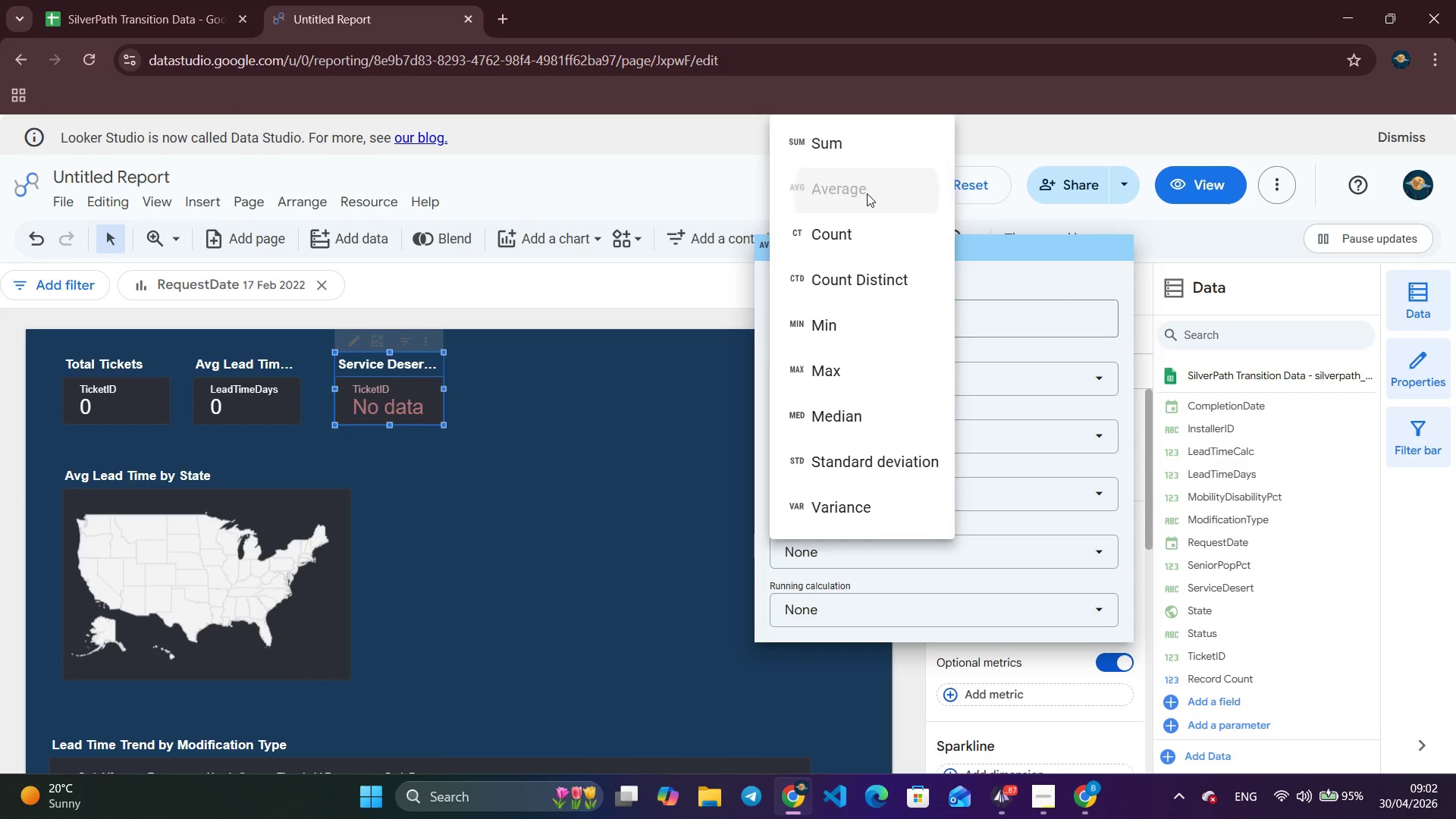 
left_click([867, 193])
 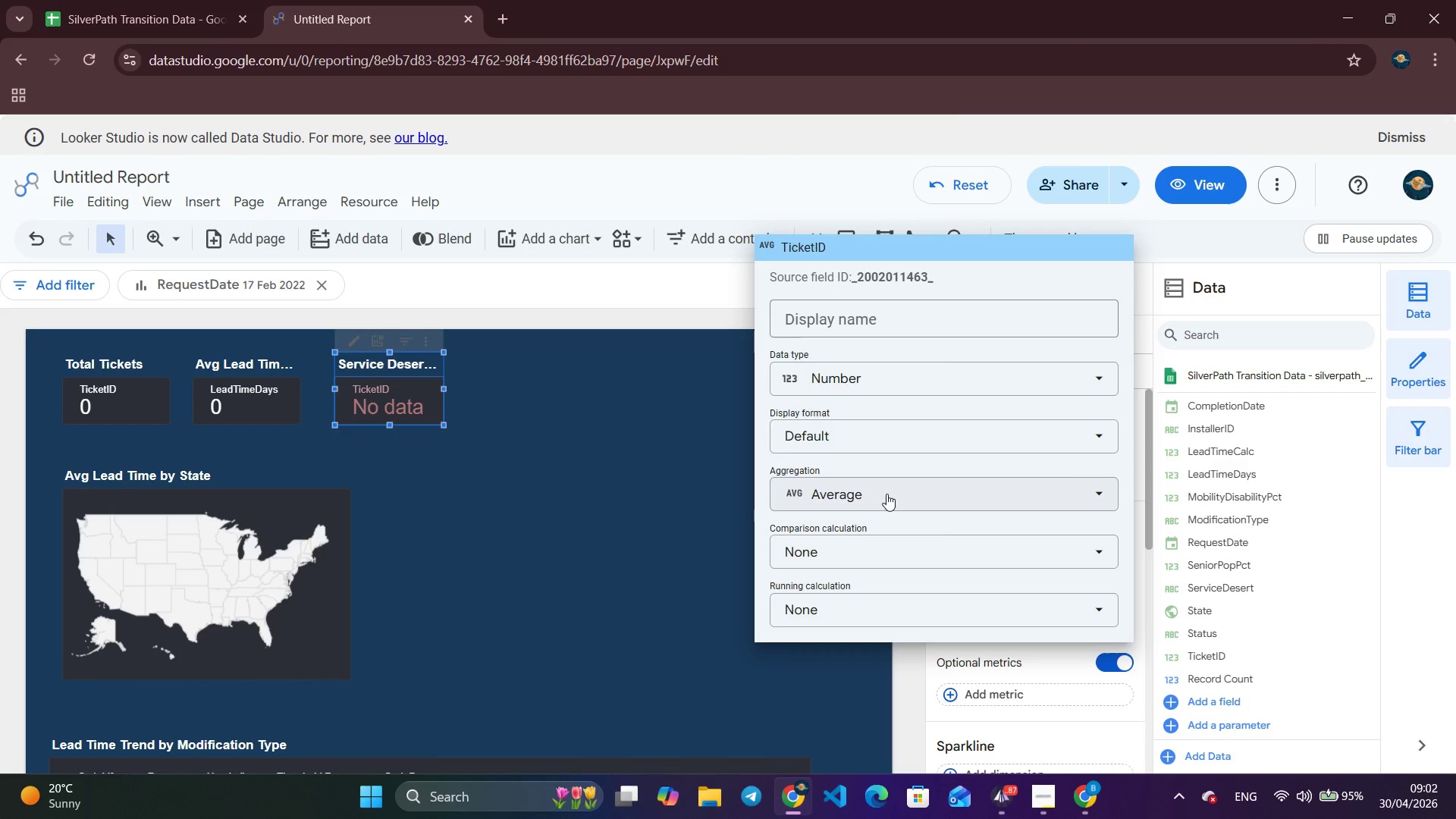 
left_click([886, 494])
 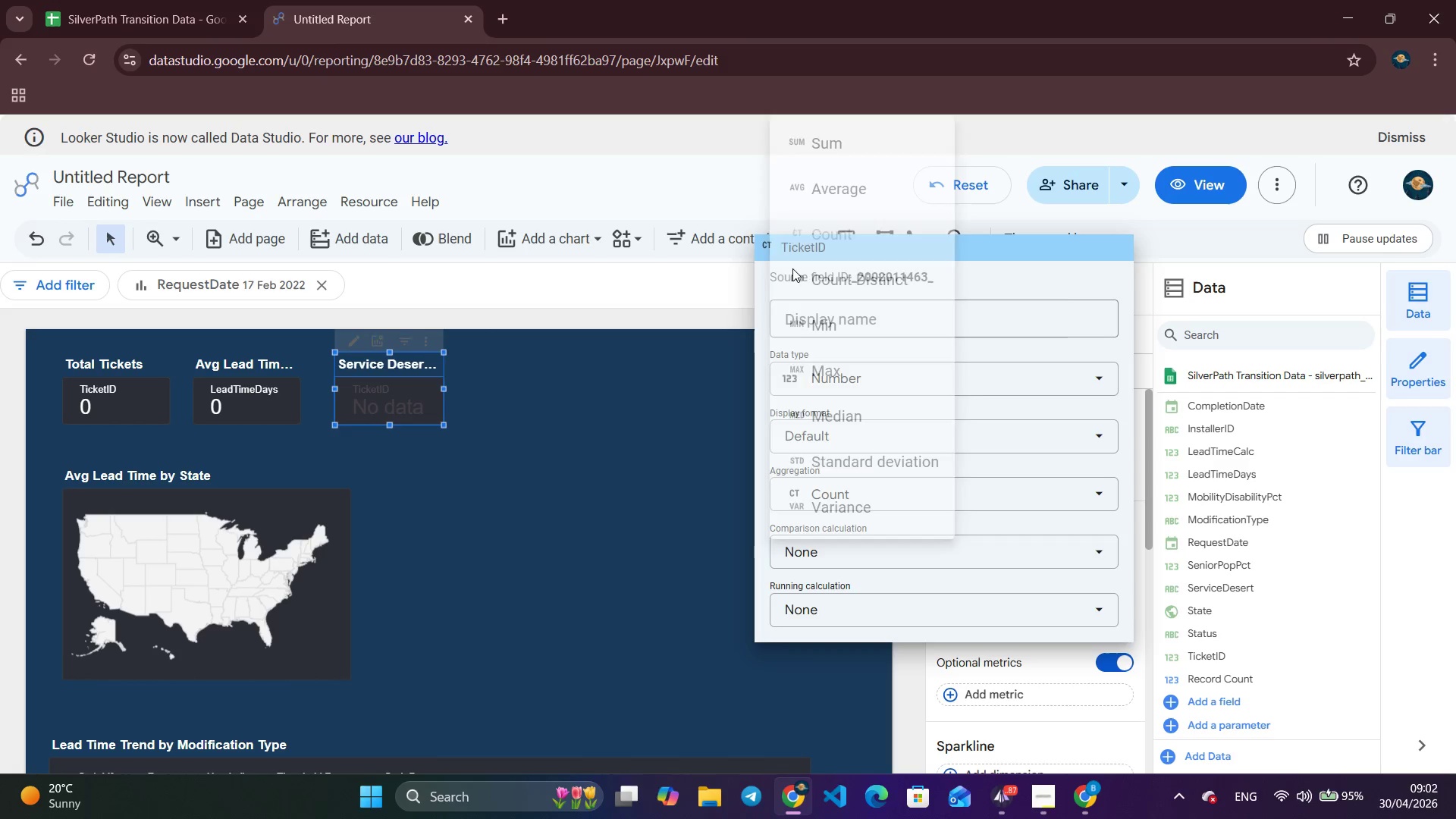 
left_click([822, 237])
 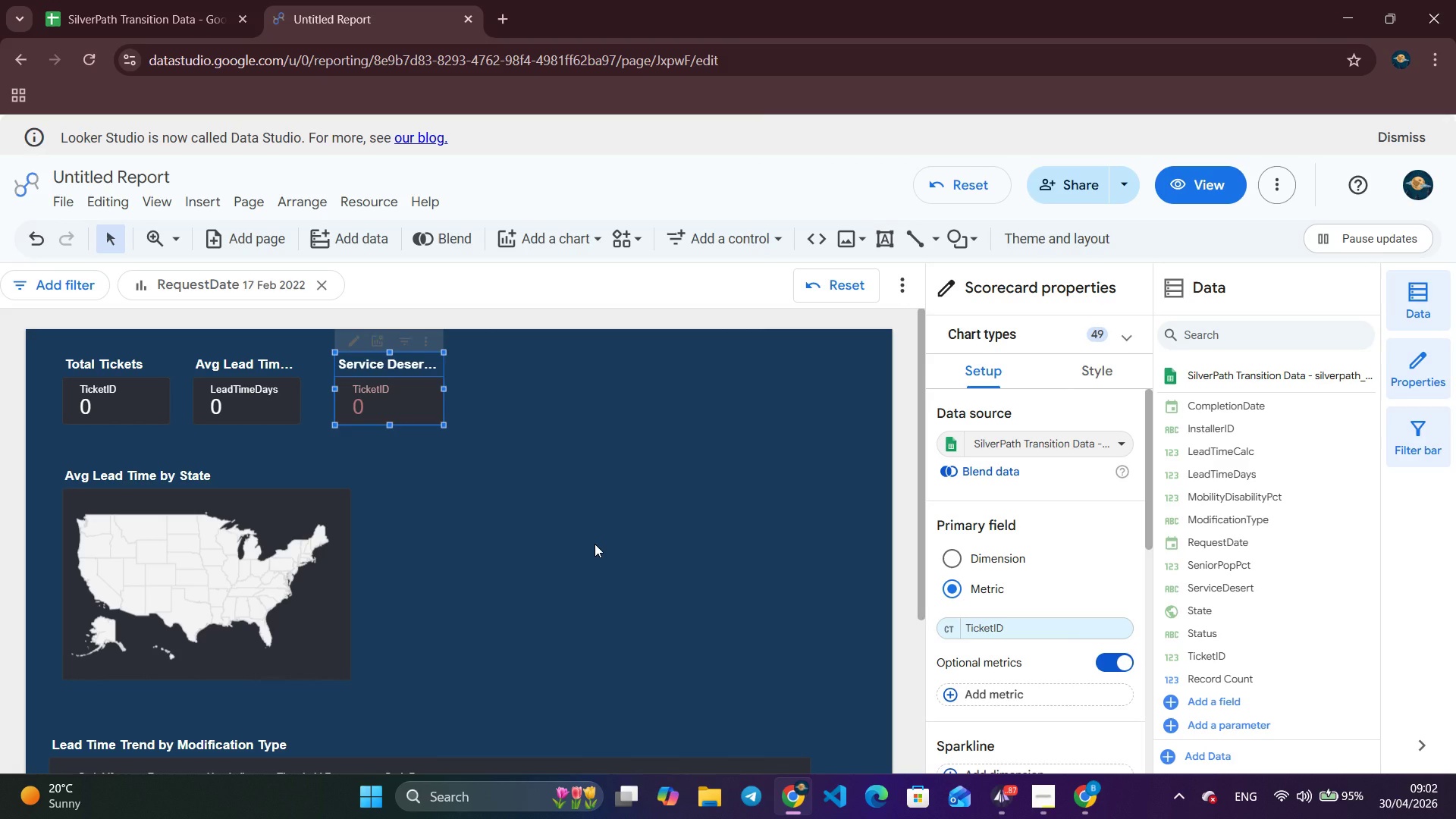 
left_click([595, 544])
 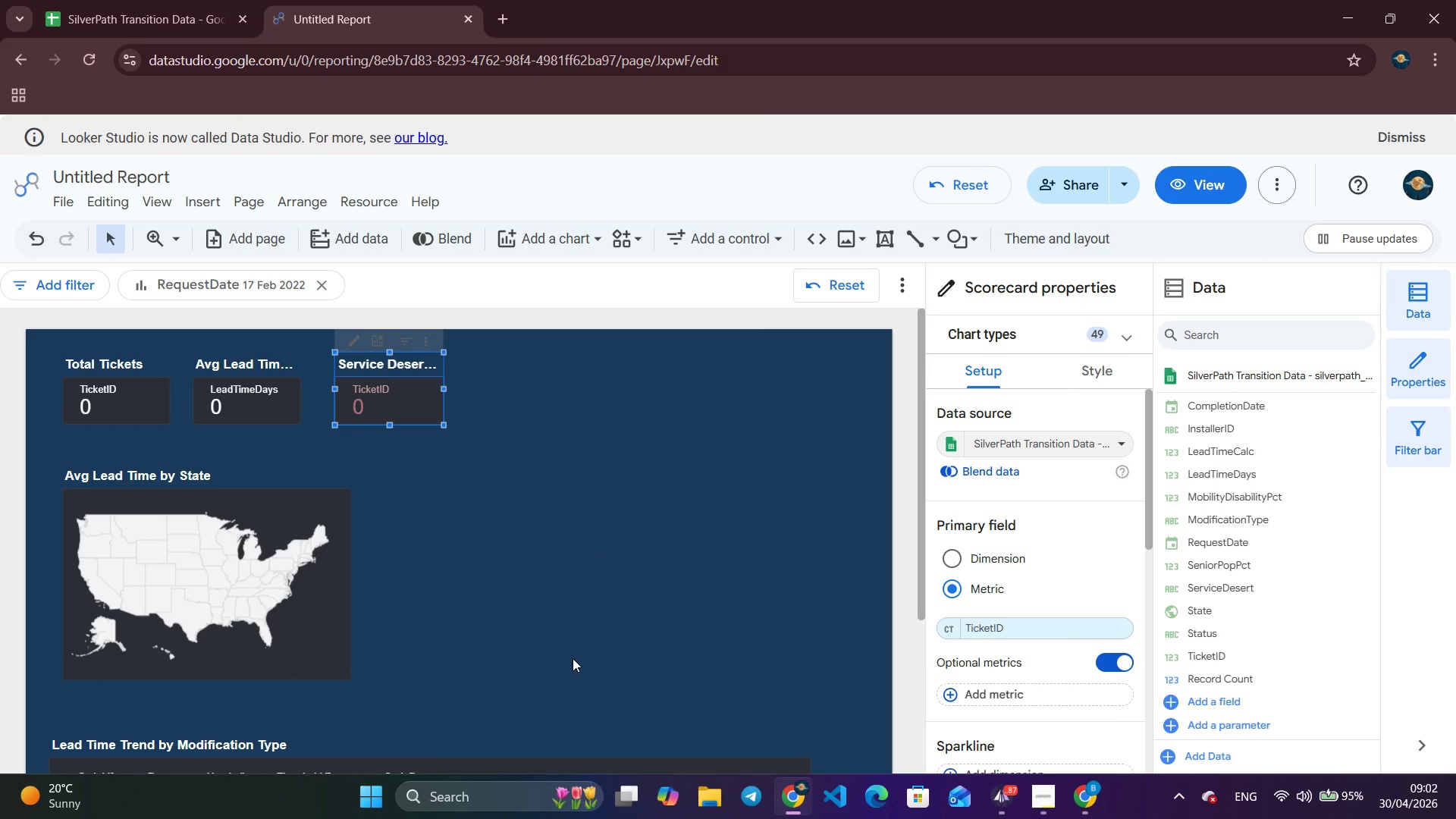 
scroll: coordinate [573, 658], scroll_direction: up, amount: 1.0
 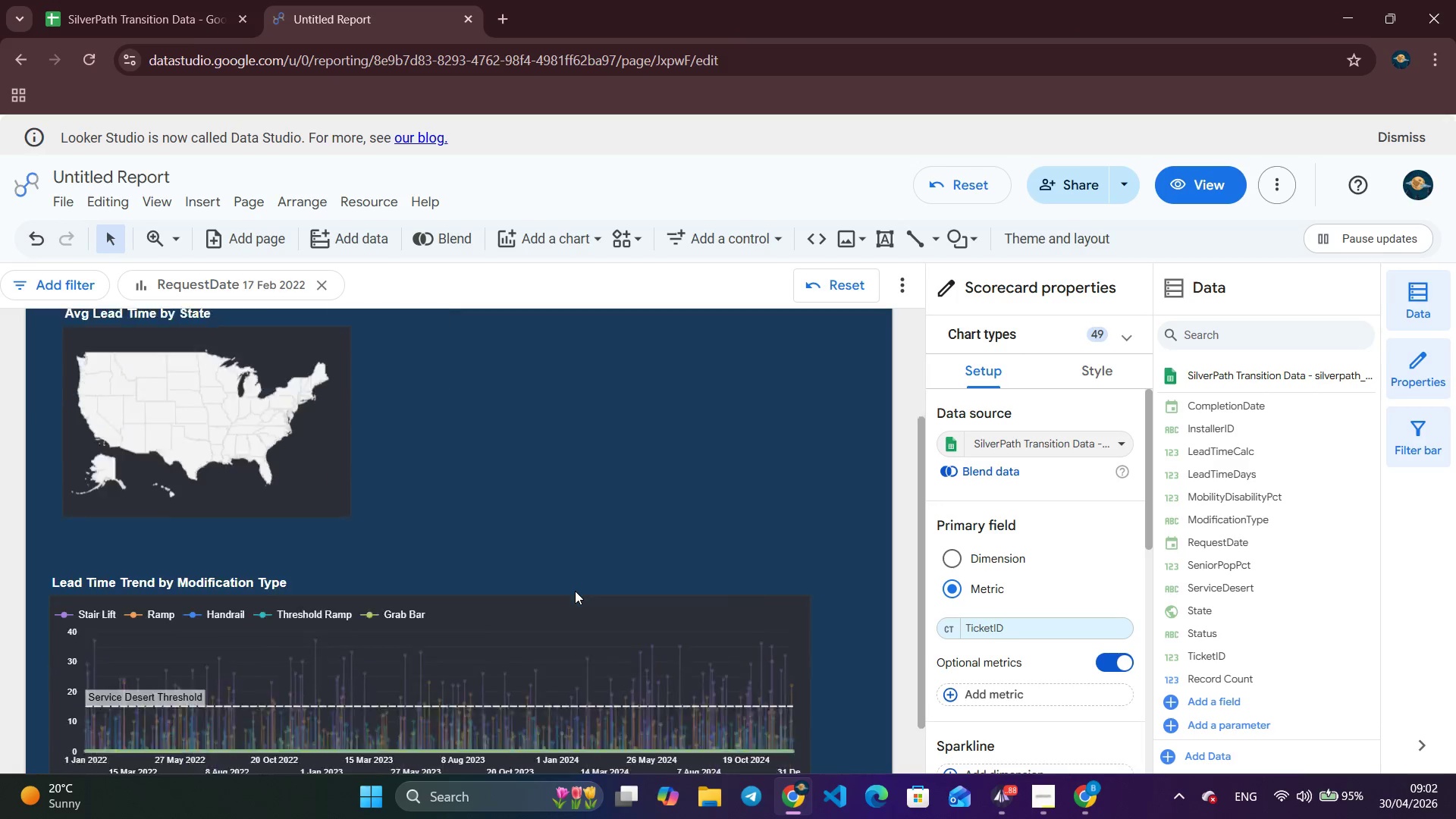 
scroll: coordinate [575, 591], scroll_direction: down, amount: 3.0
 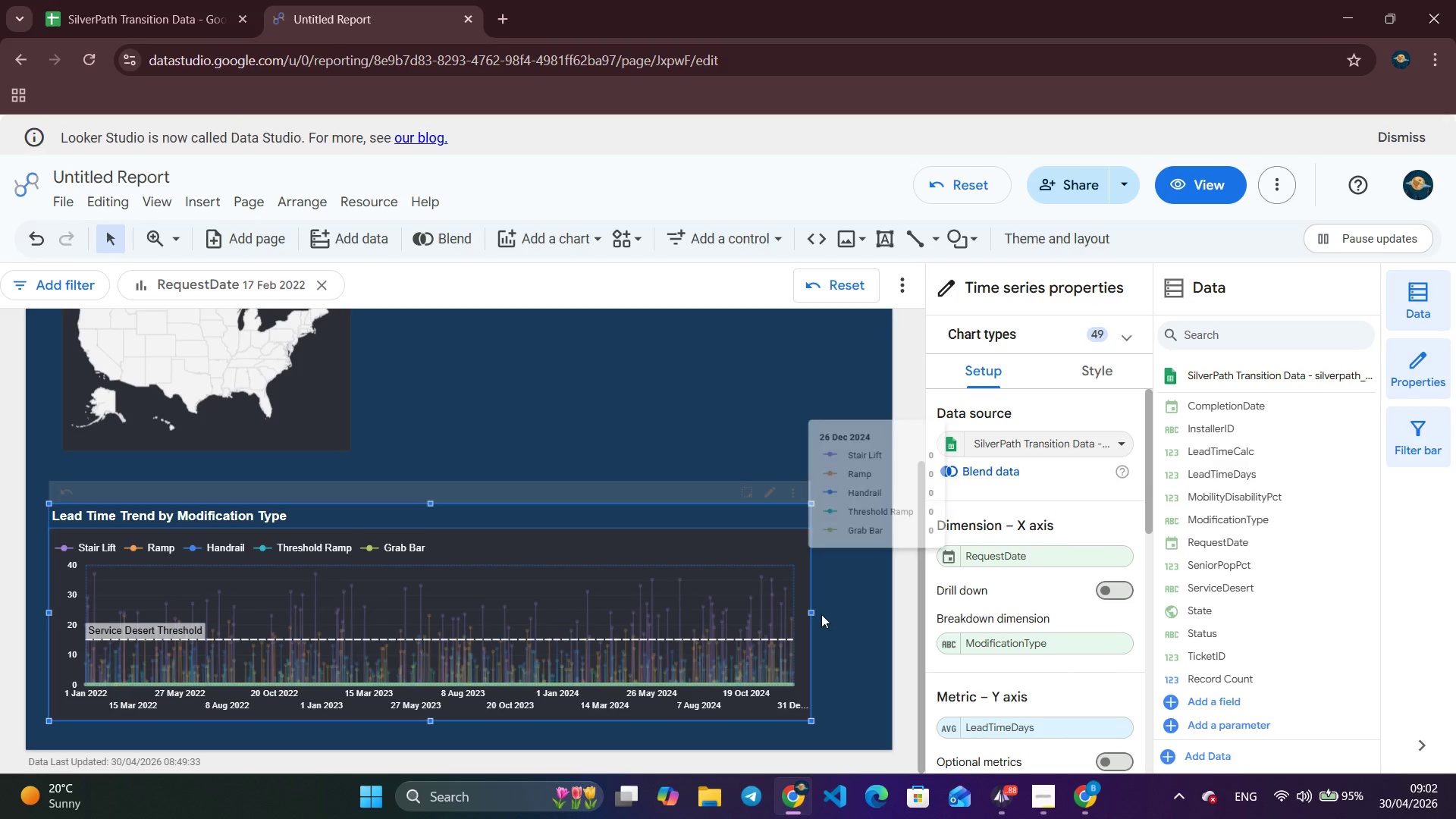 
wait(12.91)
 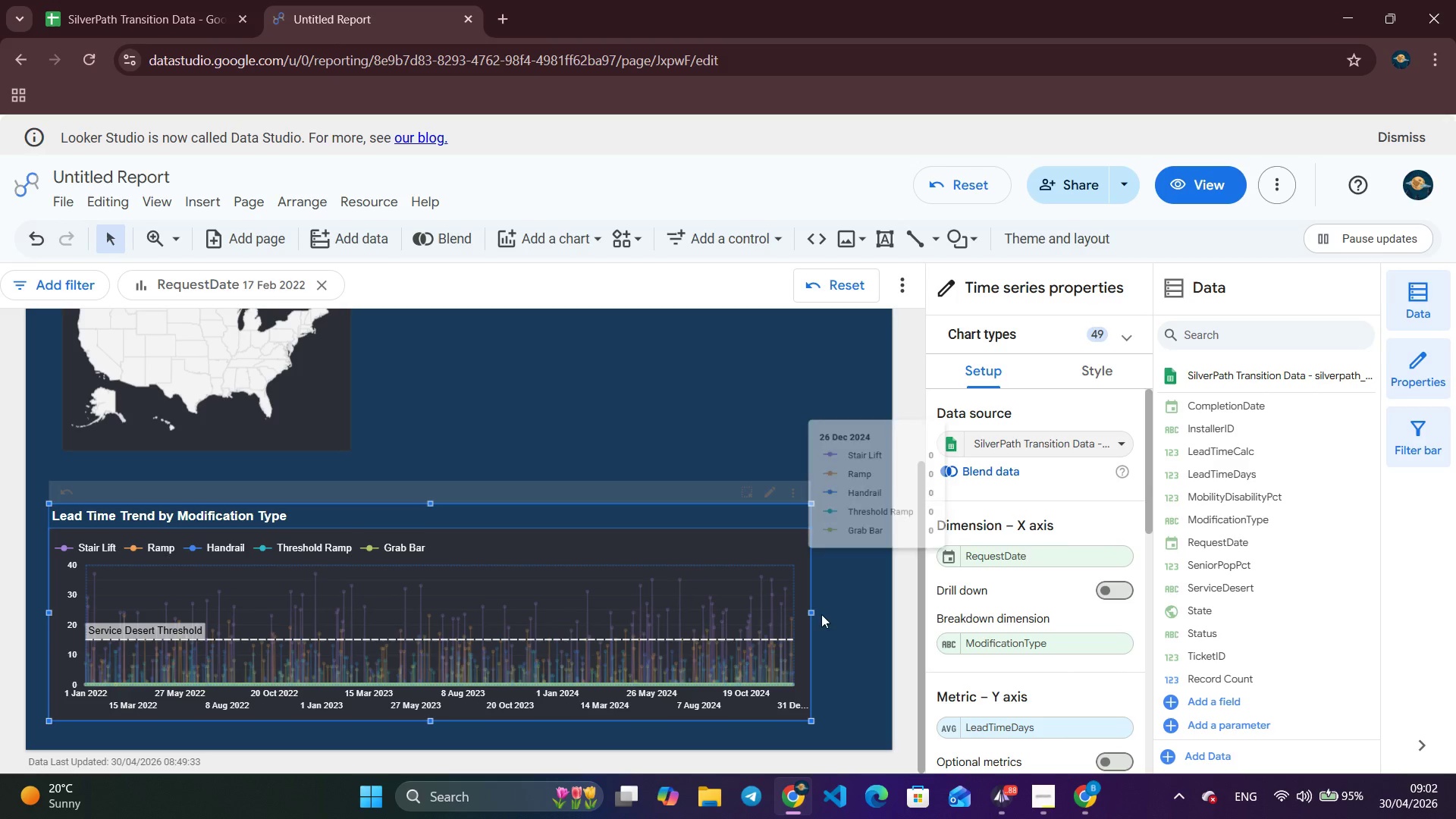 
left_click([848, 598])
 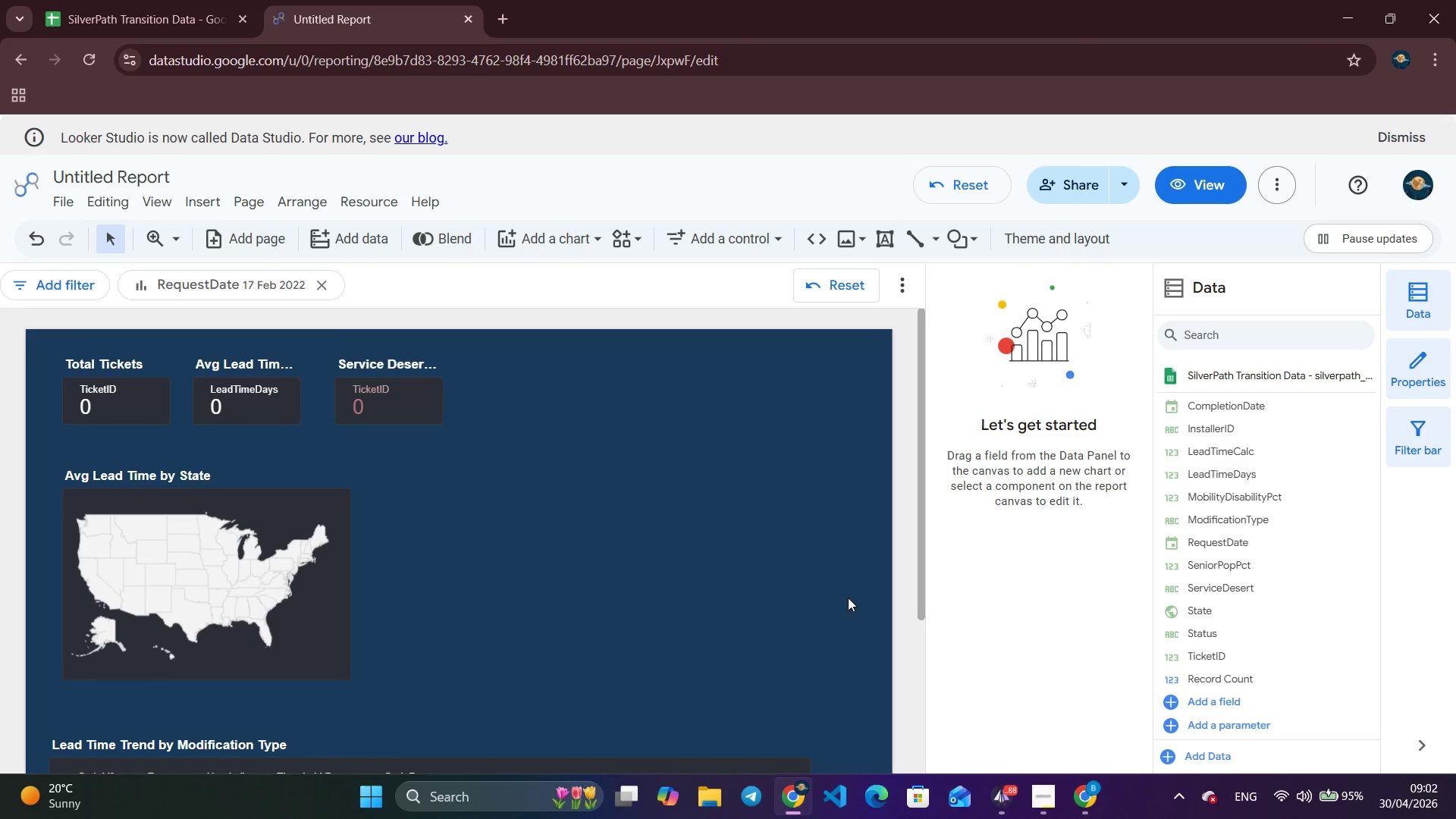 
scroll: coordinate [848, 598], scroll_direction: up, amount: 10.0
 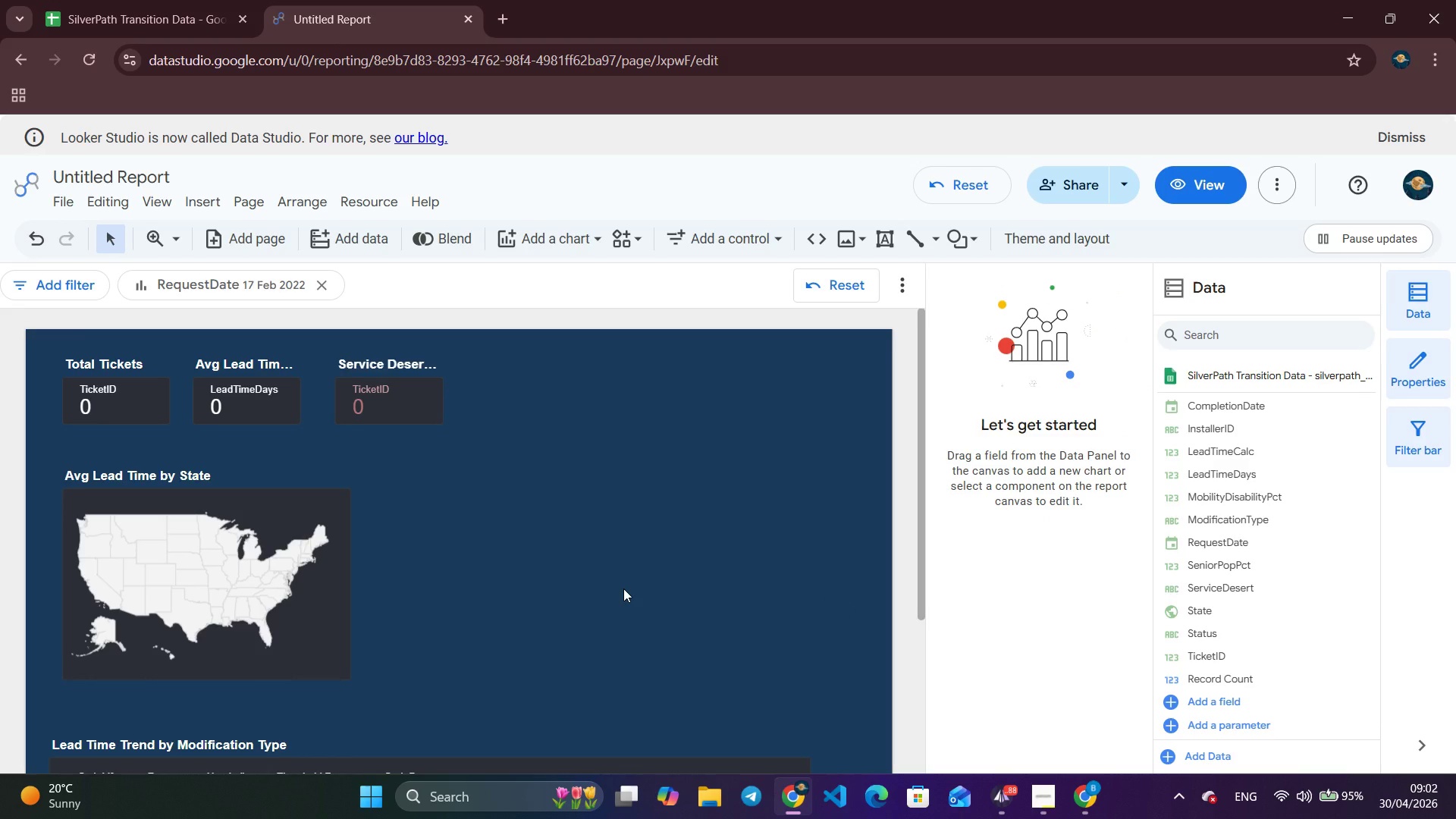 
left_click([623, 588])
 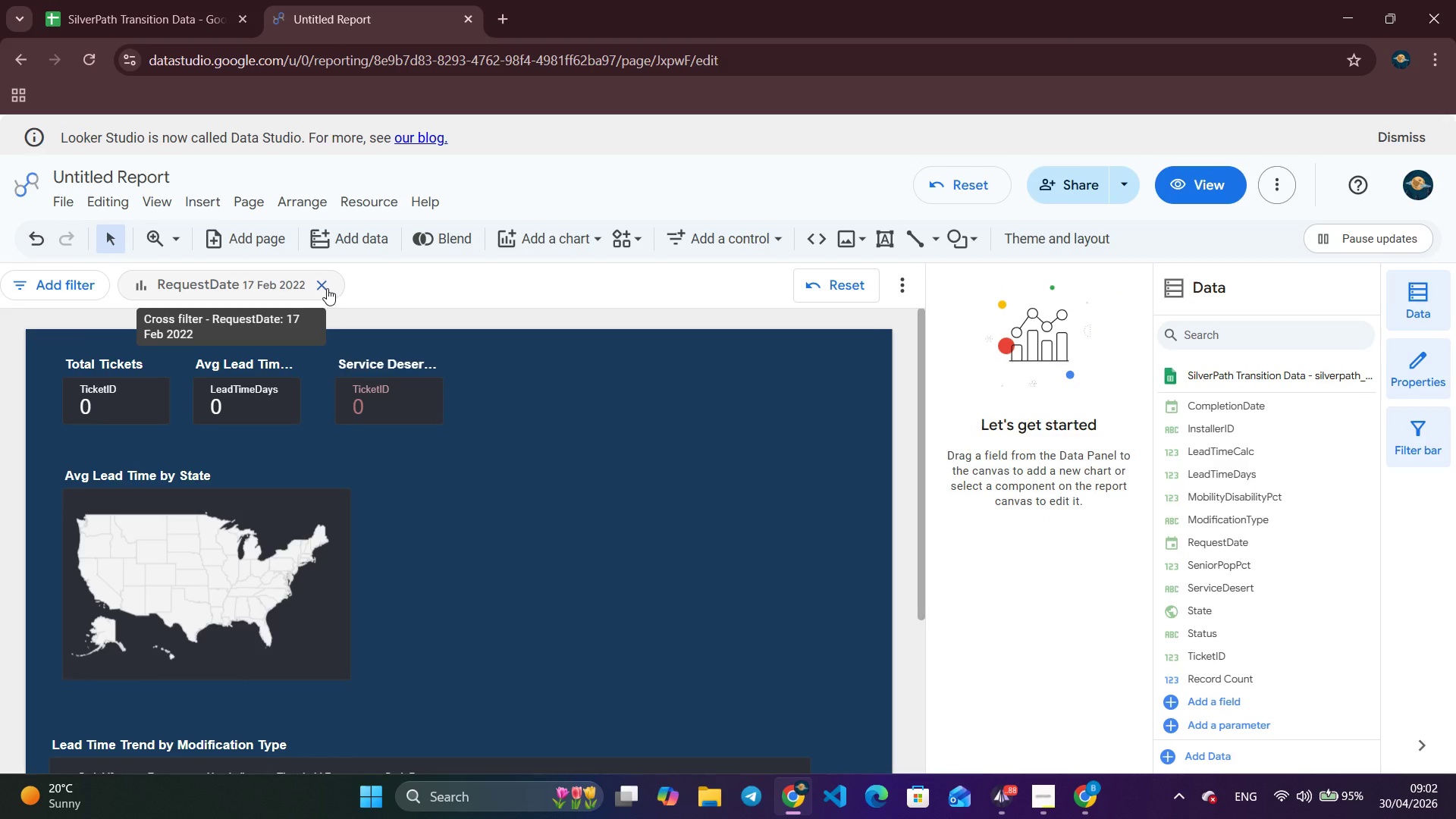 
left_click([326, 287])
 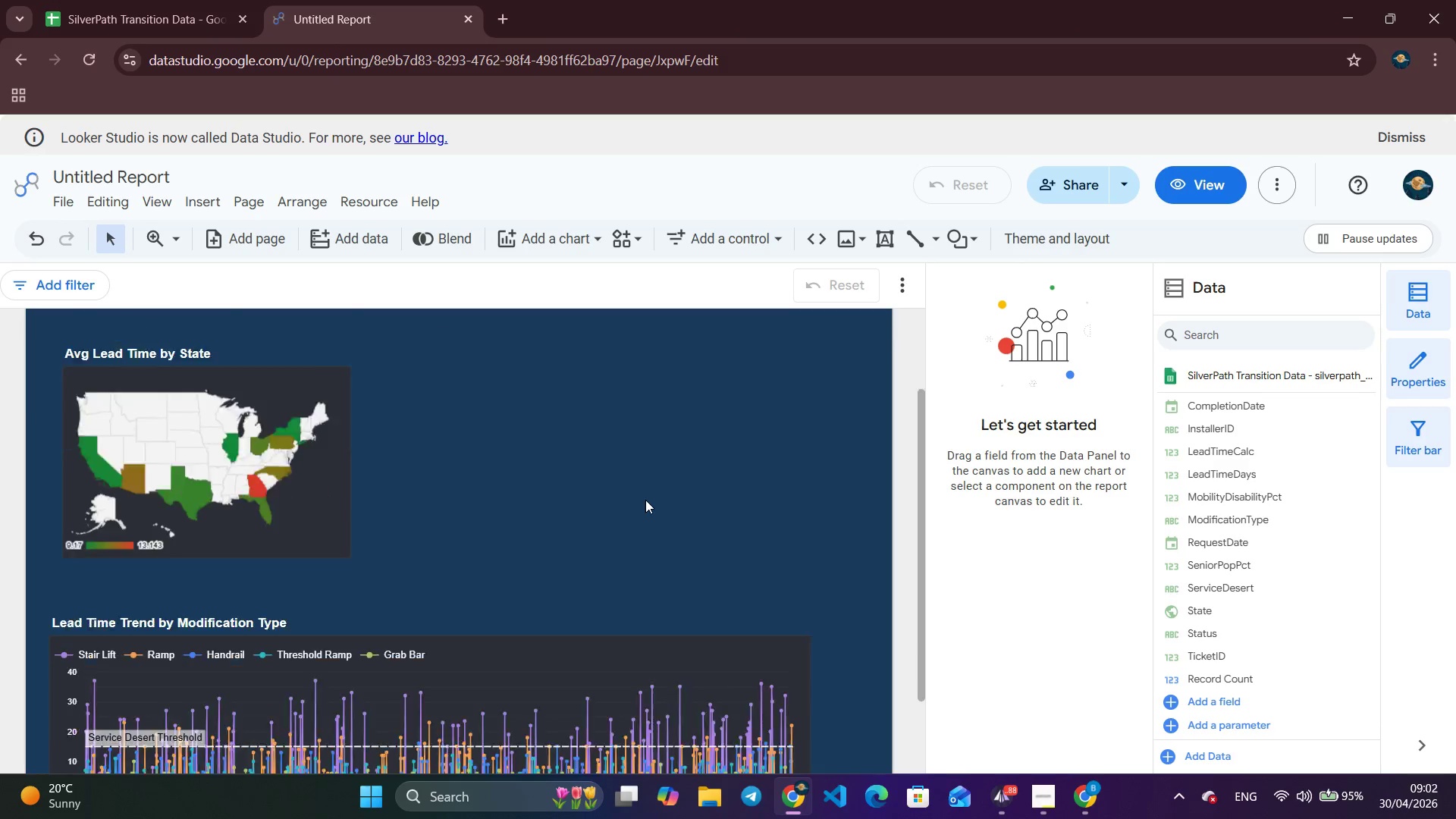 
scroll: coordinate [645, 500], scroll_direction: down, amount: 3.0
 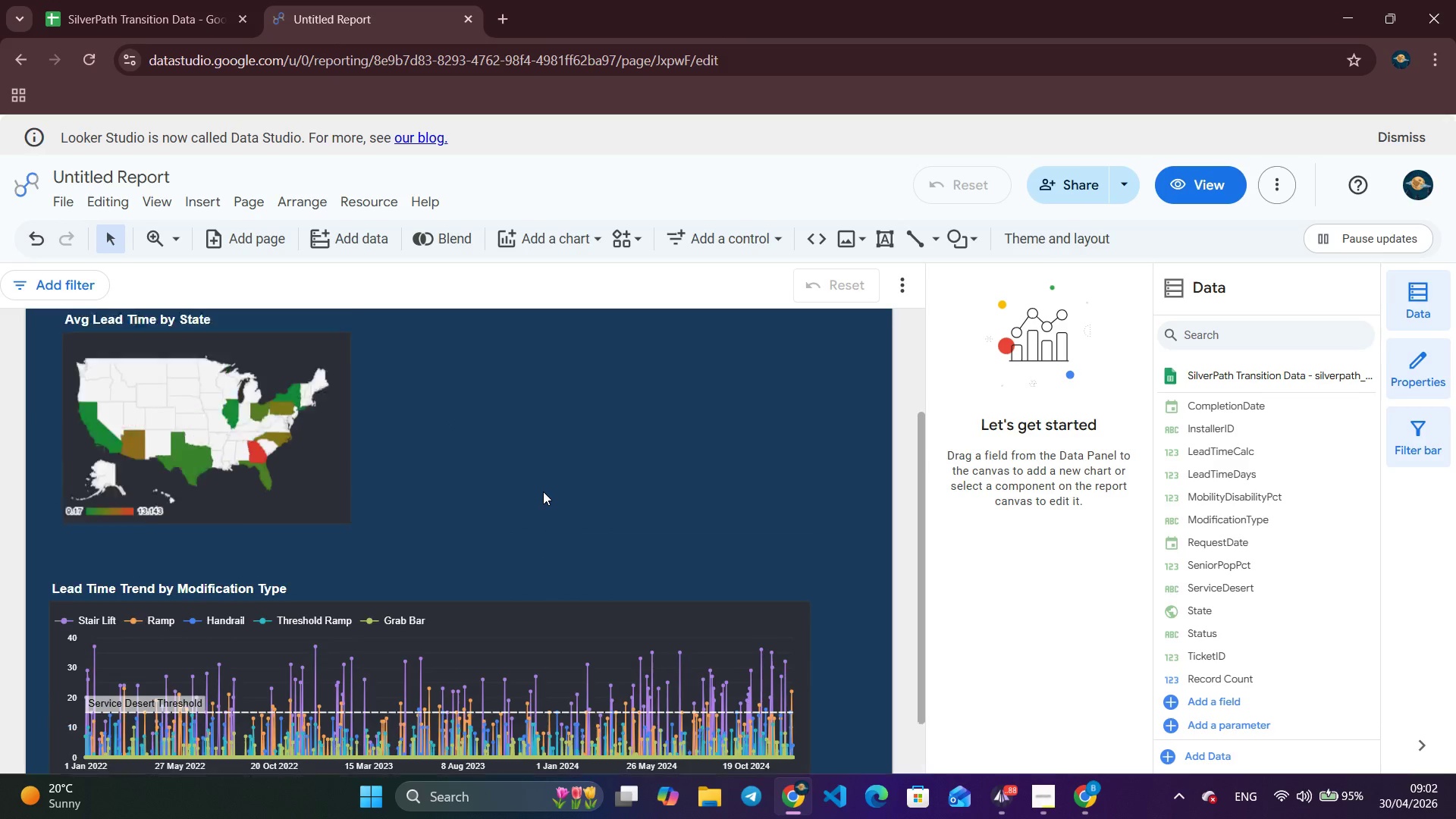 
scroll: coordinate [543, 491], scroll_direction: up, amount: 4.0
 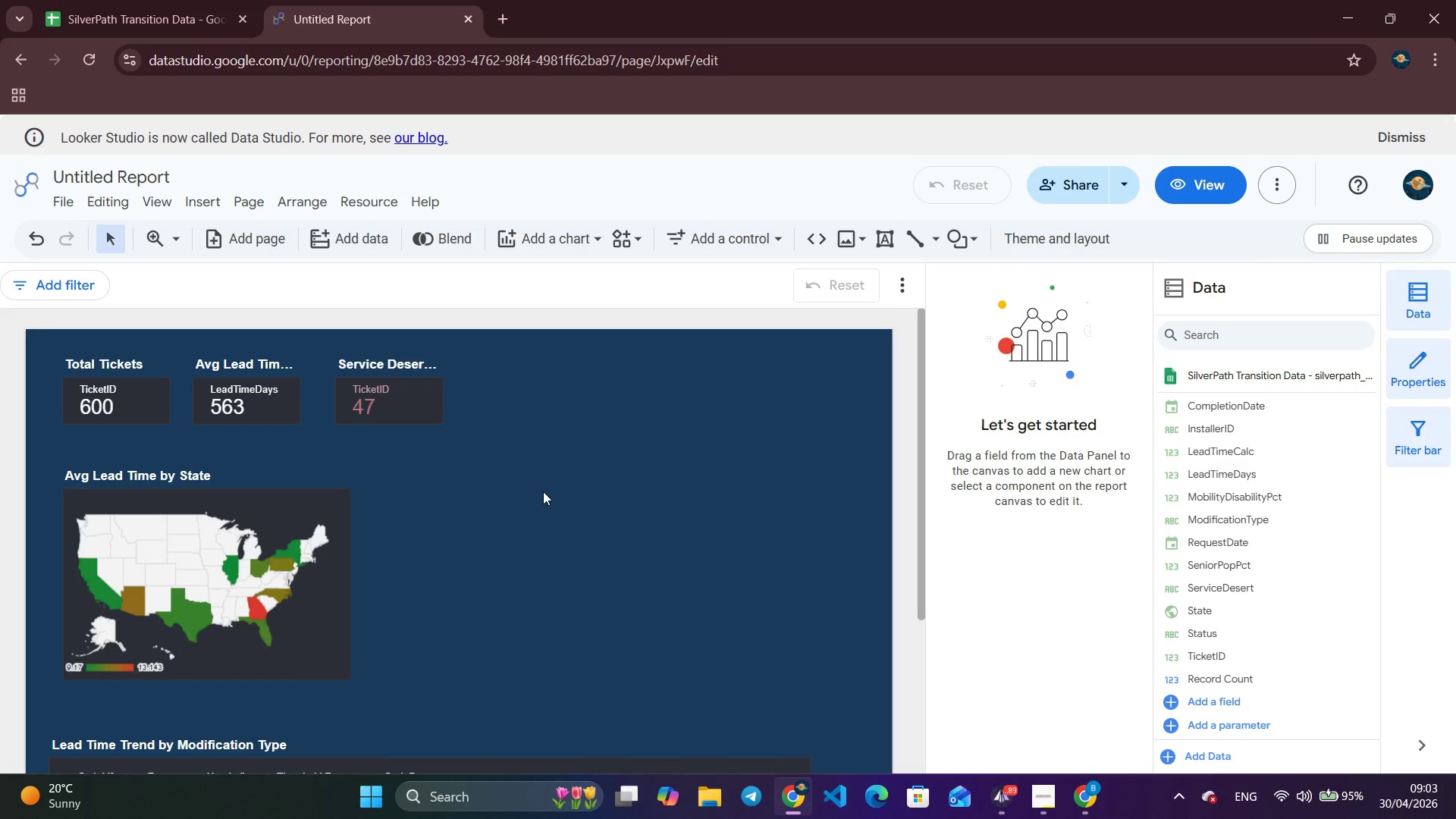 
wait(37.71)
 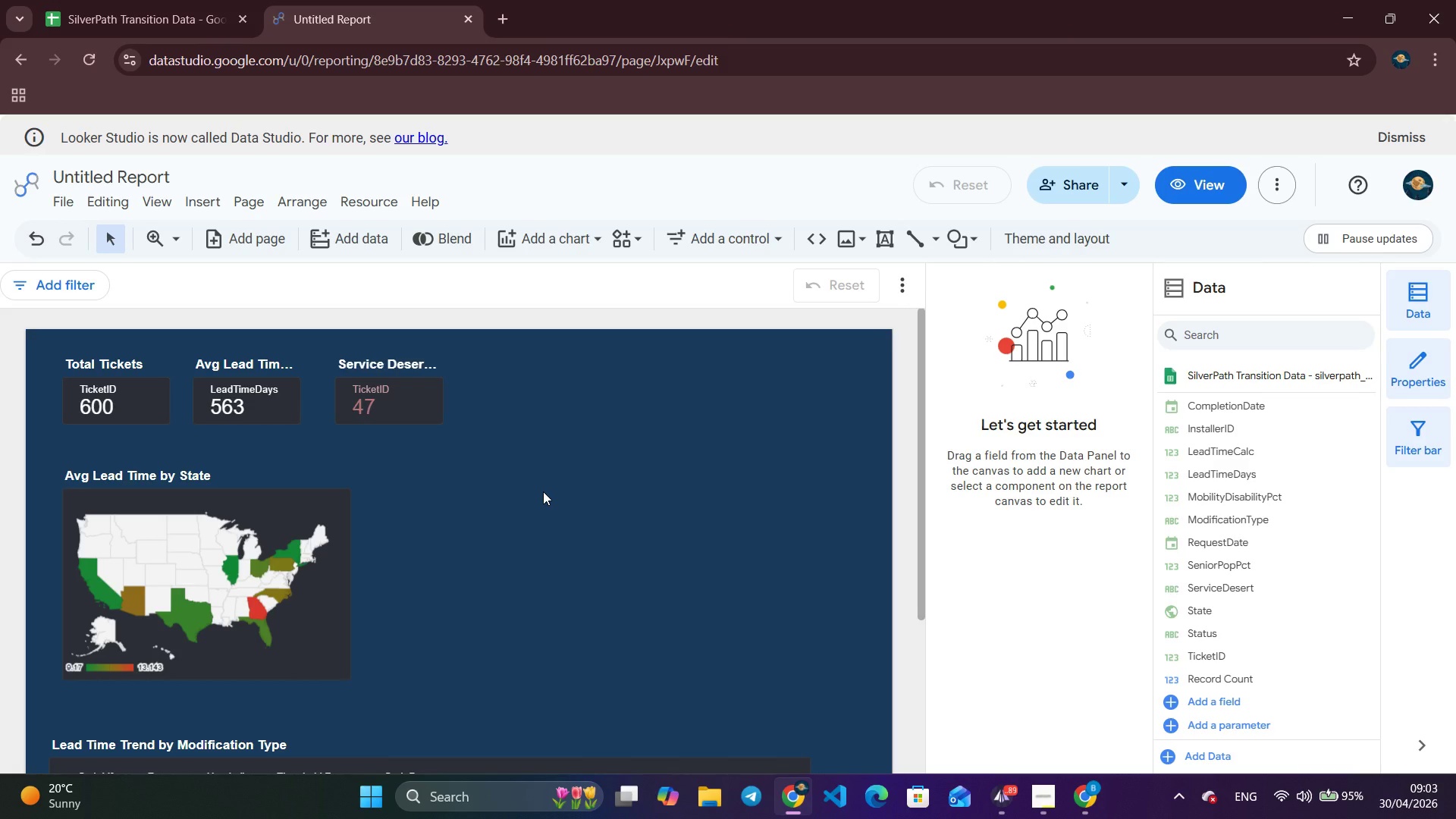 
left_click([196, 201])
 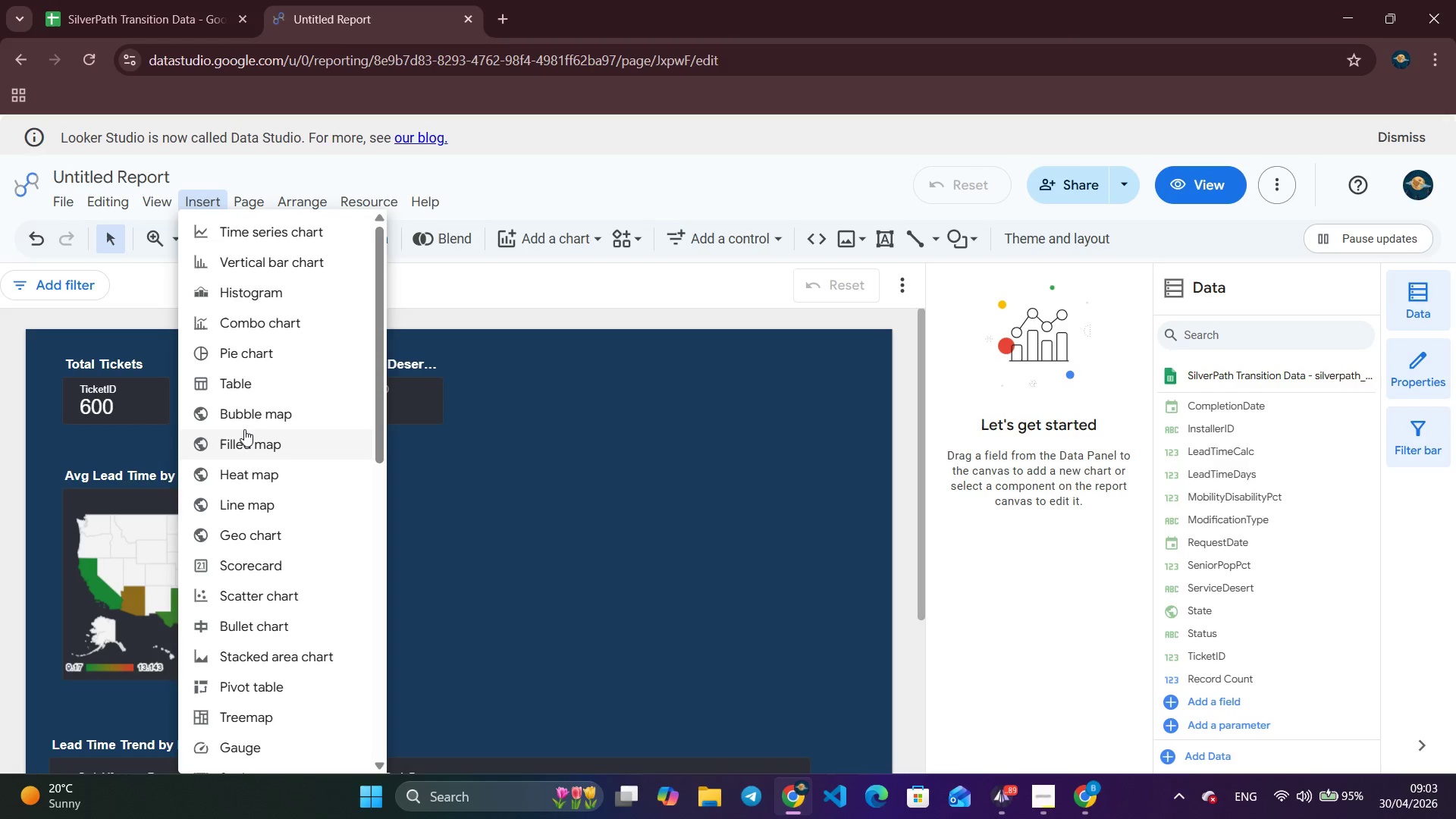 
wait(30.09)
 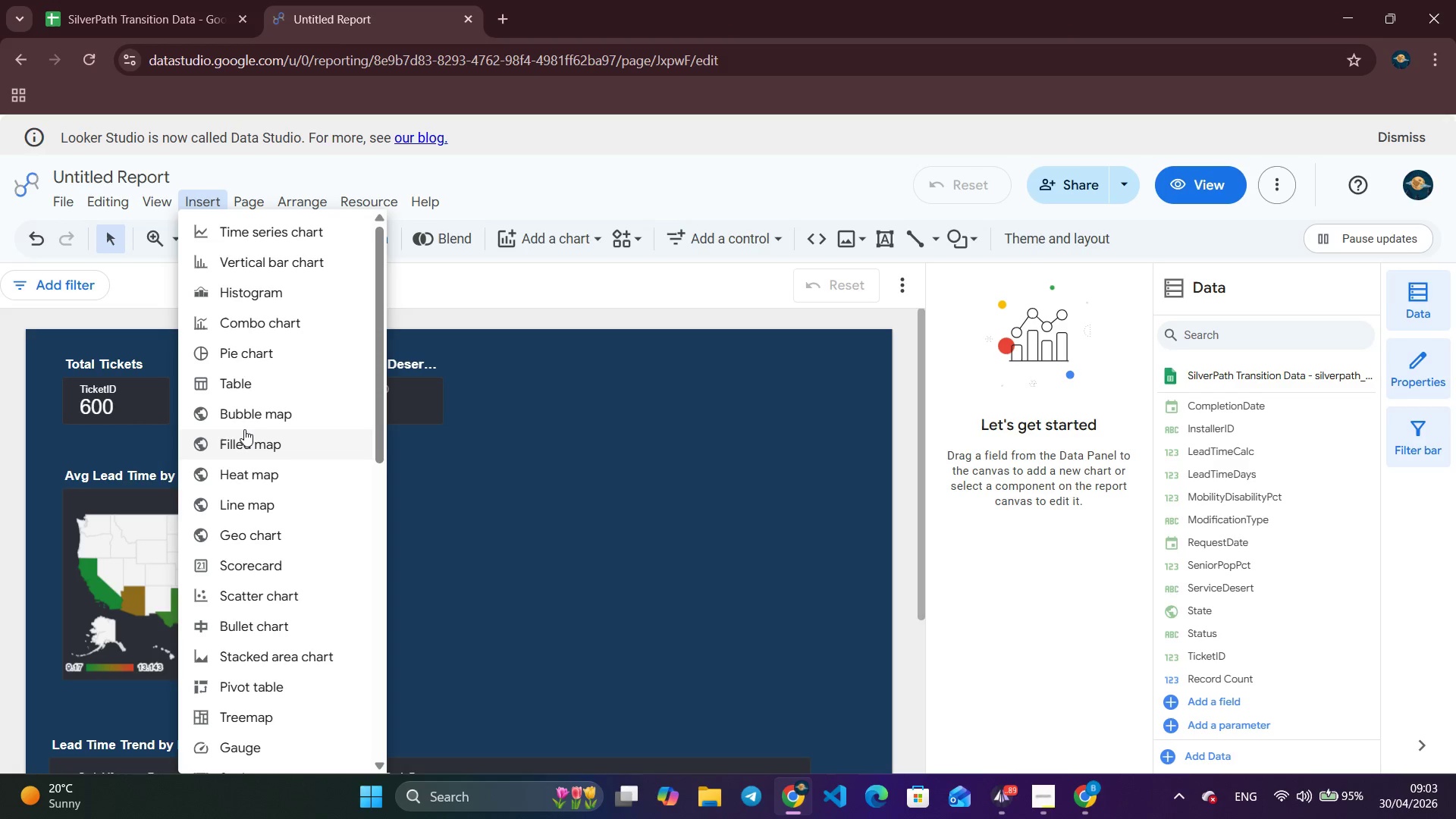 
left_click([246, 384])
 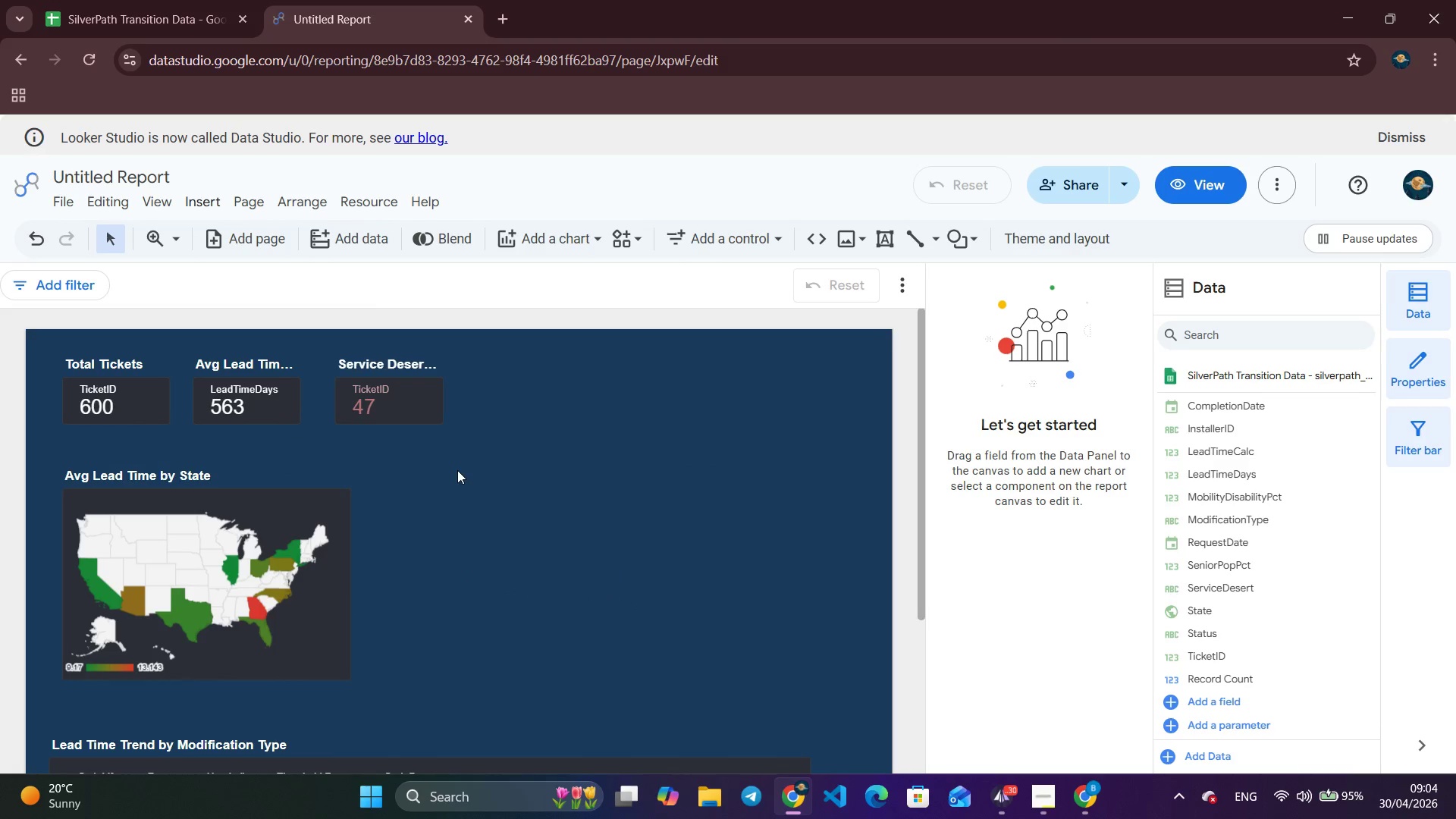 
left_click([457, 470])
 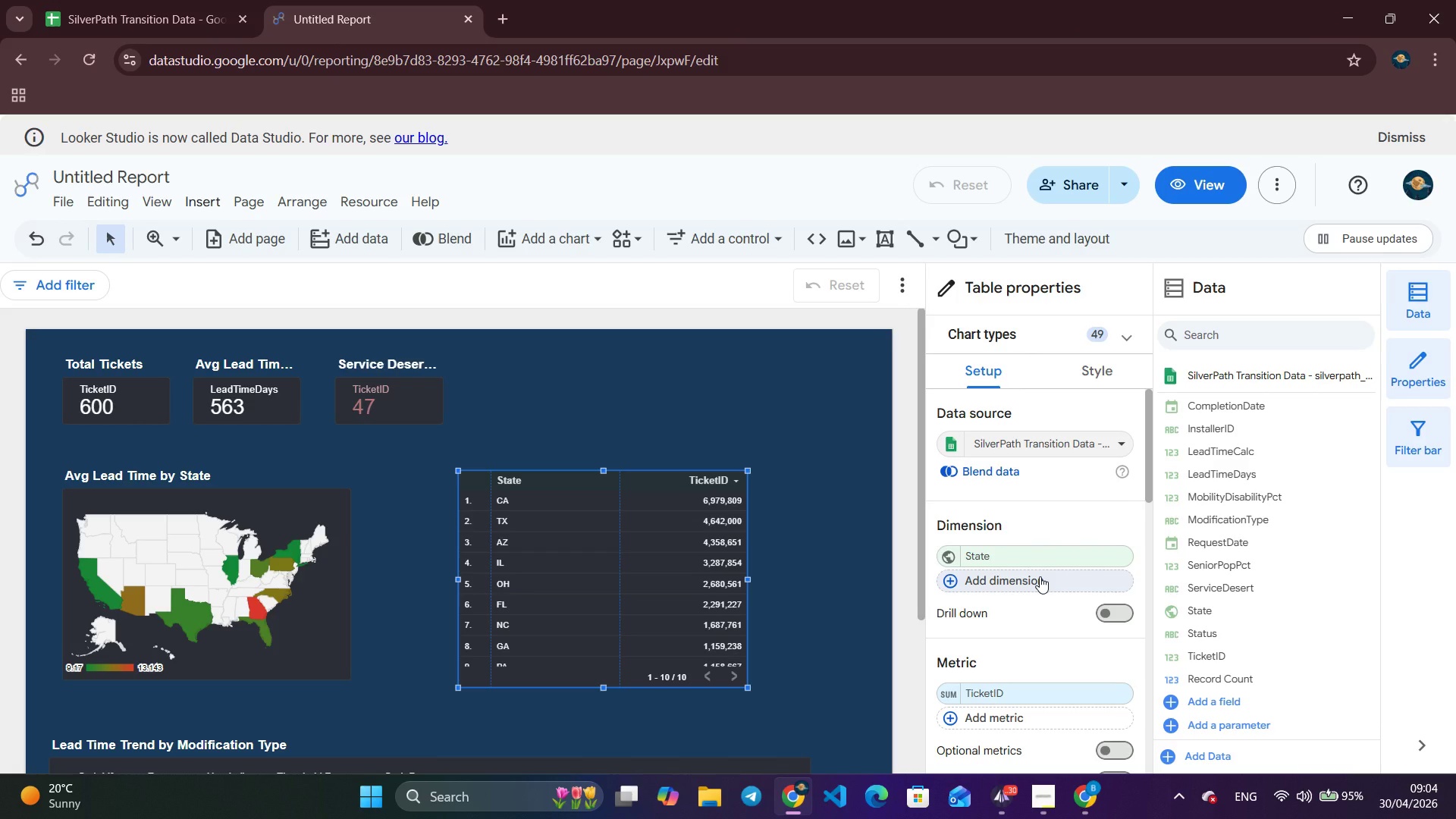 
wait(19.94)
 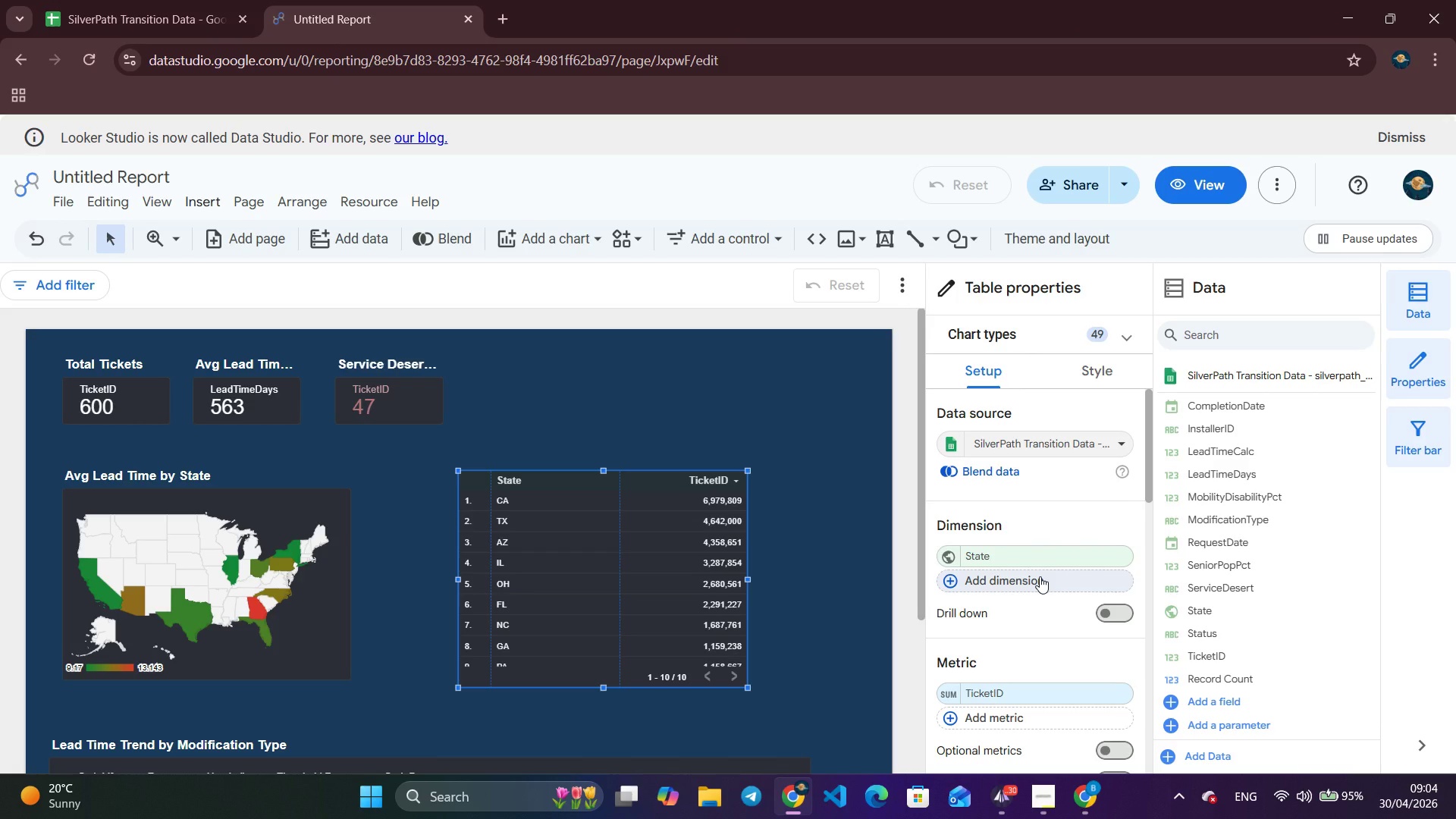 
left_click([993, 581])
 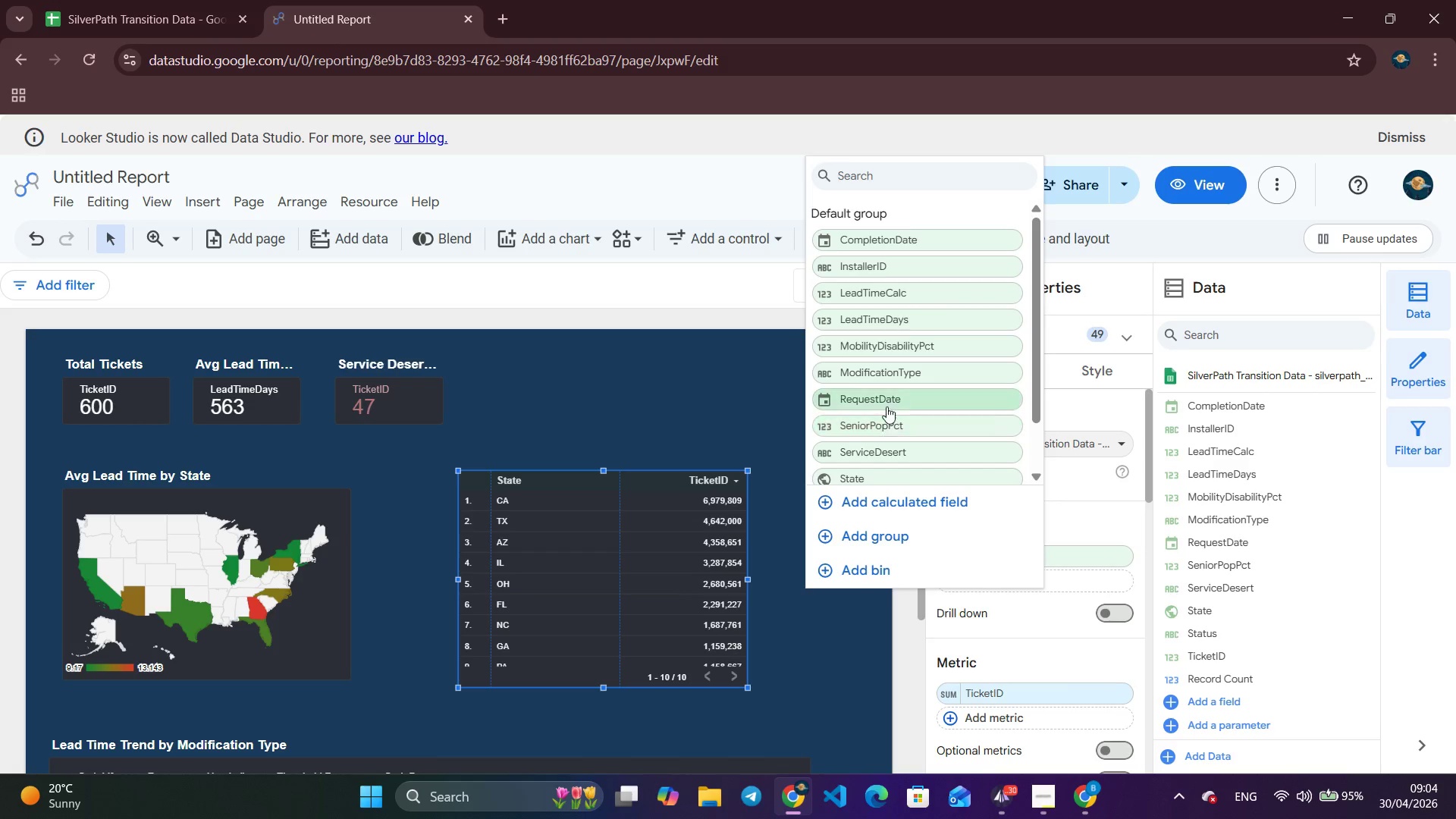 
left_click([895, 369])
 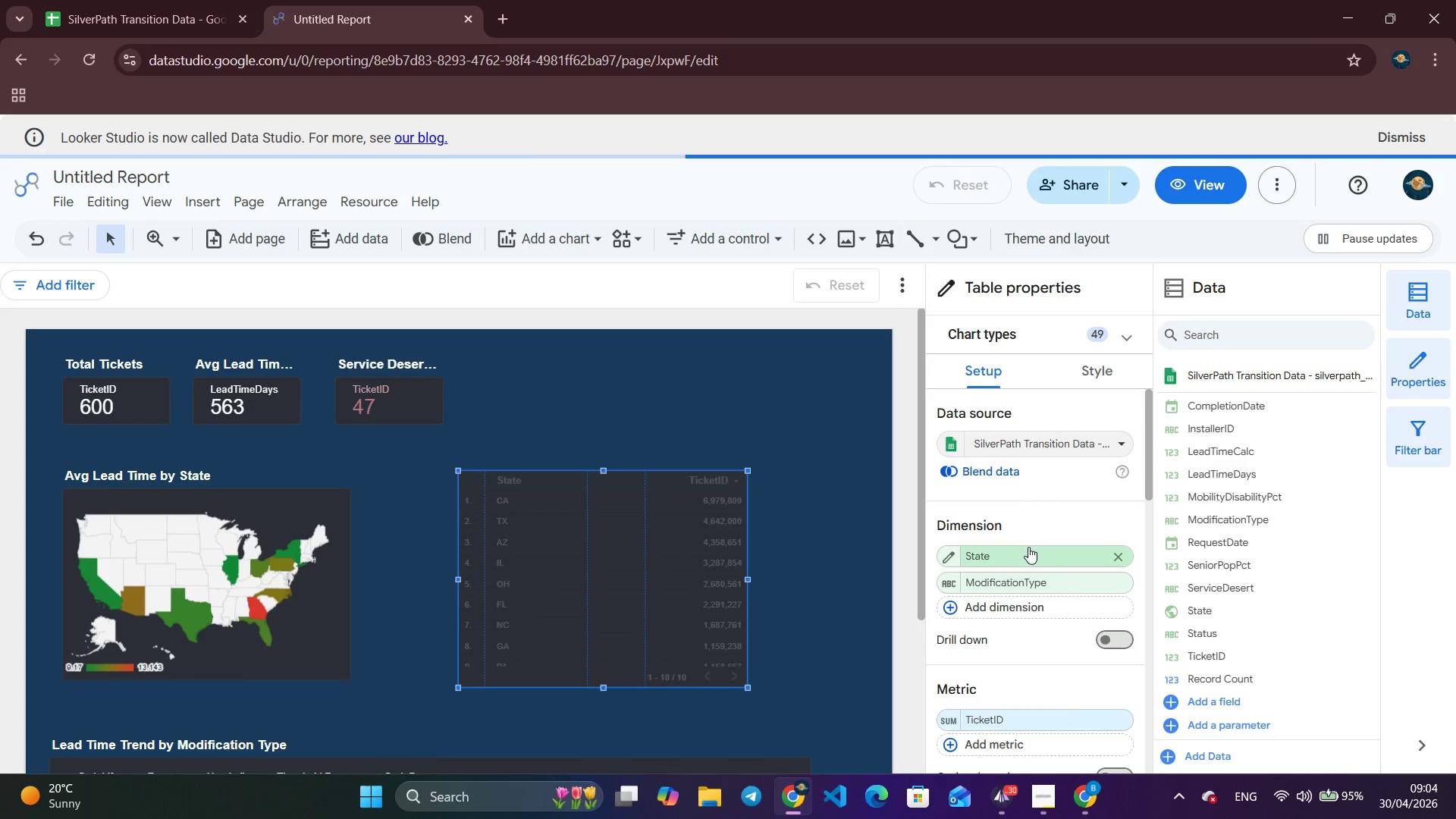 
mouse_move([996, 539])
 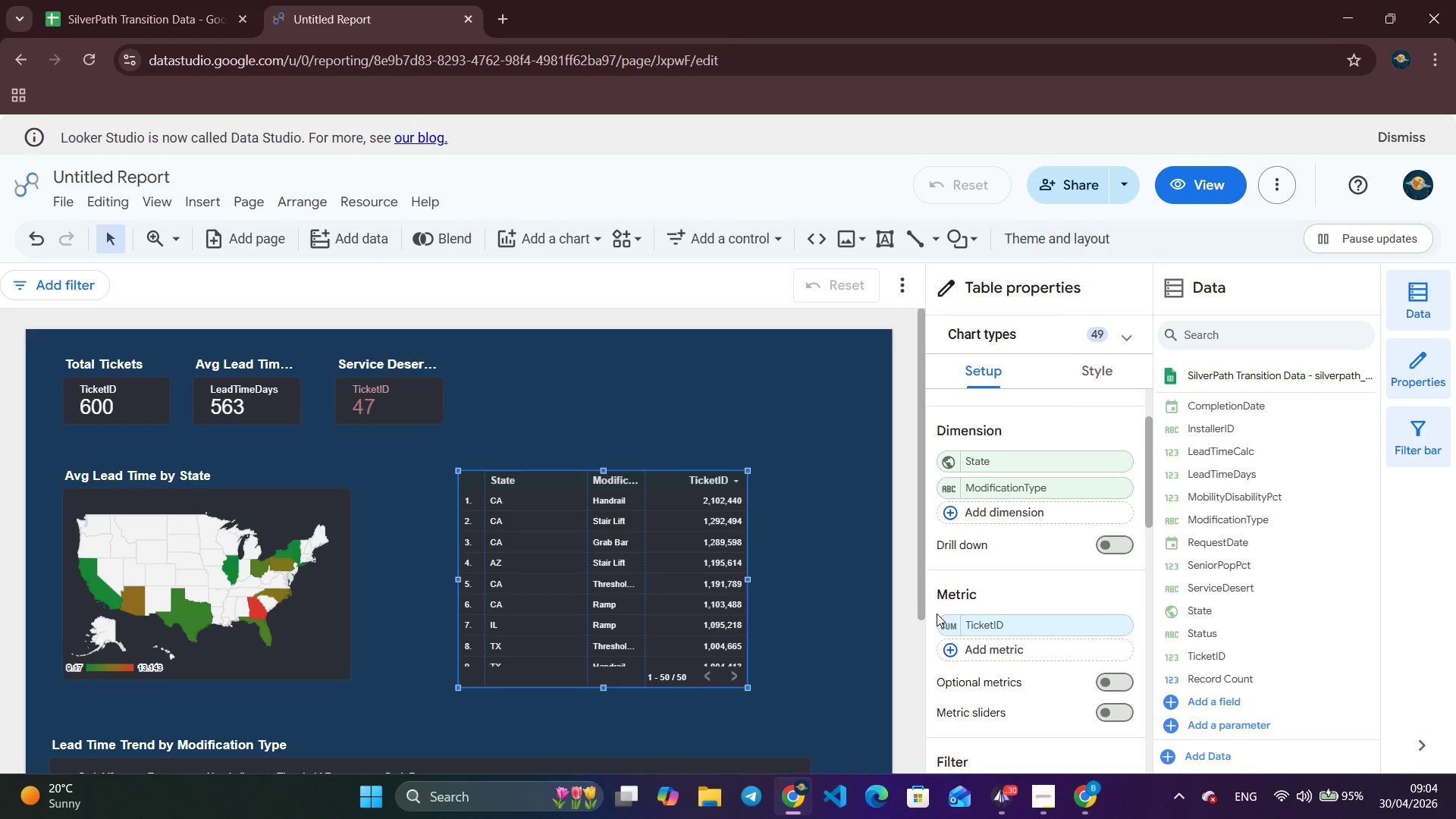 
scroll: coordinate [936, 615], scroll_direction: down, amount: 1.0
 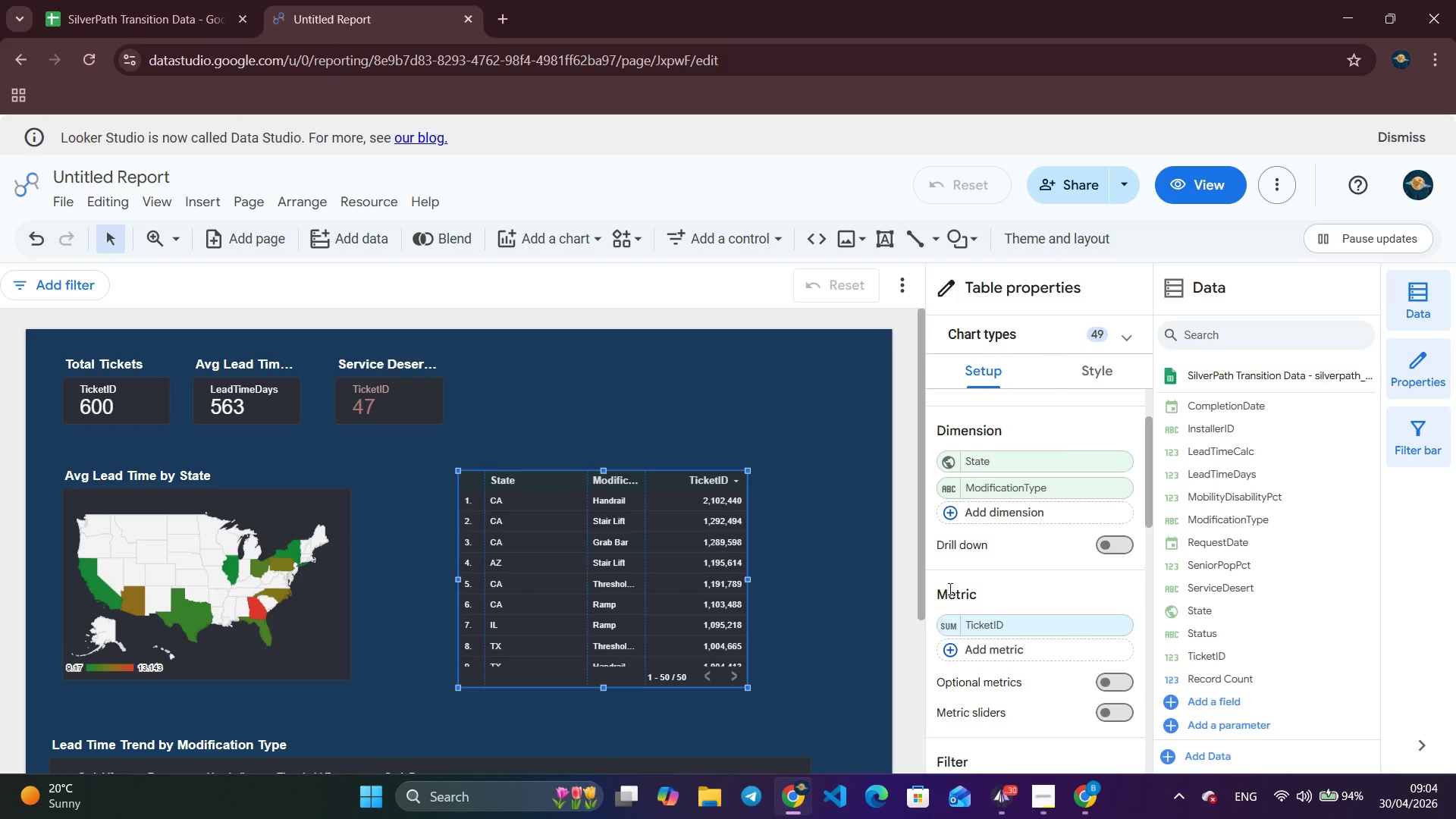 
mouse_move([982, 479])
 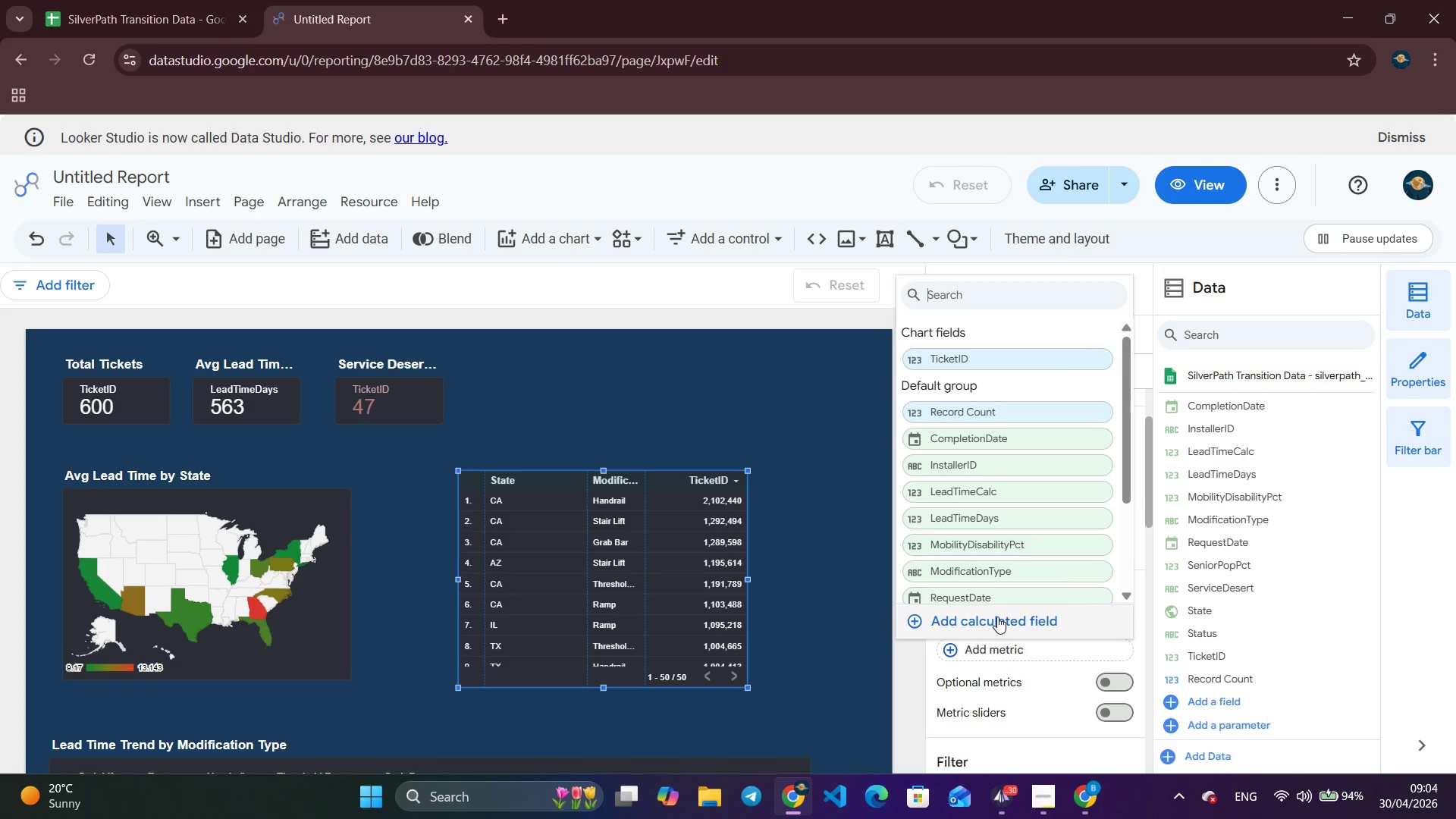 
left_click([997, 617])
 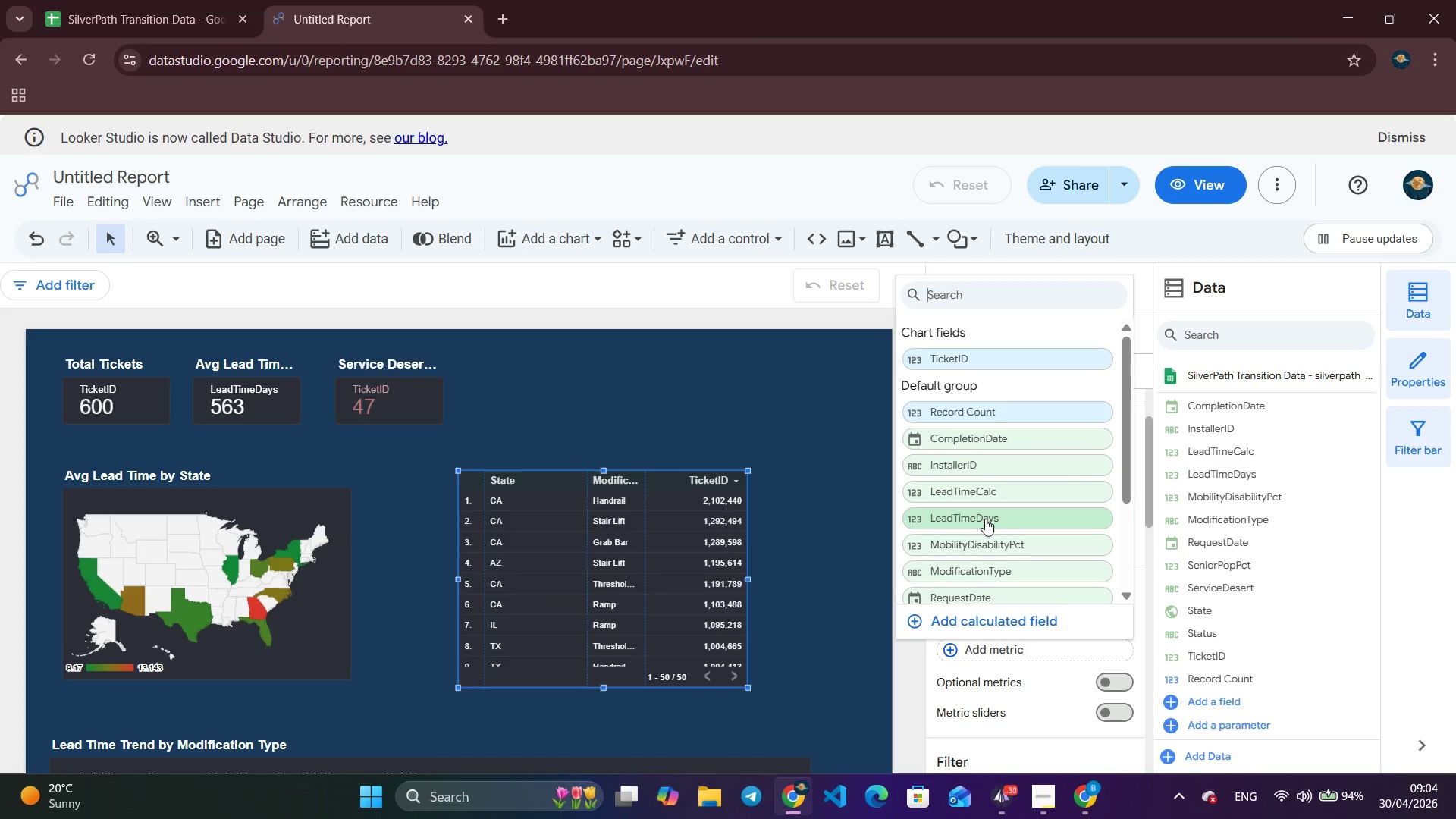 
scroll: coordinate [989, 524], scroll_direction: down, amount: 2.0
 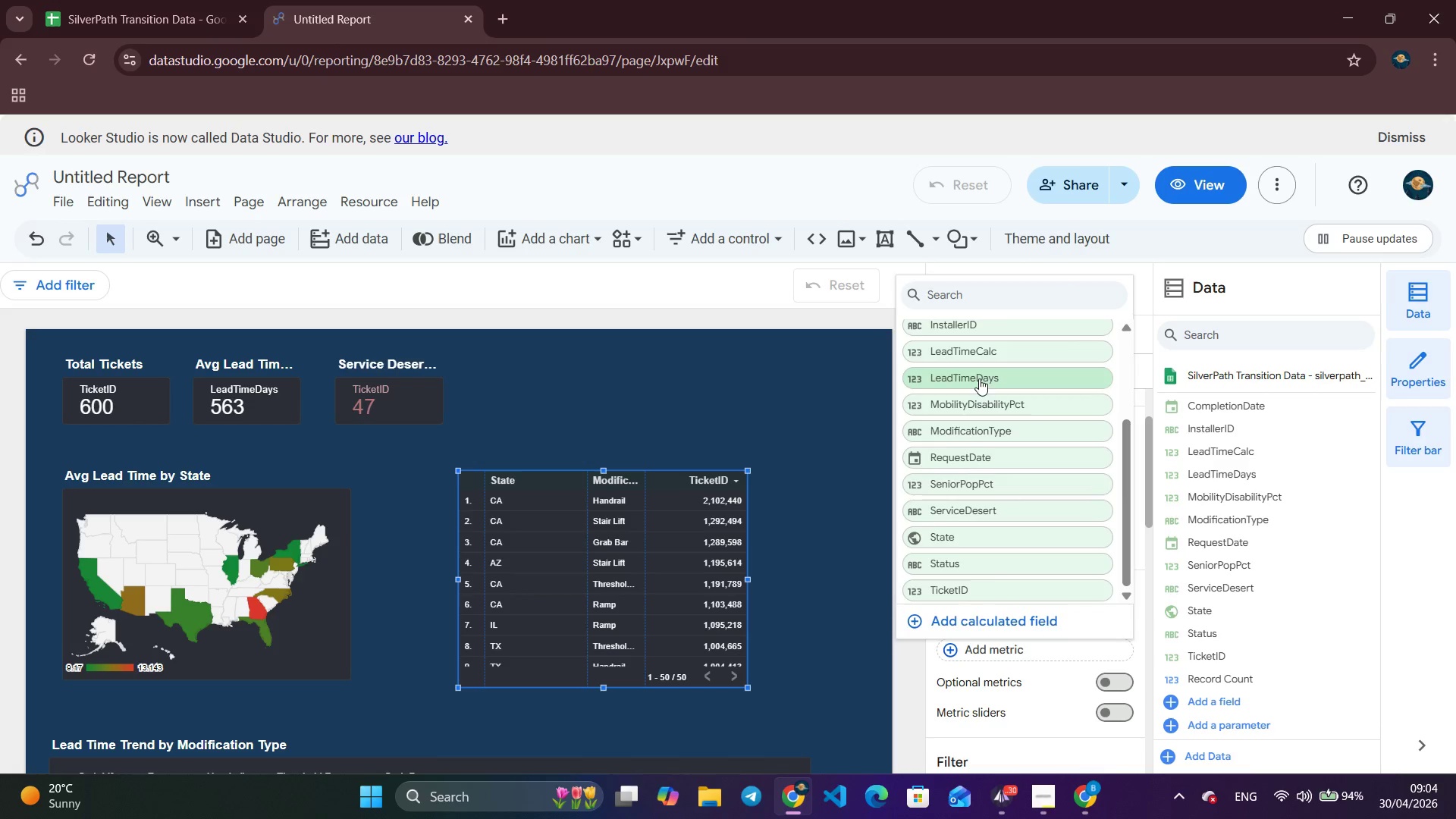 
left_click([981, 375])
 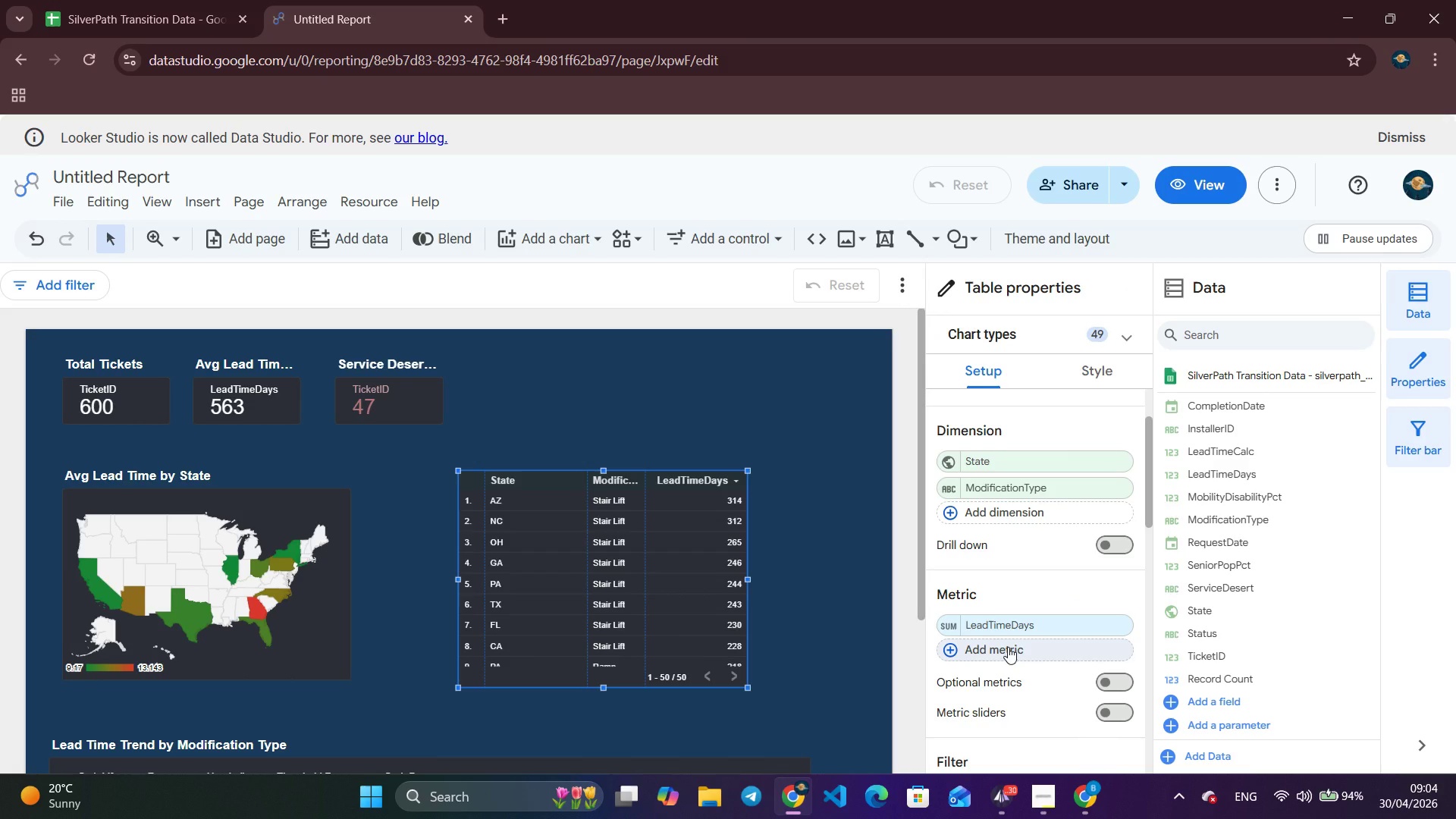 
wait(9.89)
 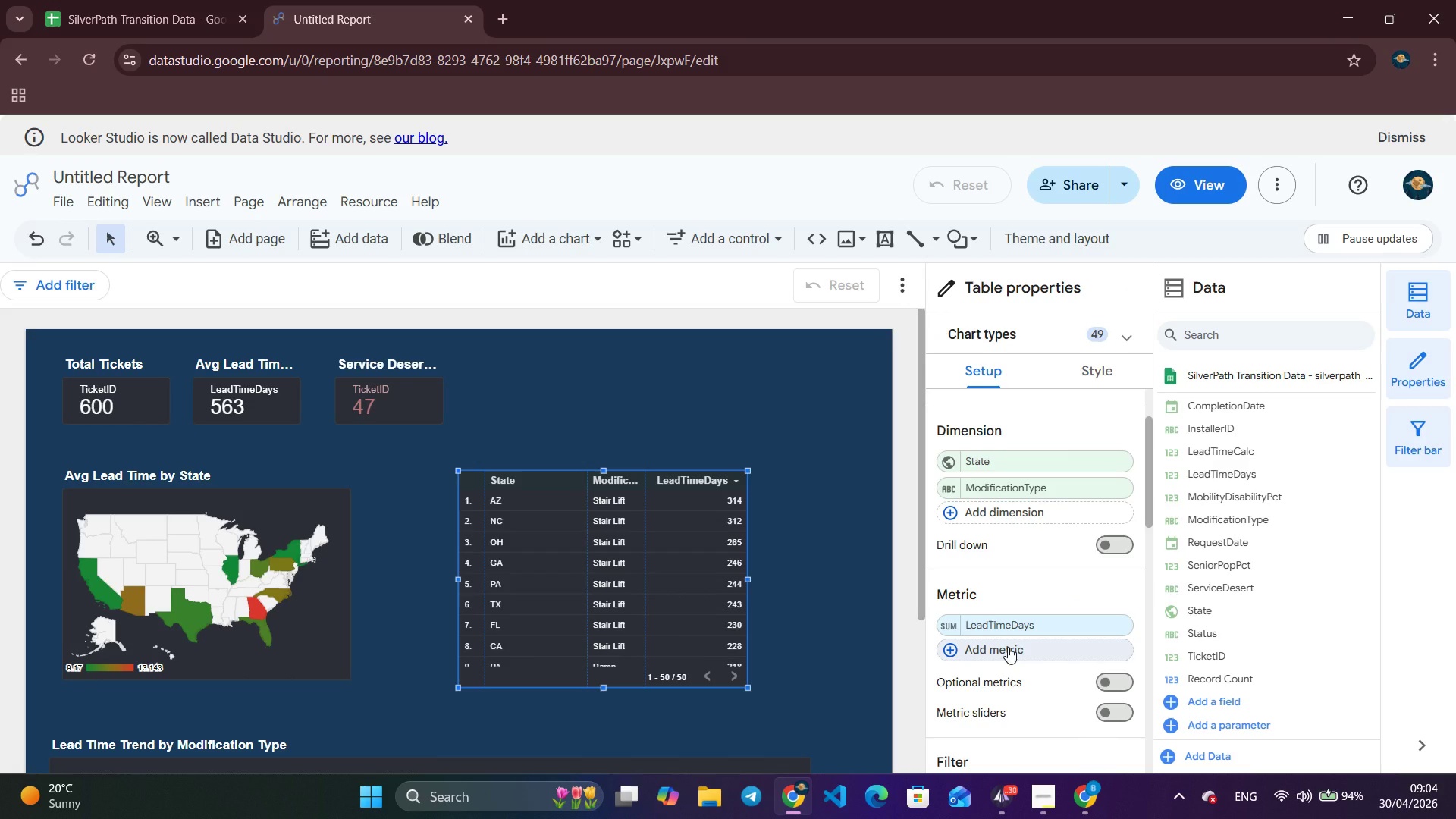 
left_click([949, 626])
 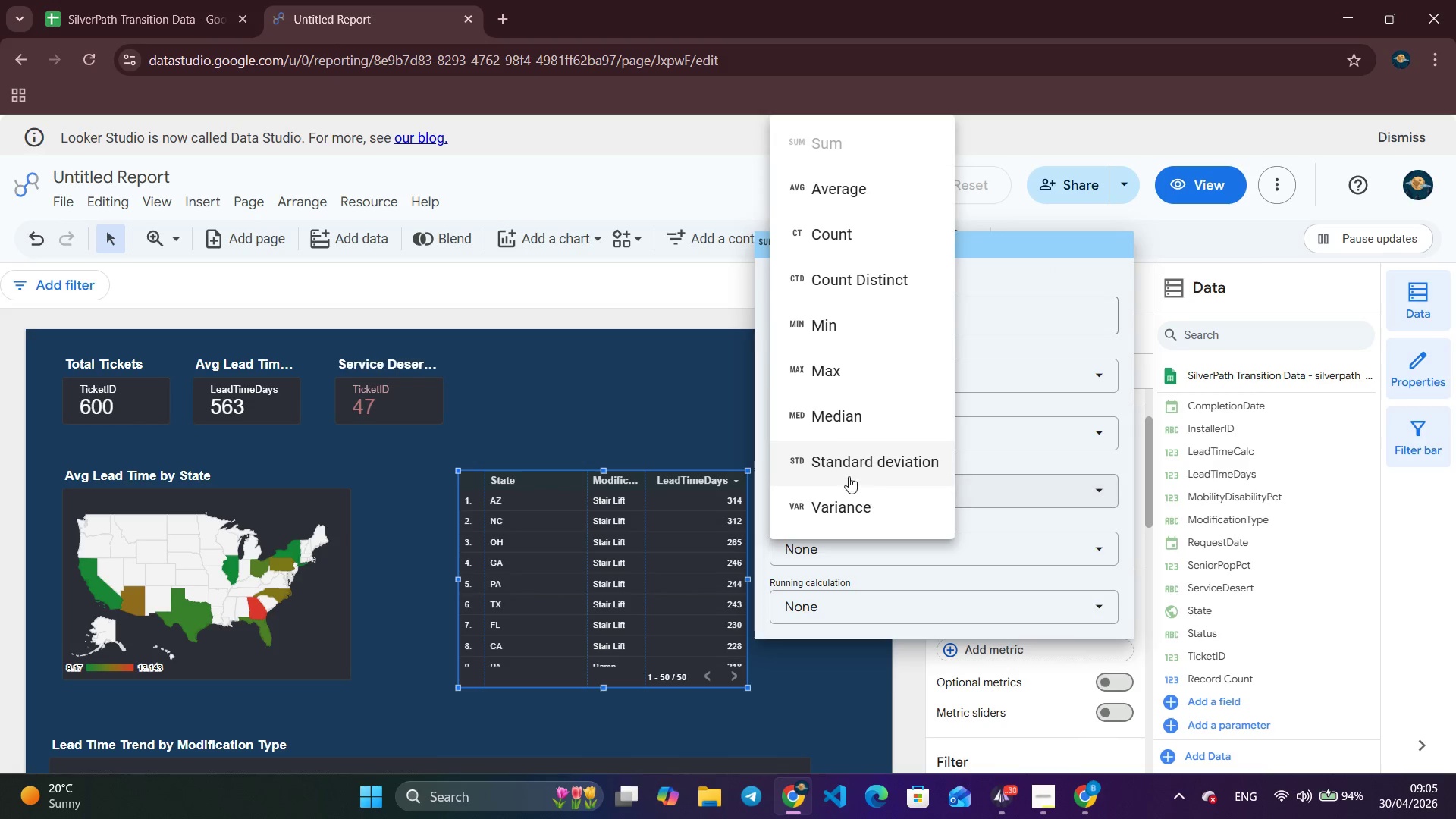 
left_click([873, 491])
 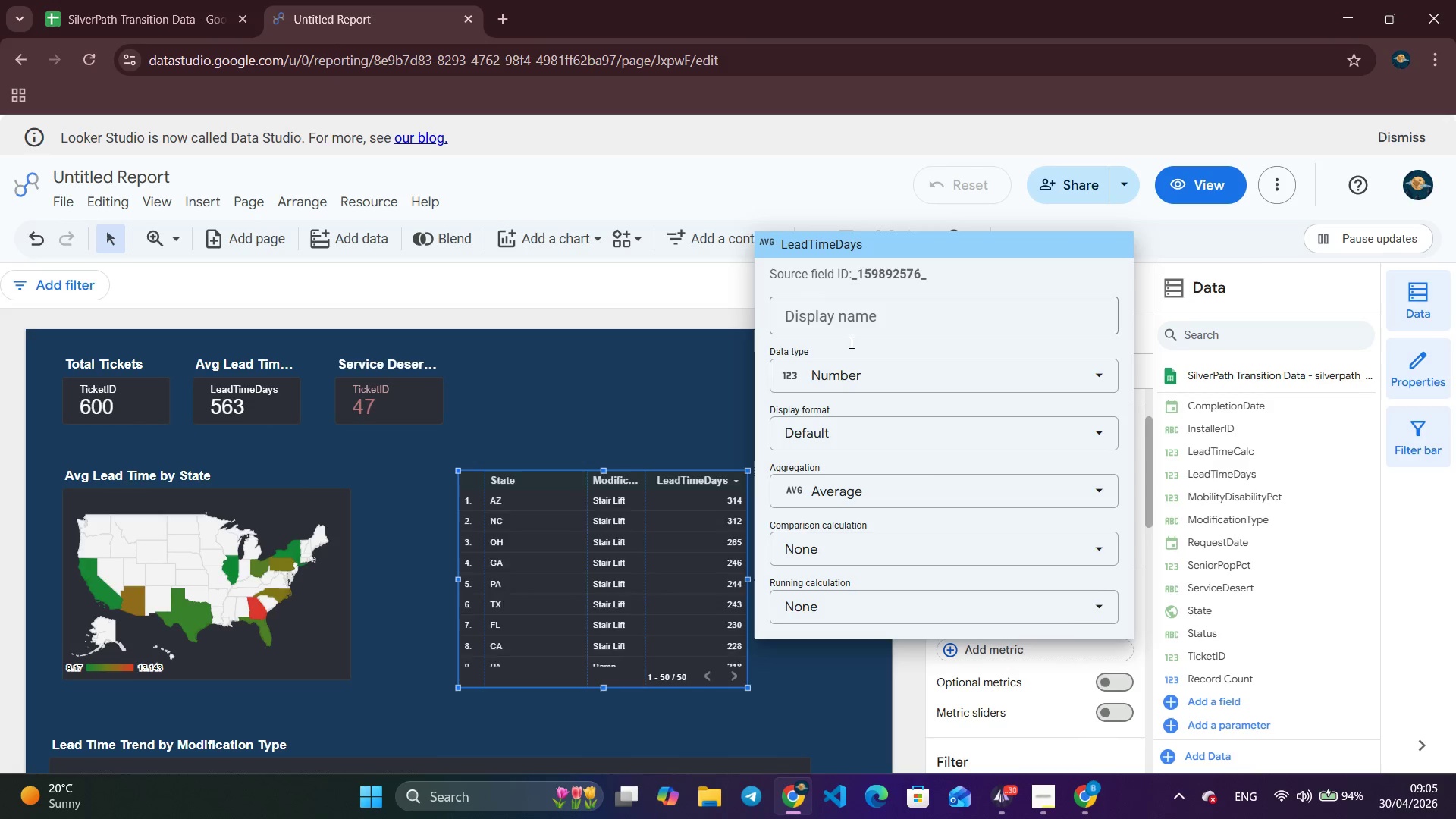 
left_click([829, 191])
 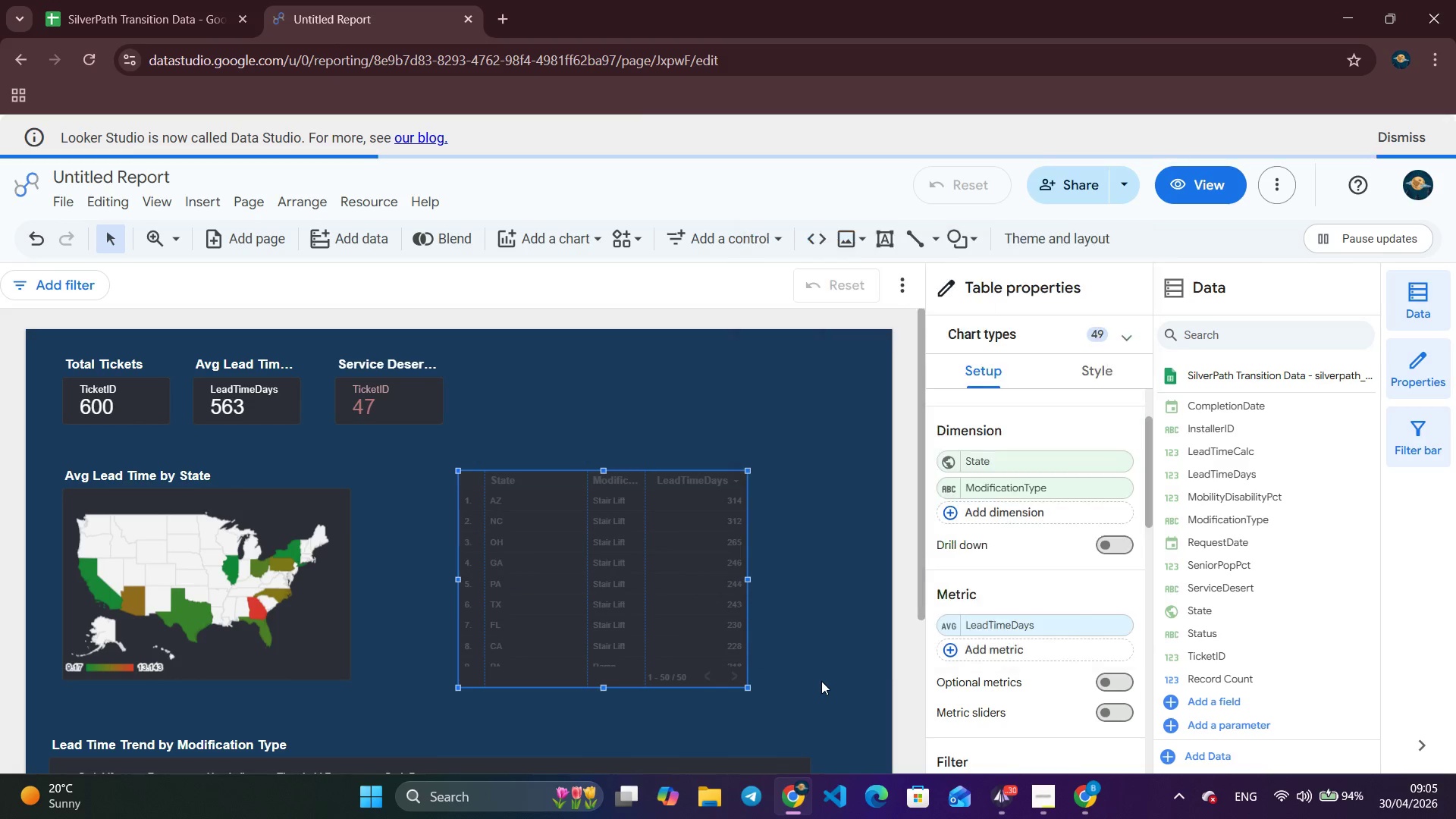 
left_click([821, 681])
 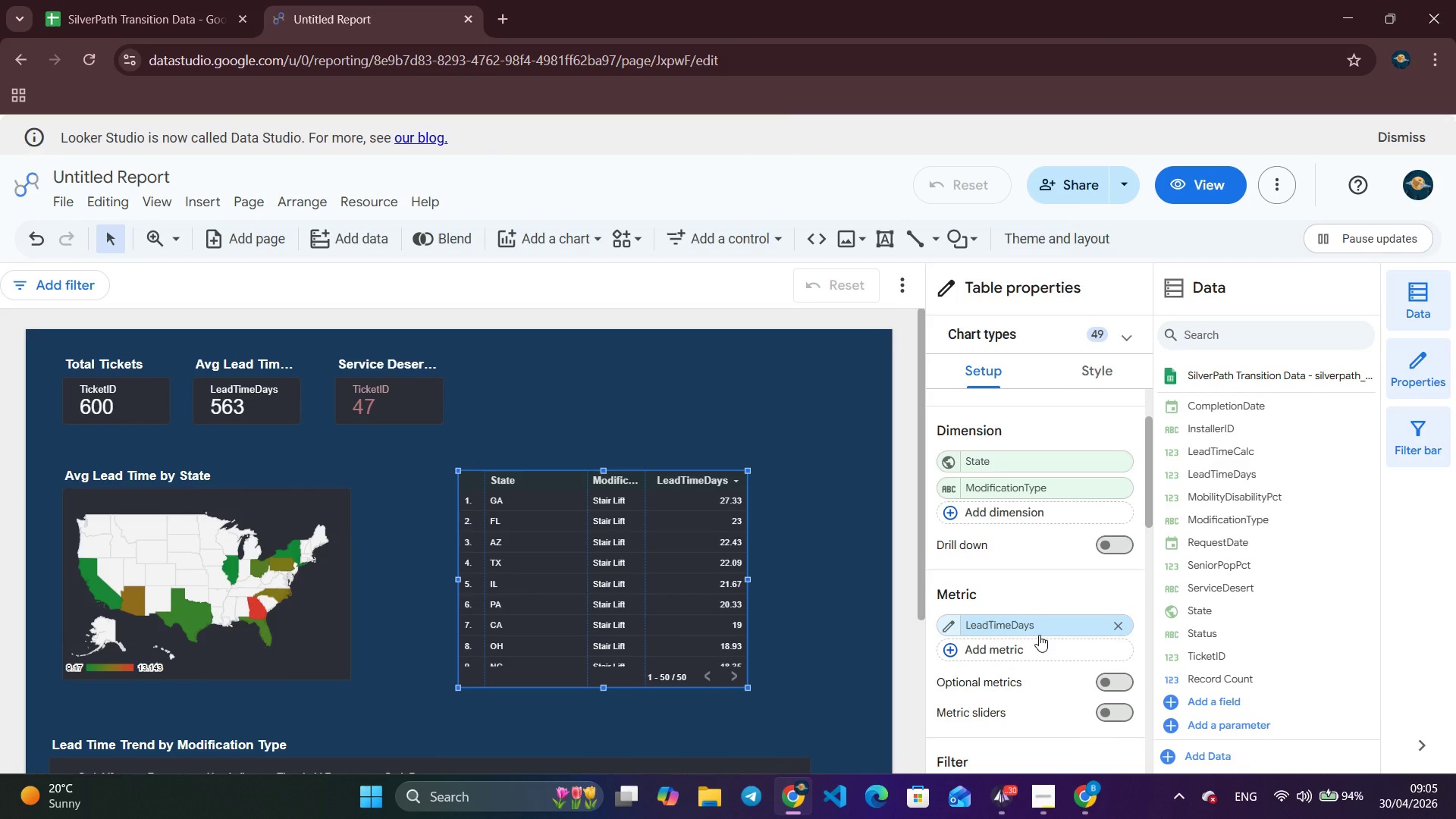 
mouse_move([1027, 651])
 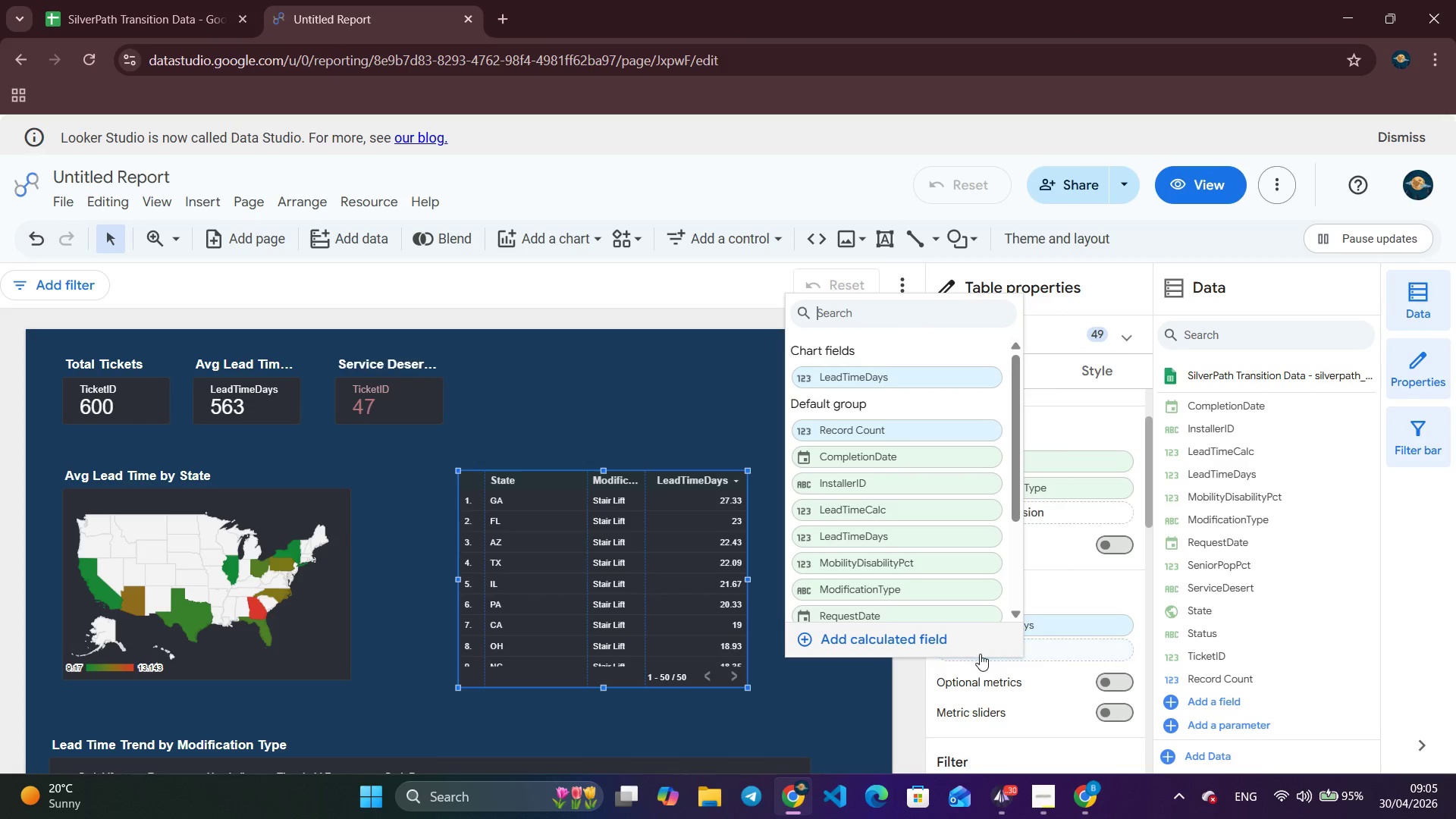 
left_click([980, 654])
 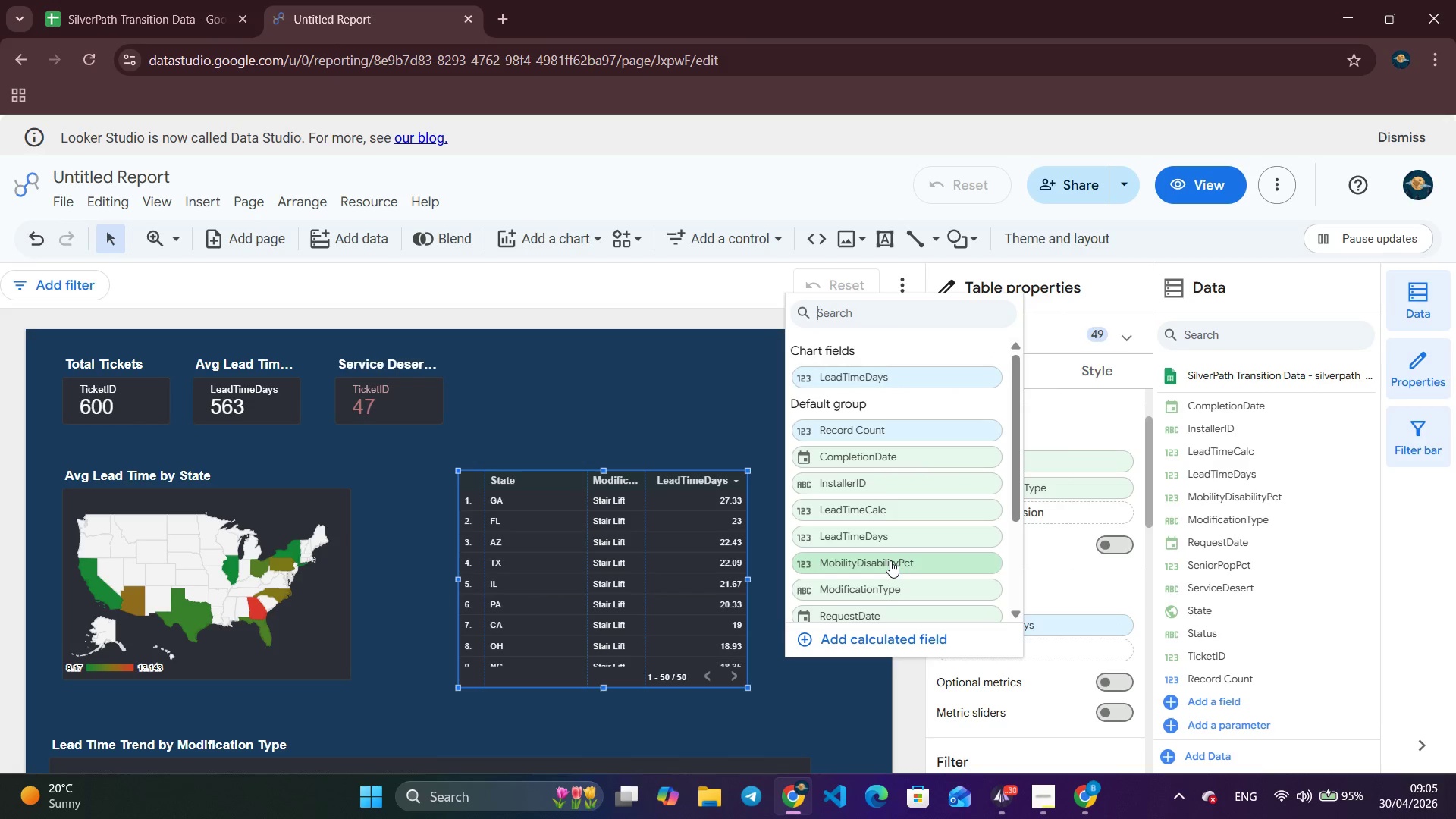 
left_click([890, 560])
 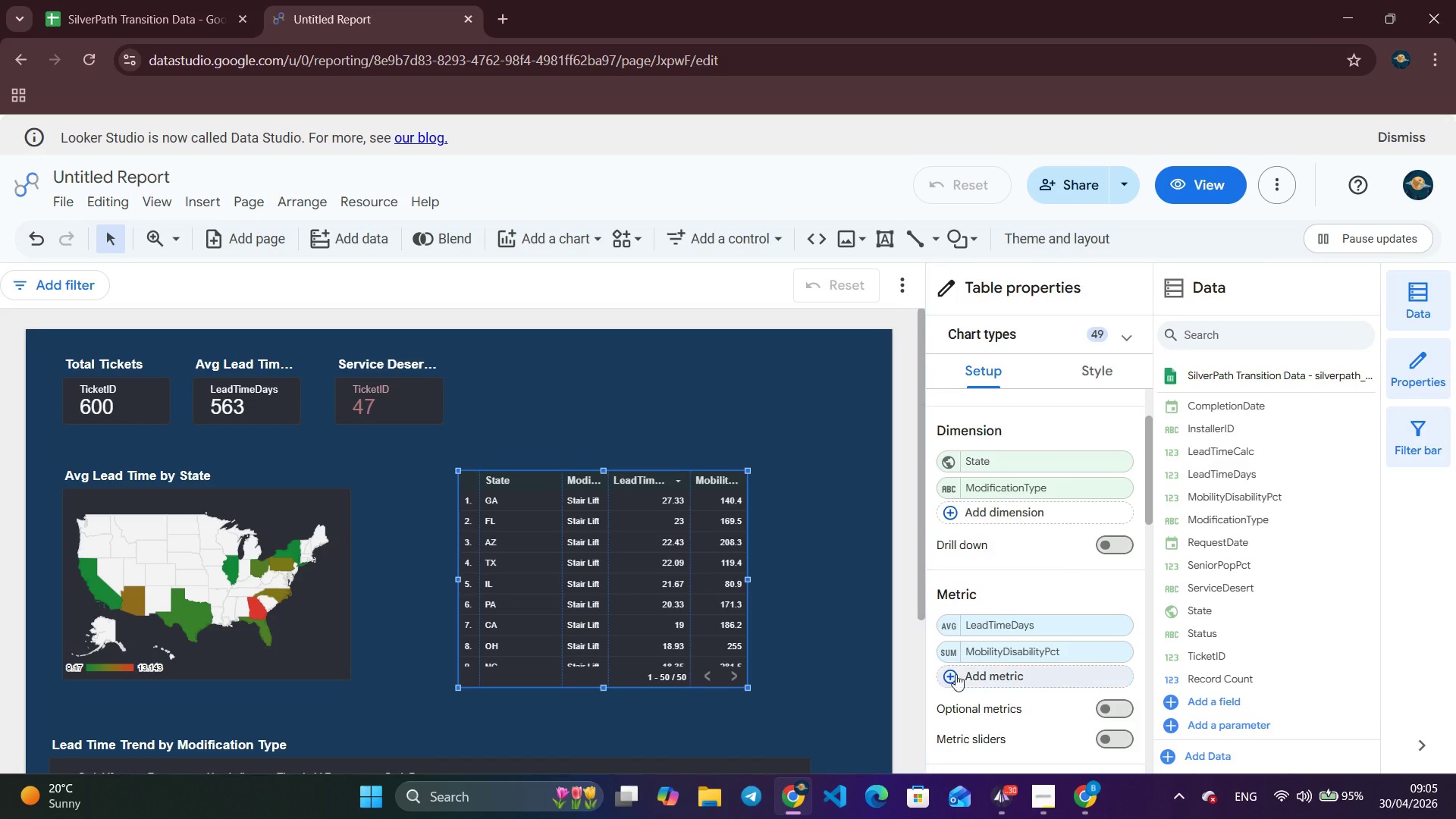 
left_click([951, 655])
 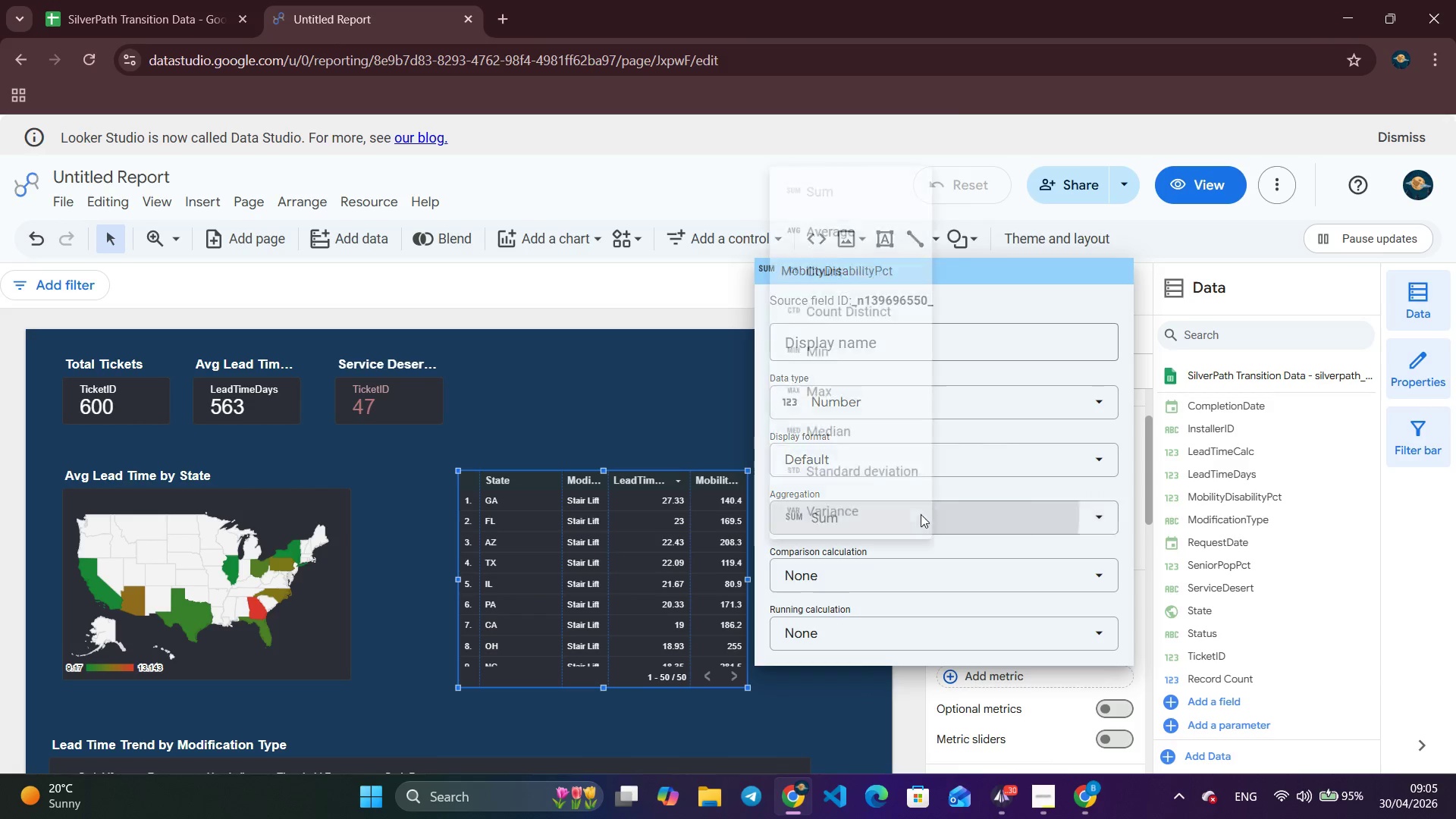 
left_click([921, 514])
 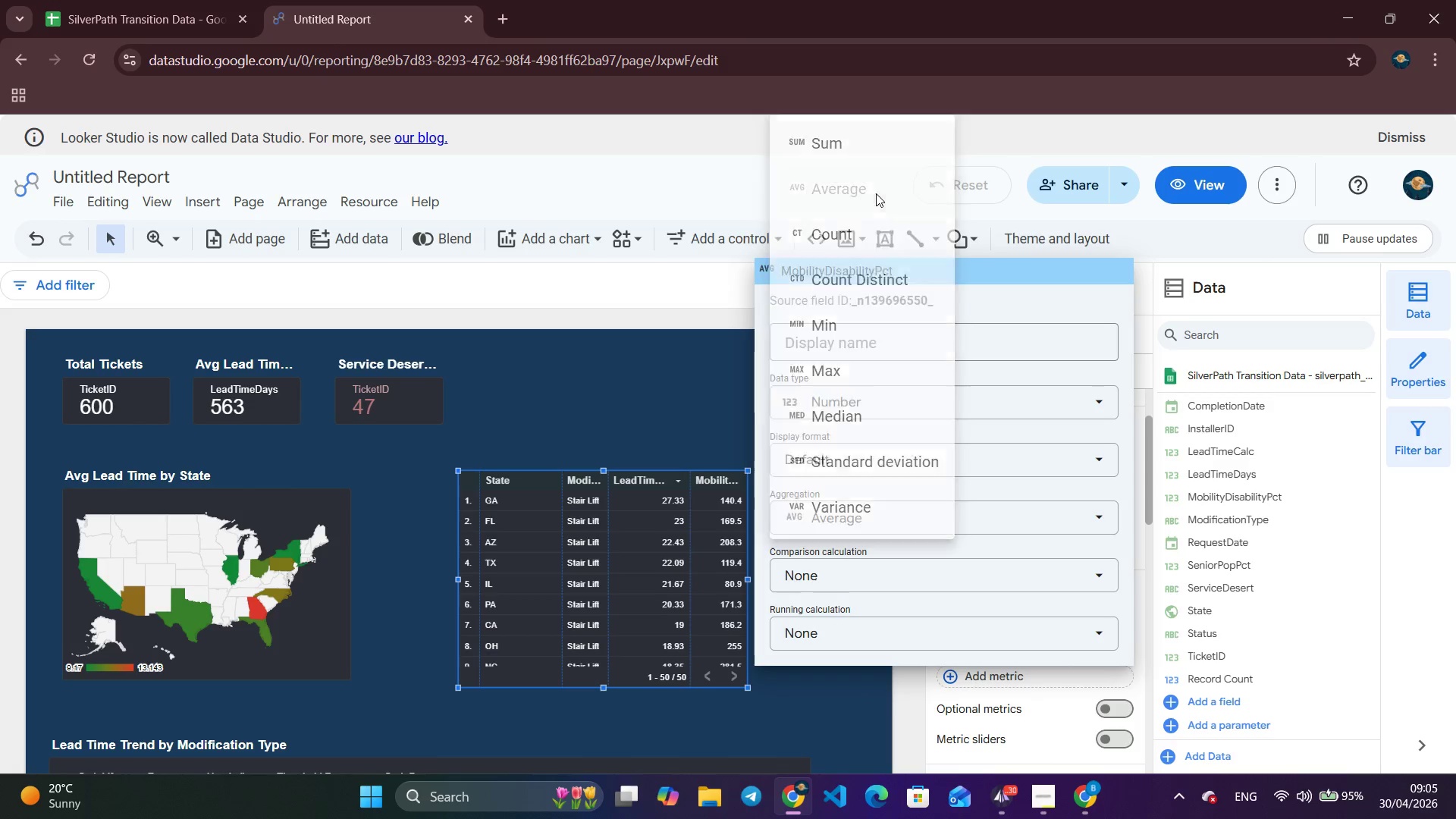 
left_click([876, 193])
 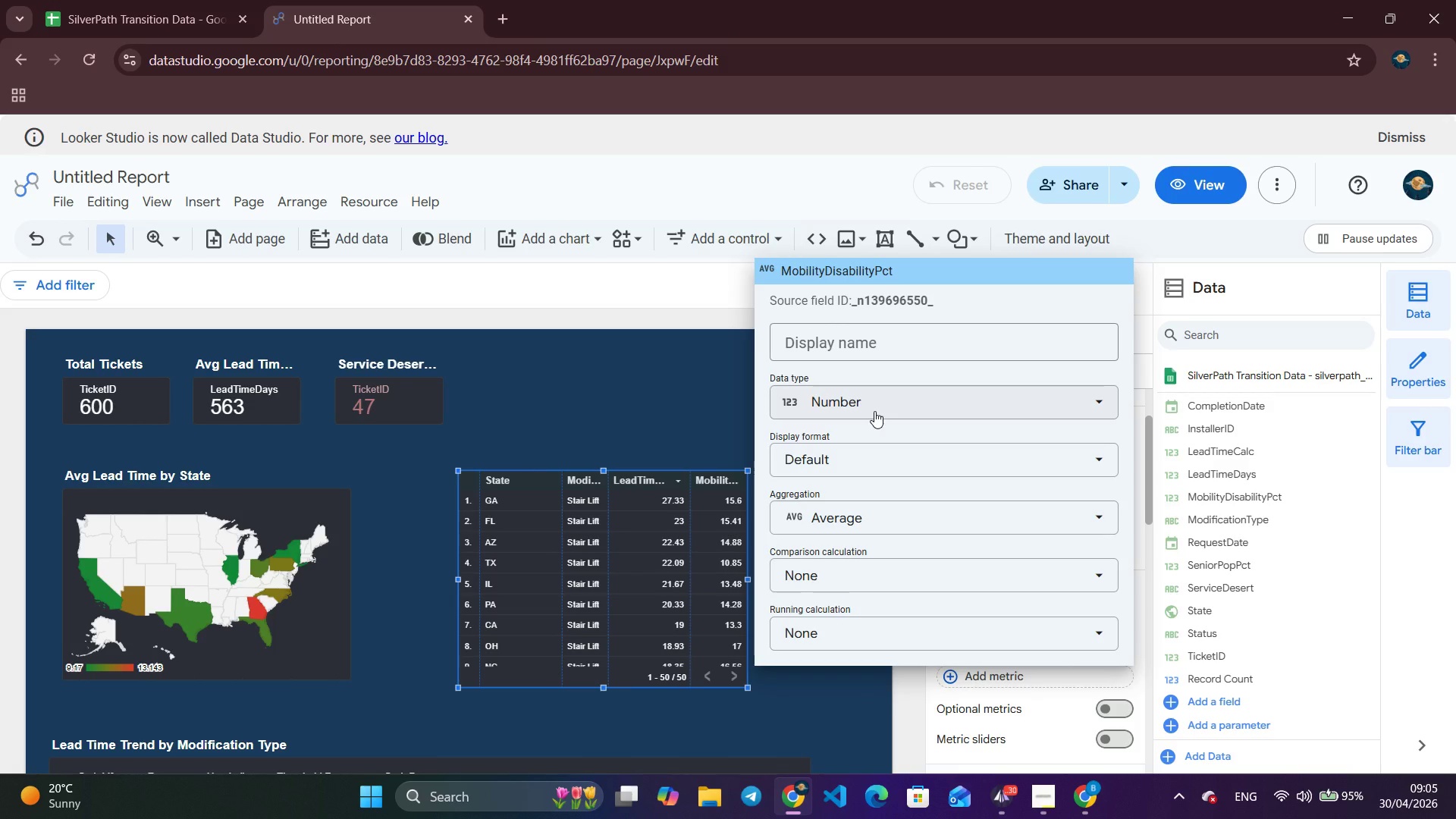 
wait(29.56)
 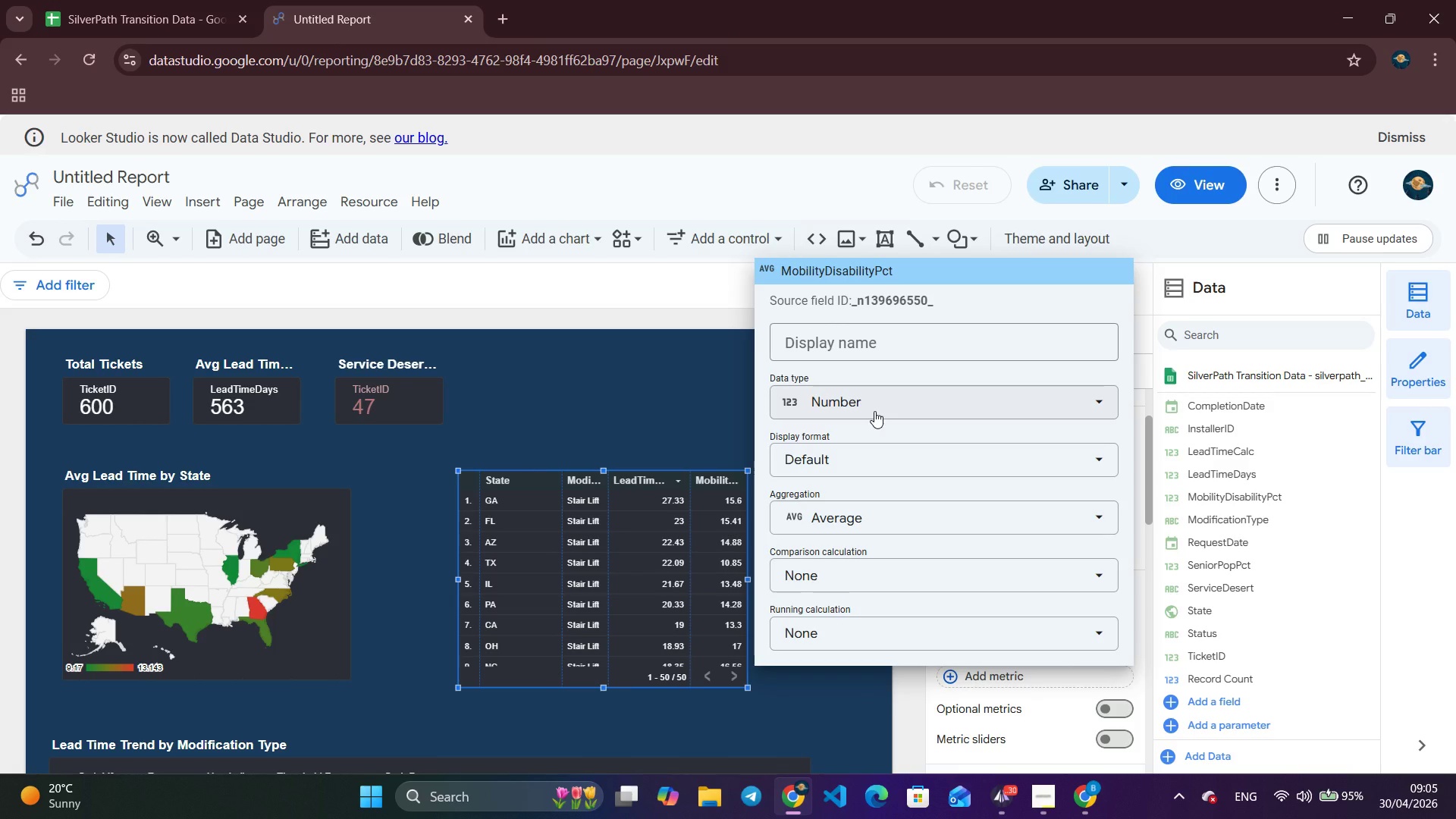 
left_click([831, 699])
 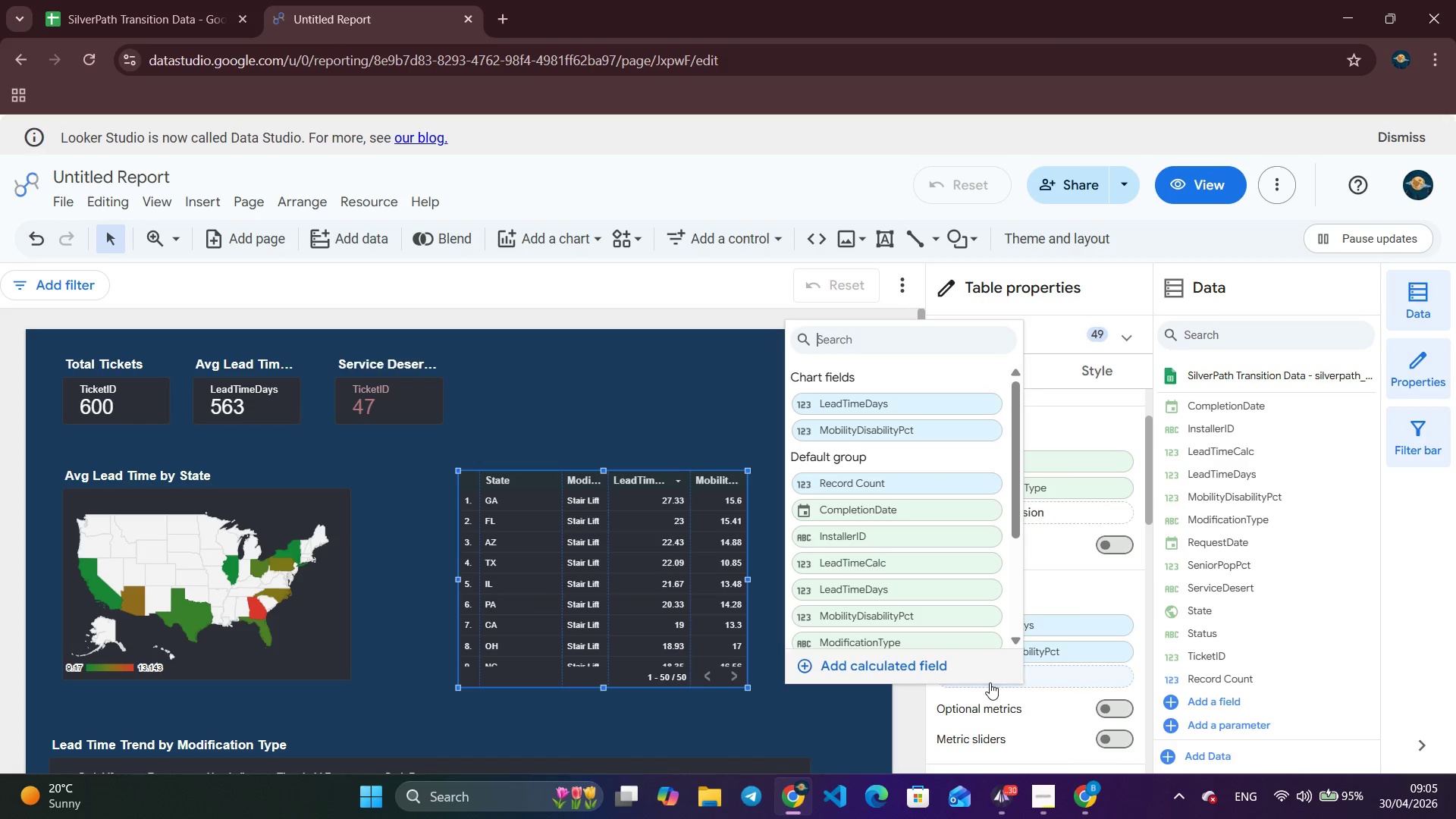 
left_click([990, 682])
 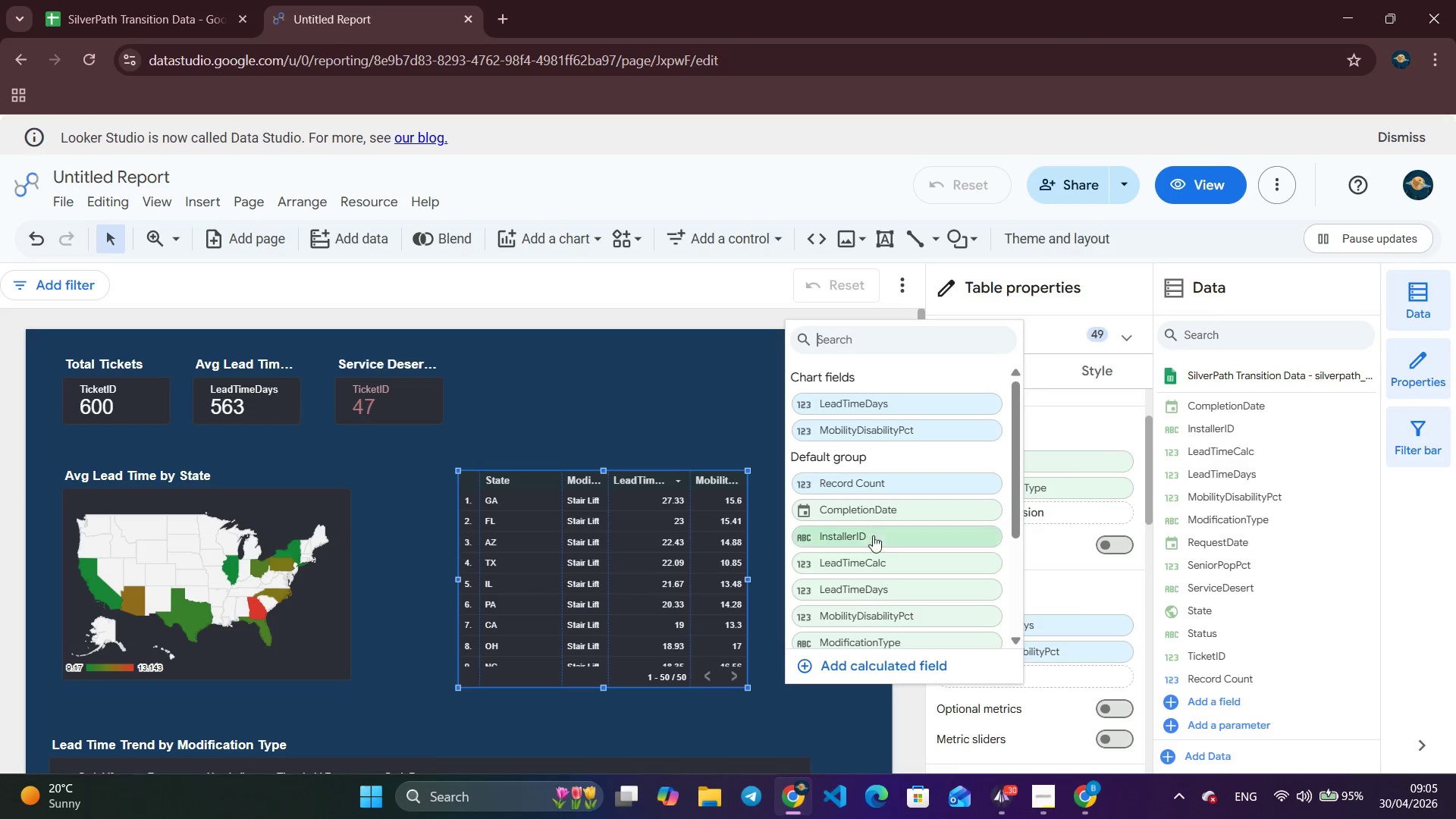 
scroll: coordinate [873, 551], scroll_direction: down, amount: 2.0
 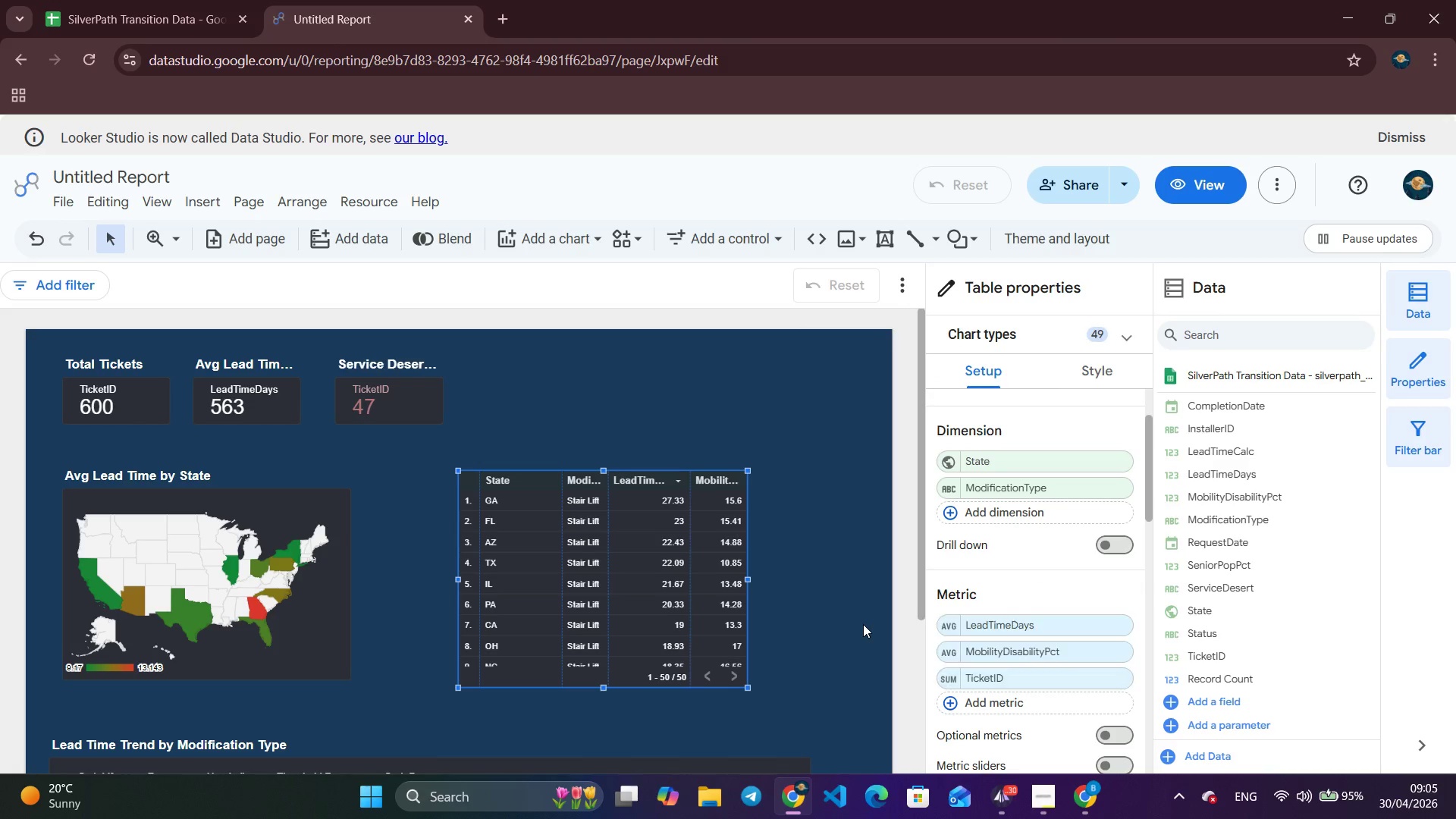 
left_click([863, 624])
 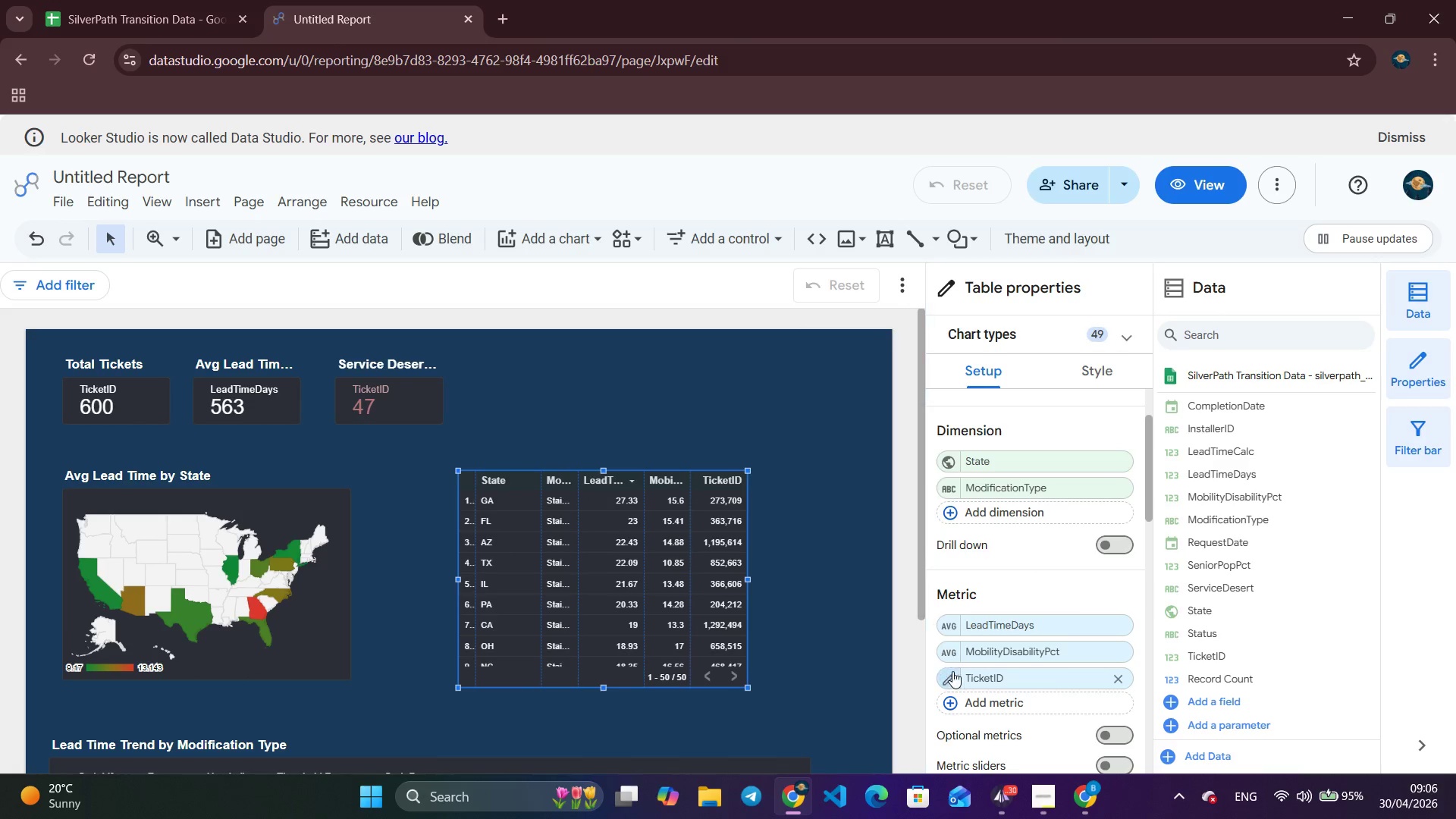 
left_click([950, 679])
 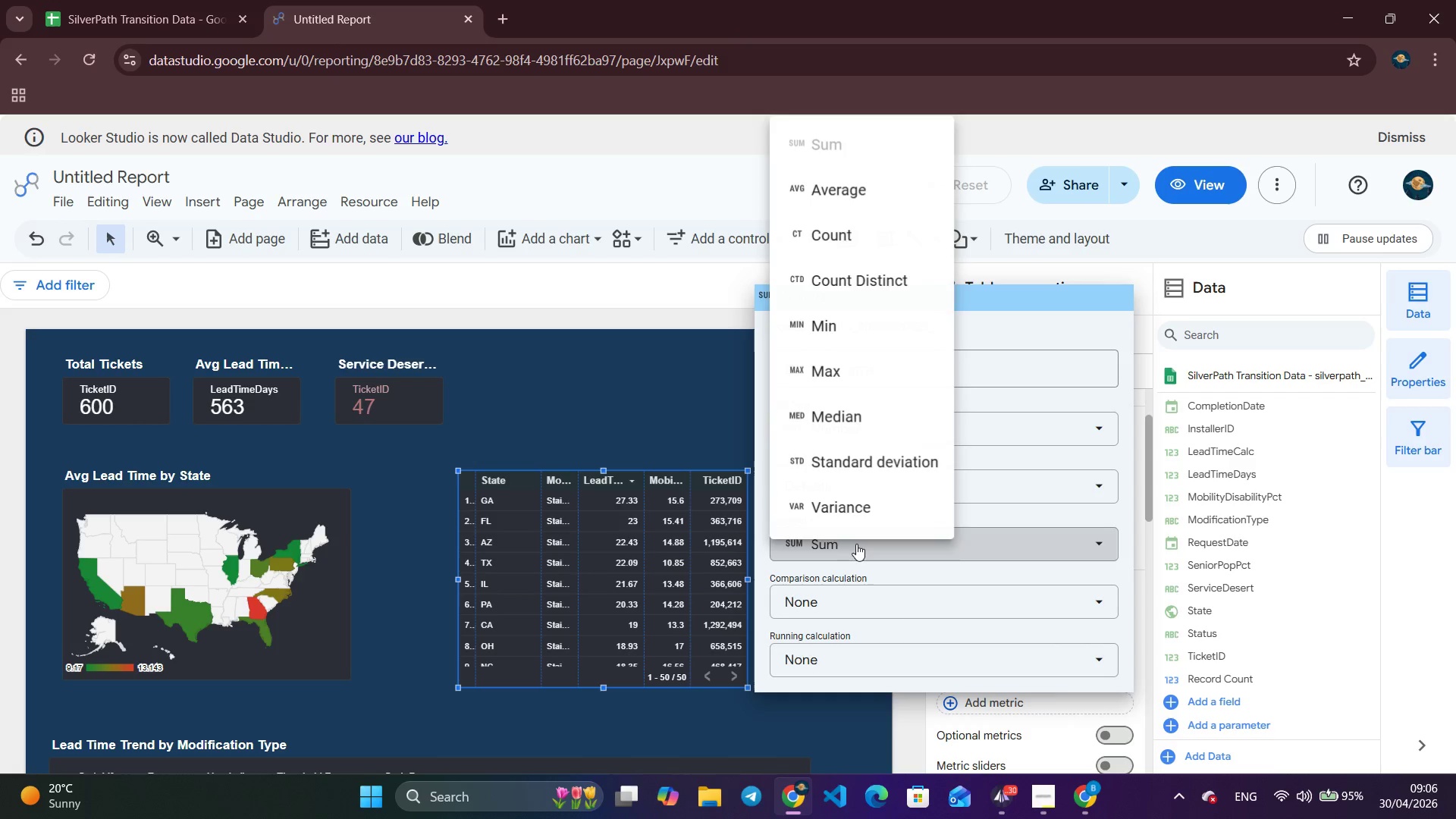 
left_click([856, 544])
 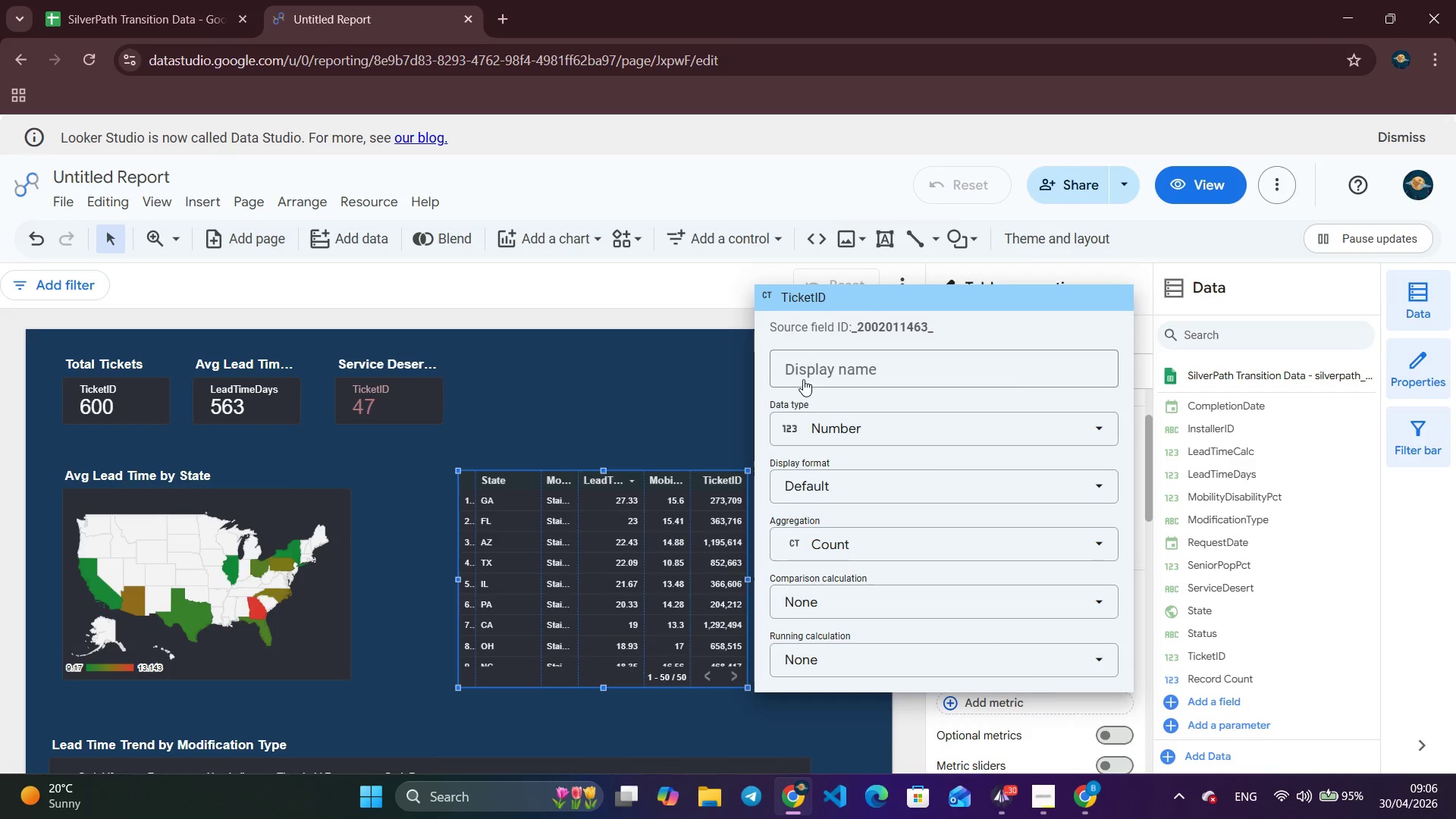 
left_click([830, 233])
 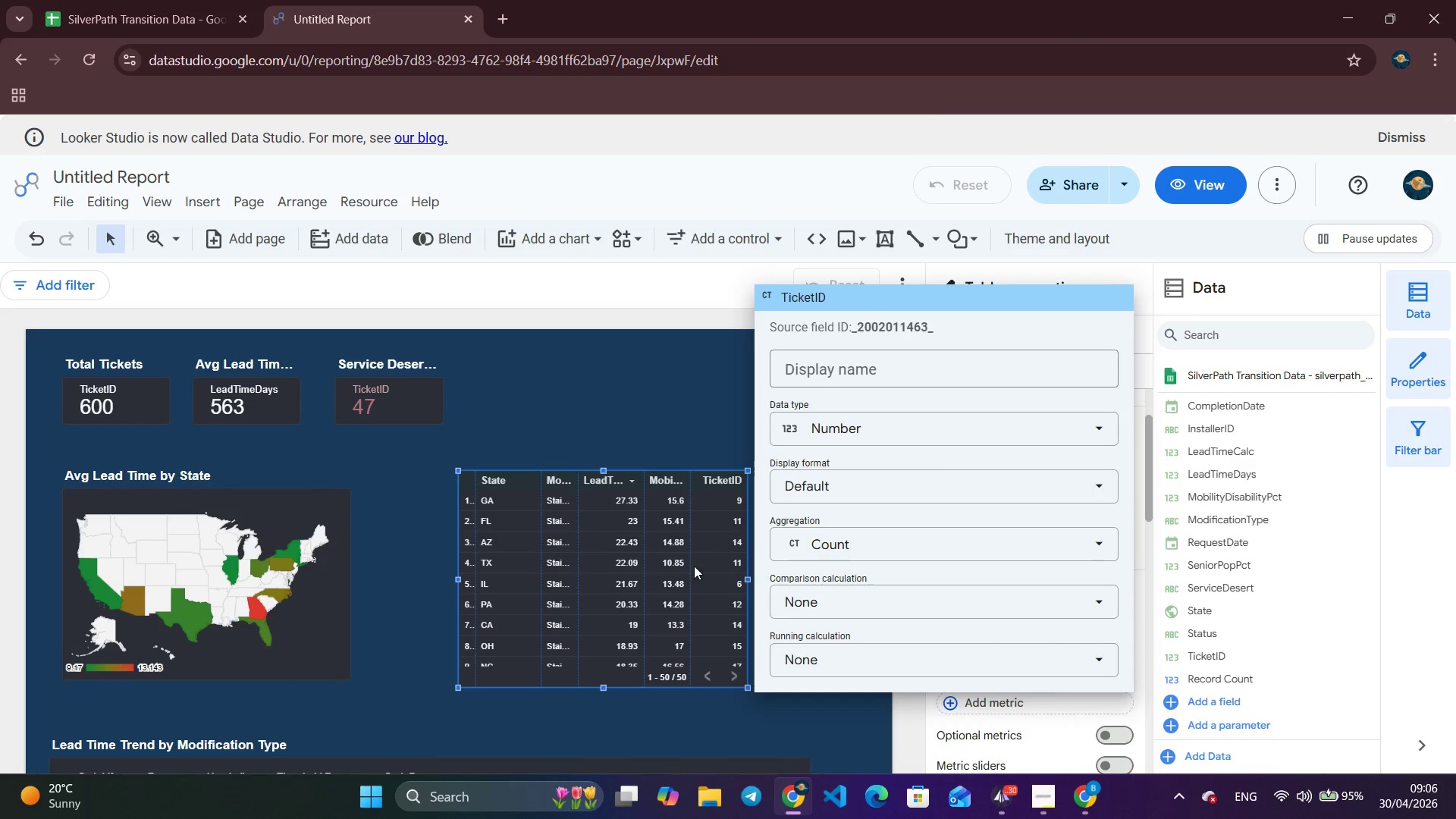 
wait(5.98)
 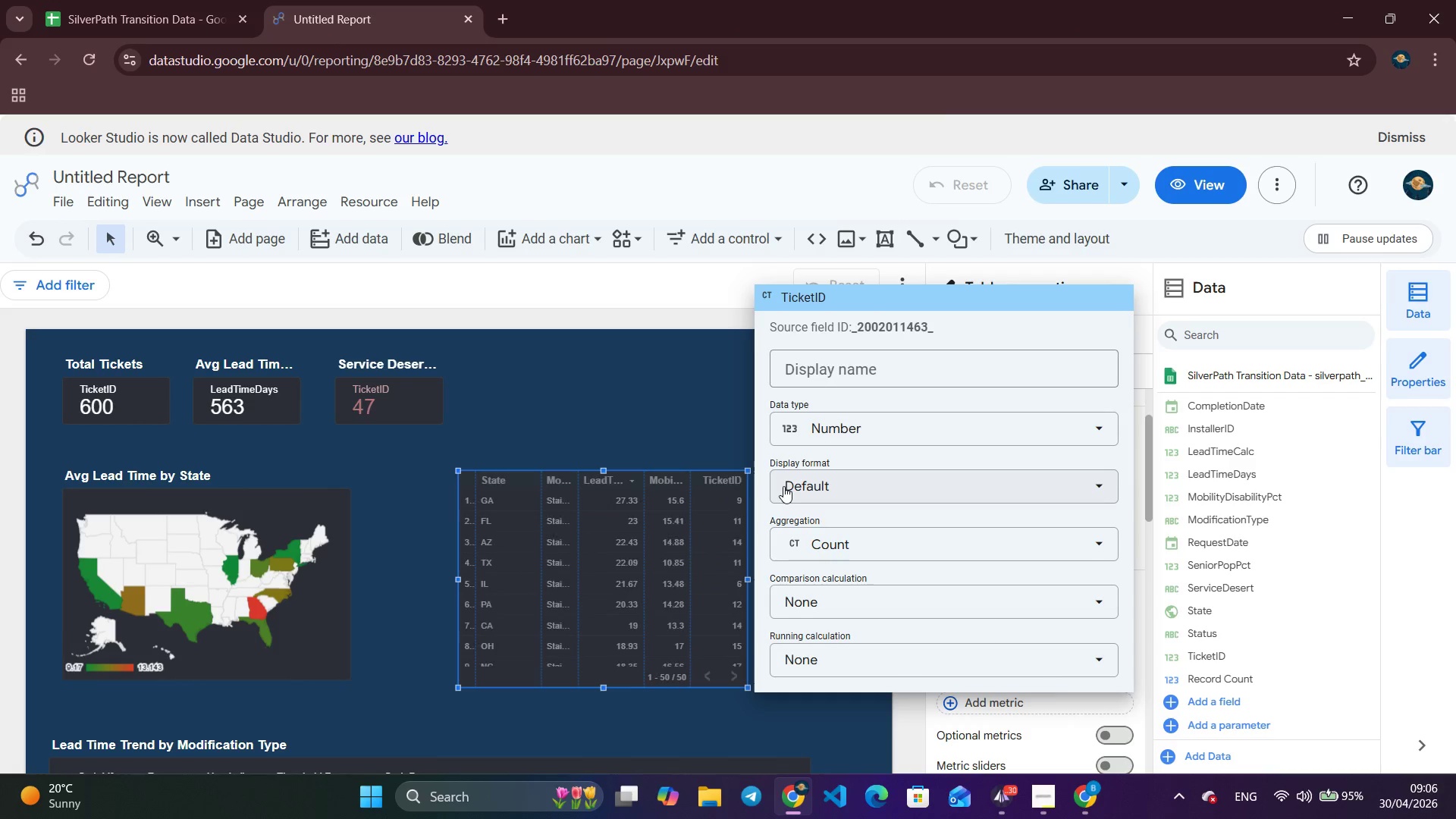 
left_click([683, 397])
 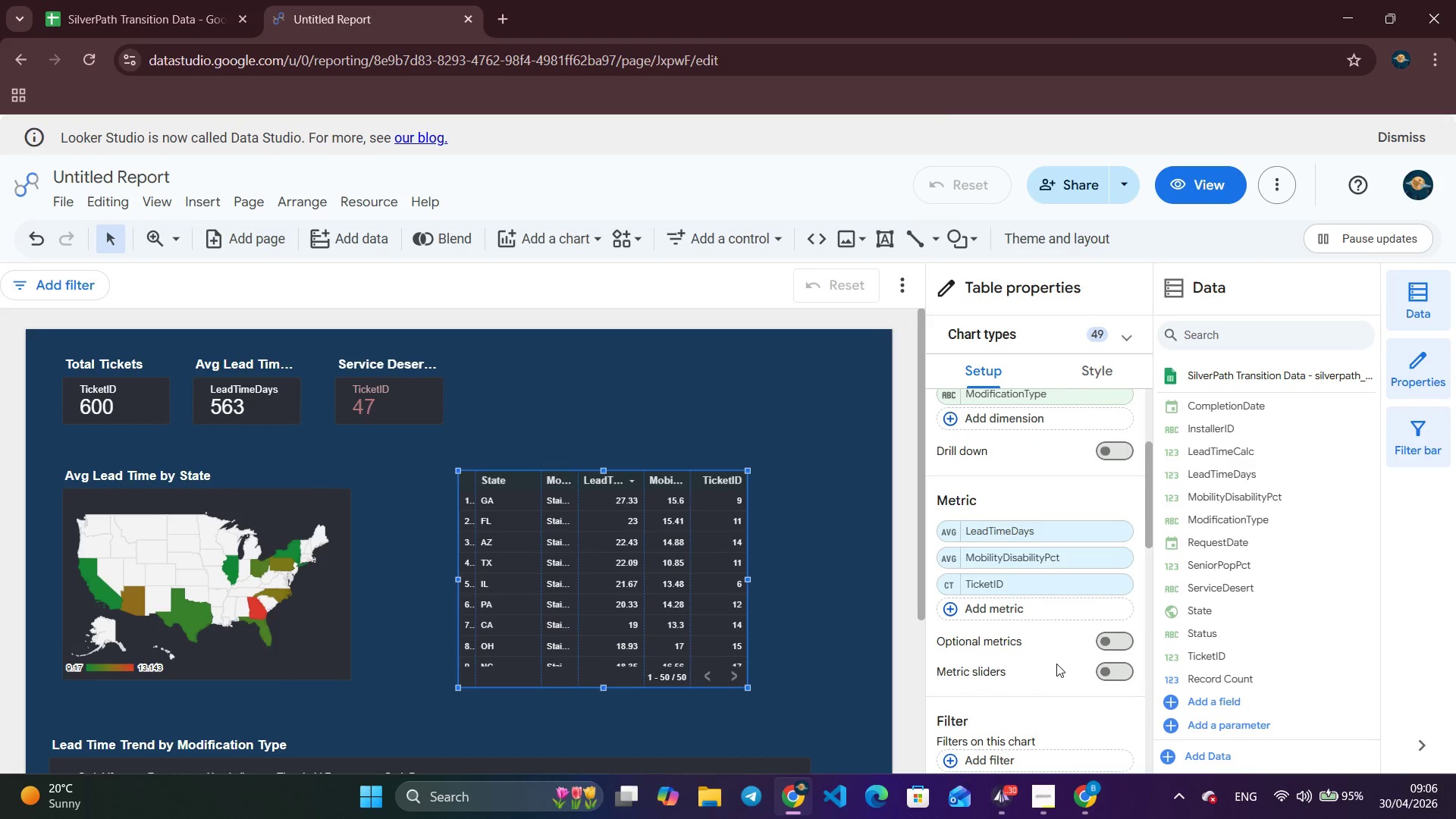 
scroll: coordinate [1031, 665], scroll_direction: down, amount: 7.0
 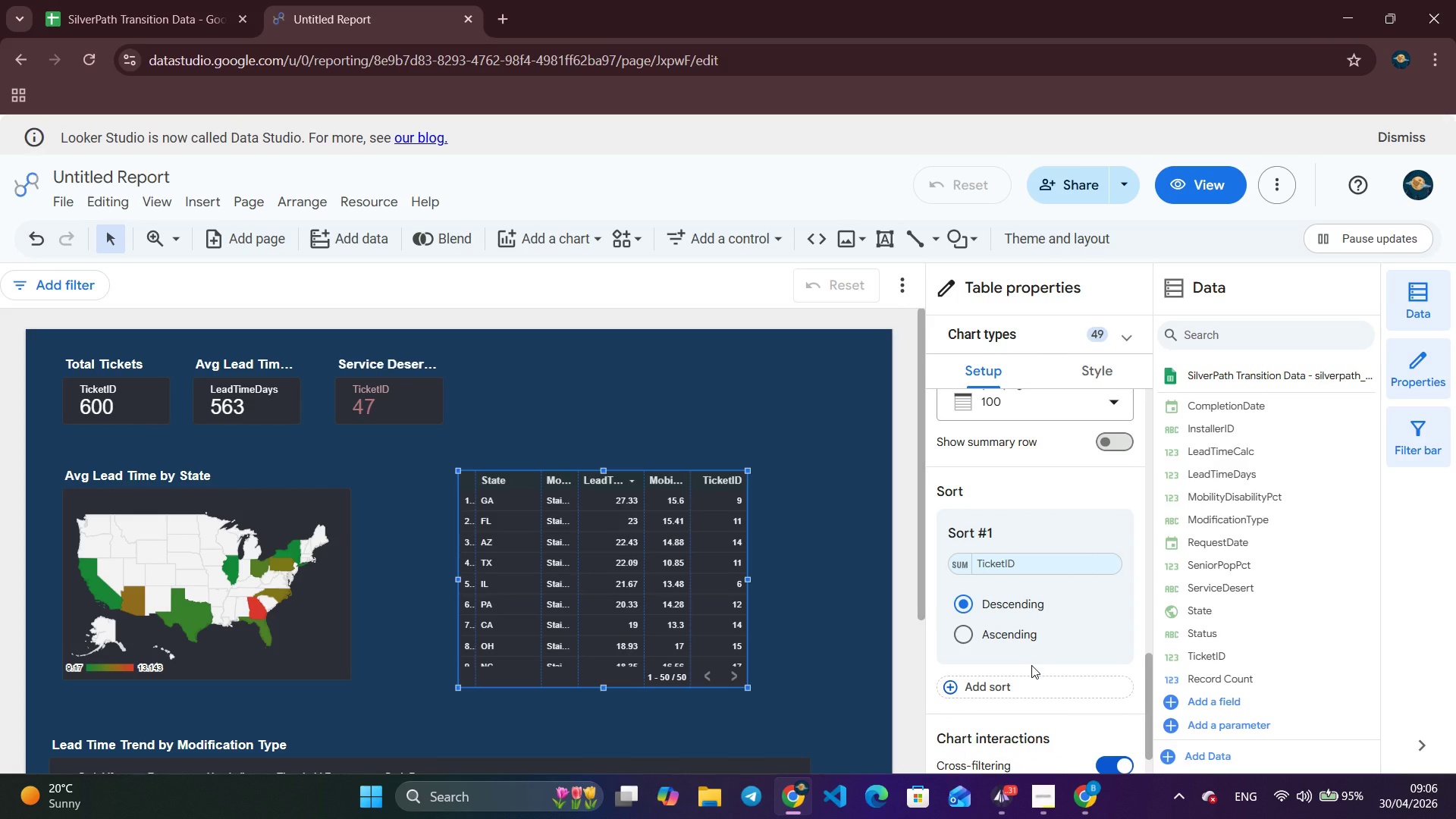 
wait(5.05)
 